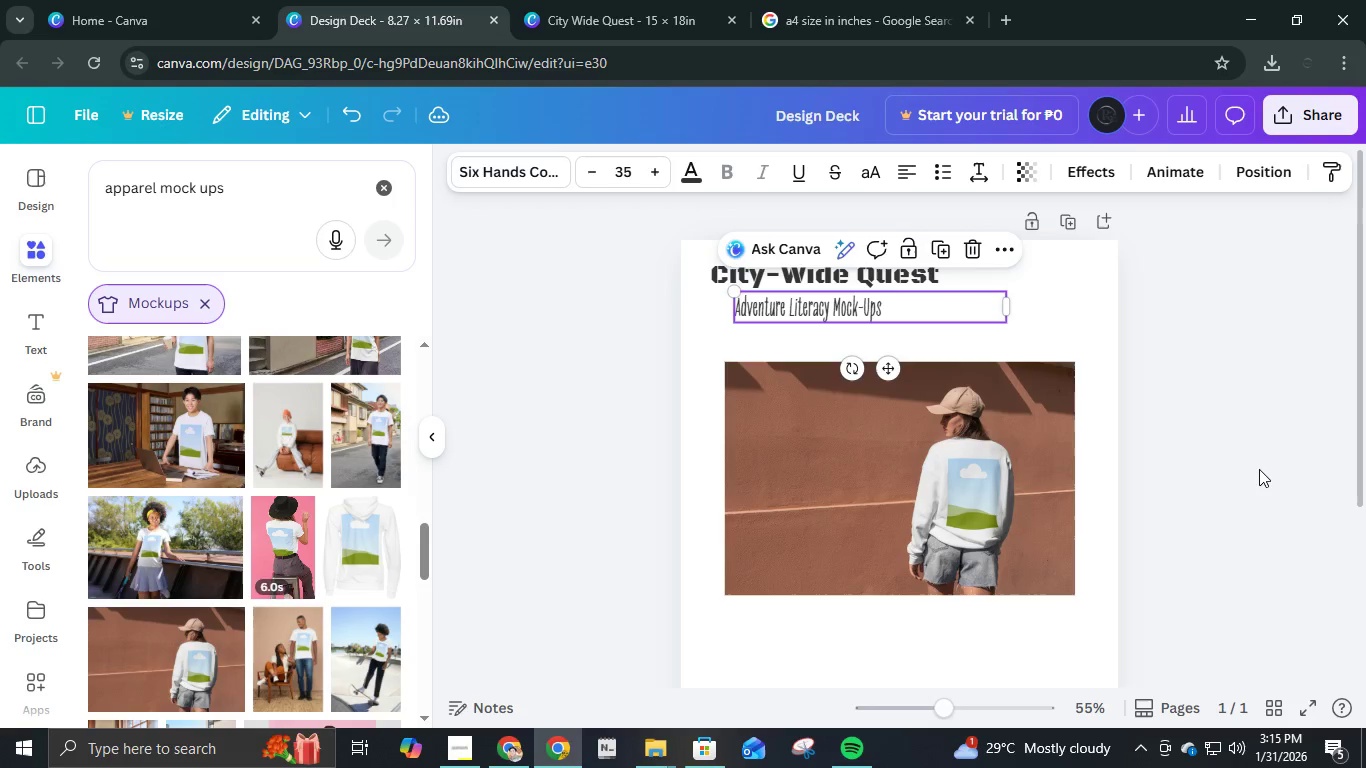 
left_click([1260, 463])
 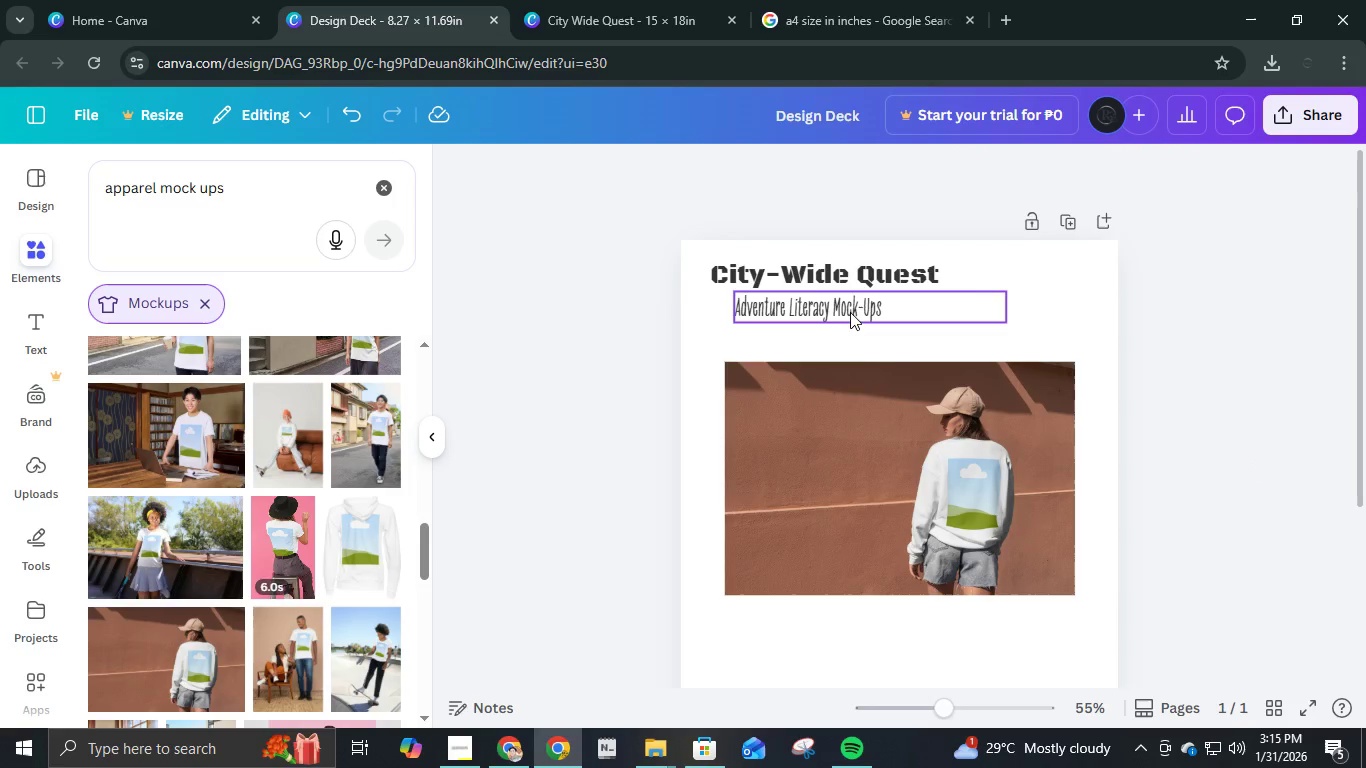 
left_click_drag(start_coordinate=[850, 312], to_coordinate=[876, 313])
 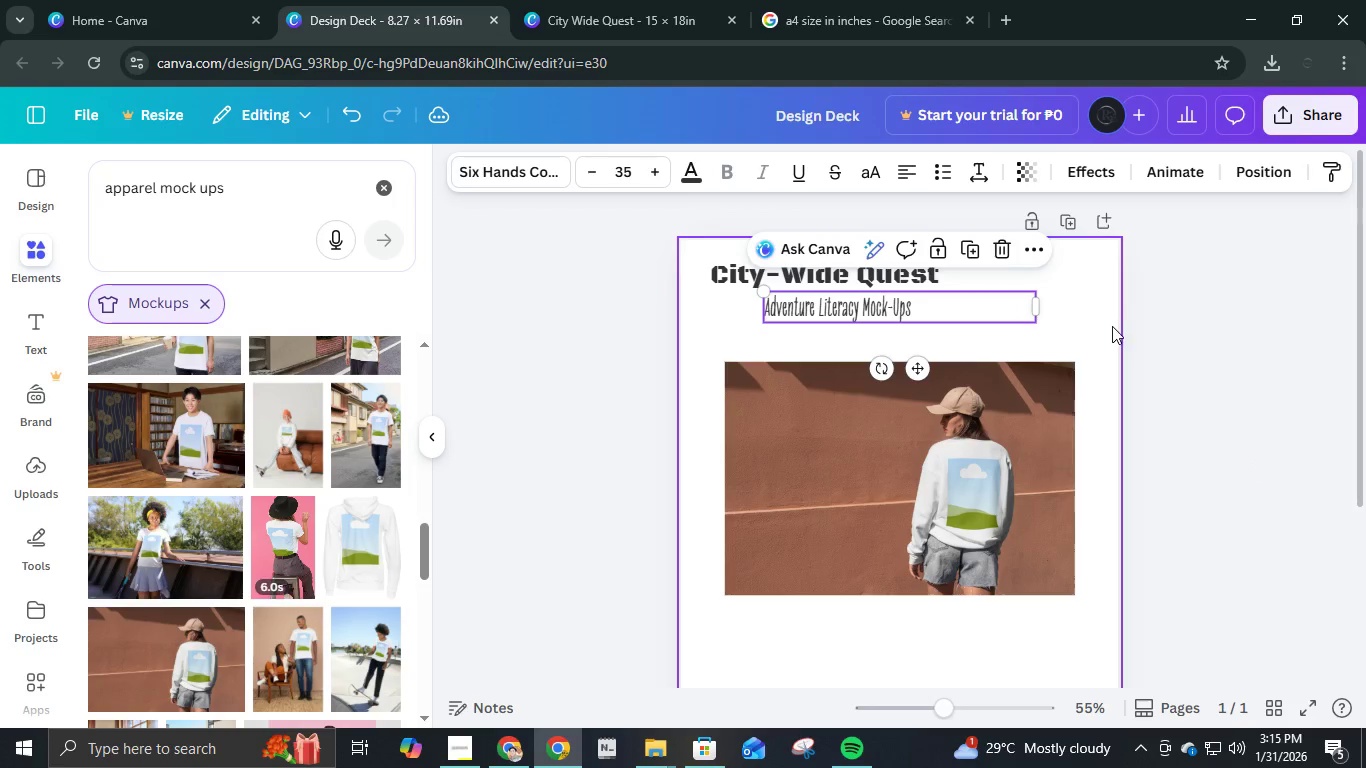 
left_click([1112, 326])
 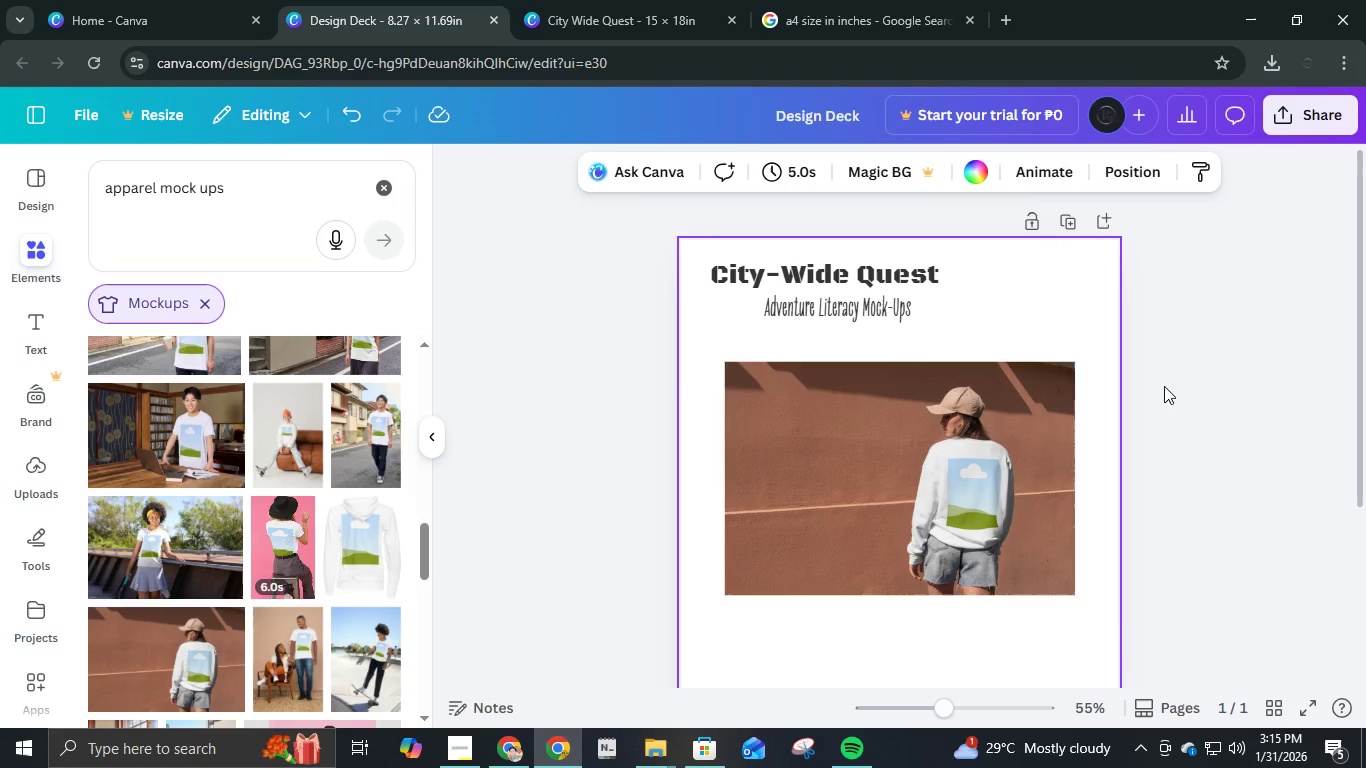 
scroll: coordinate [1164, 387], scroll_direction: down, amount: 3.0
 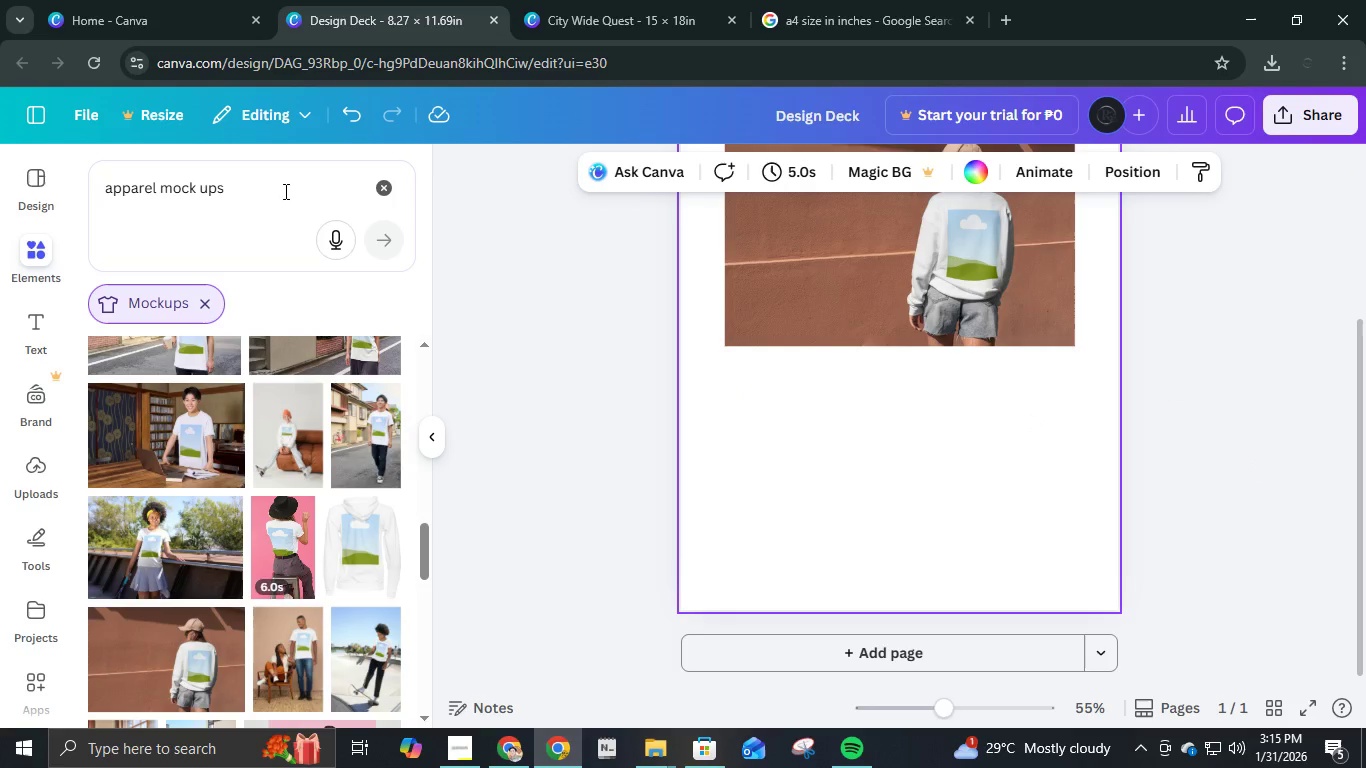 
left_click([570, 0])
 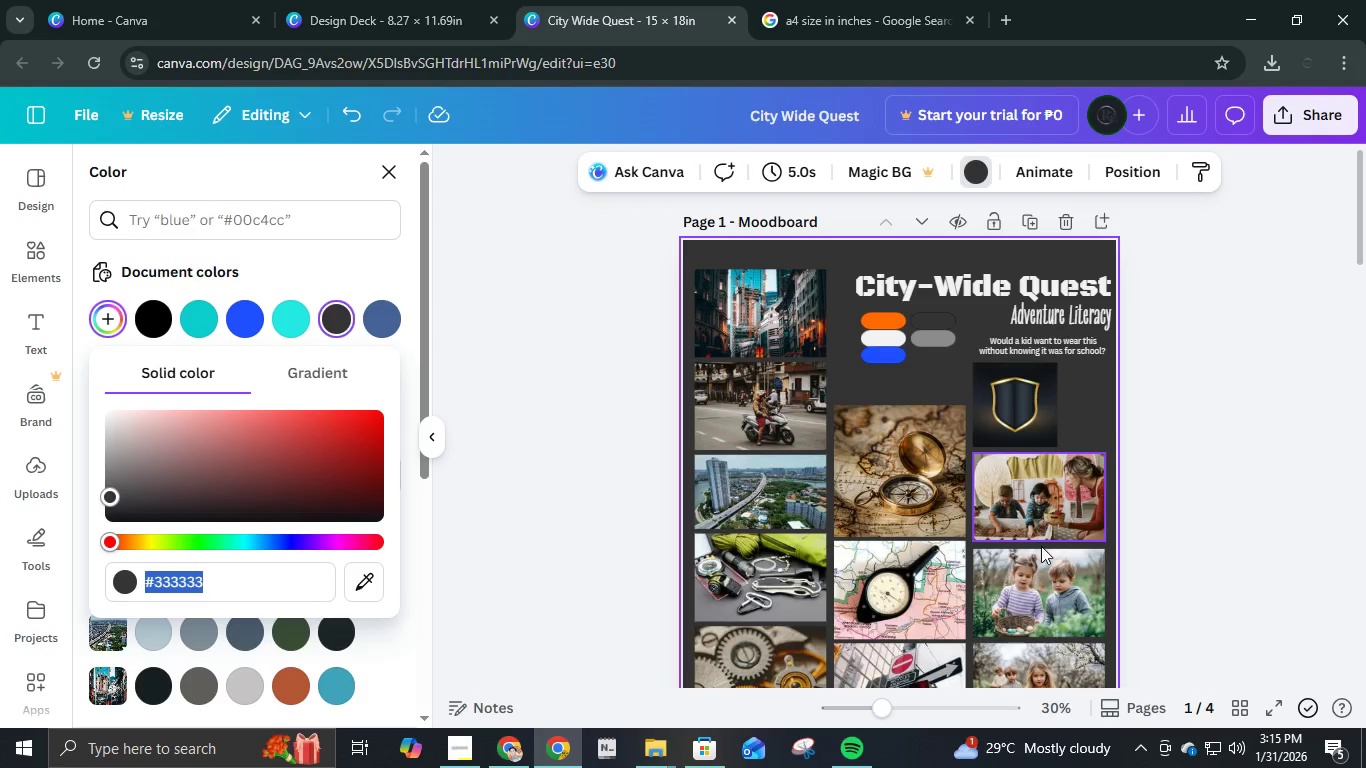 
scroll: coordinate [941, 533], scroll_direction: up, amount: 4.0
 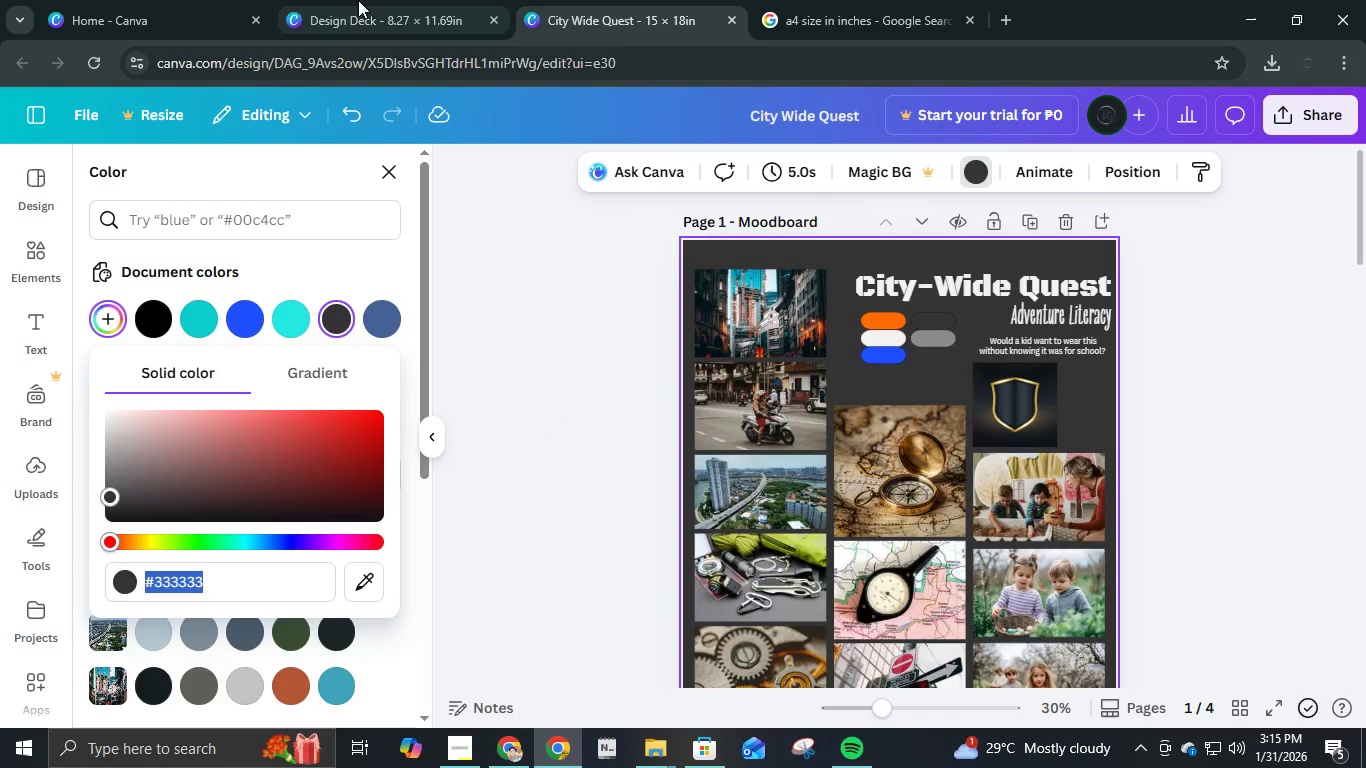 
left_click([373, 0])
 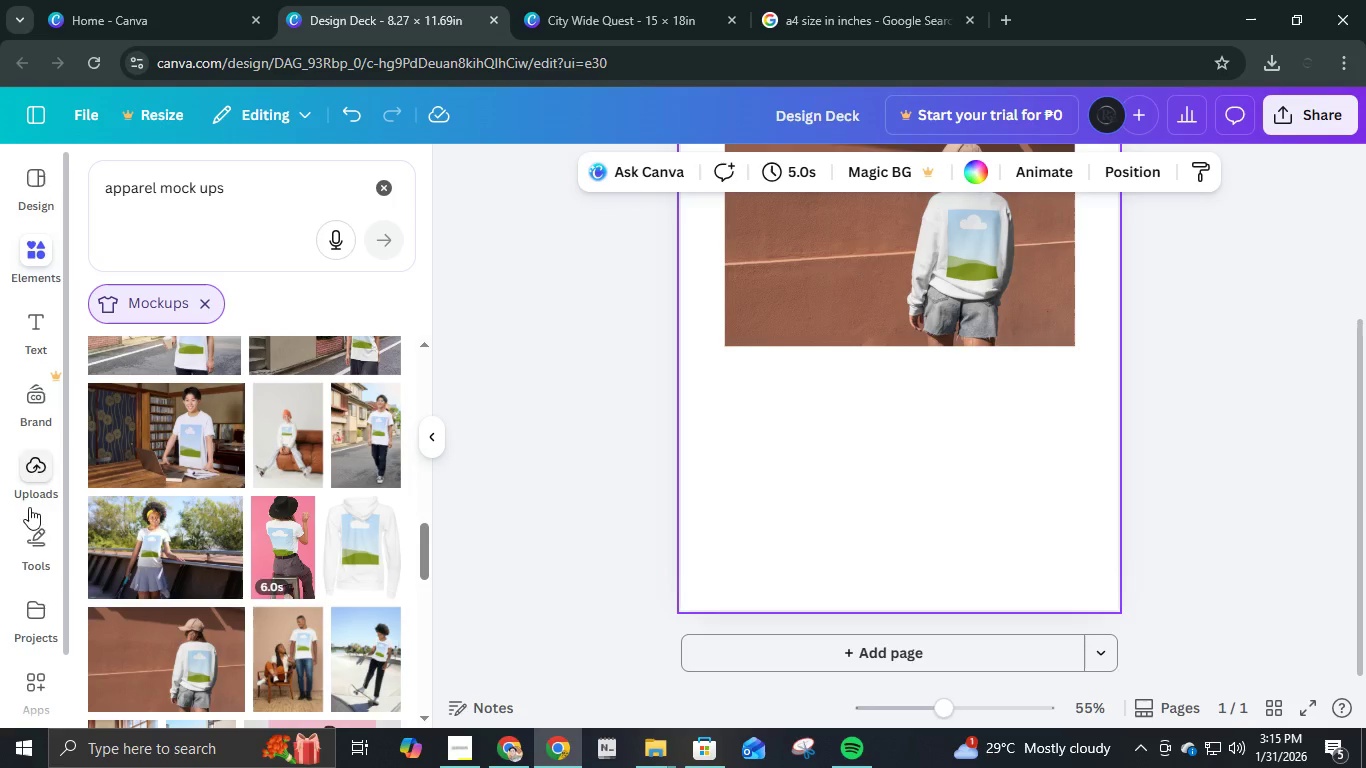 
left_click([36, 468])
 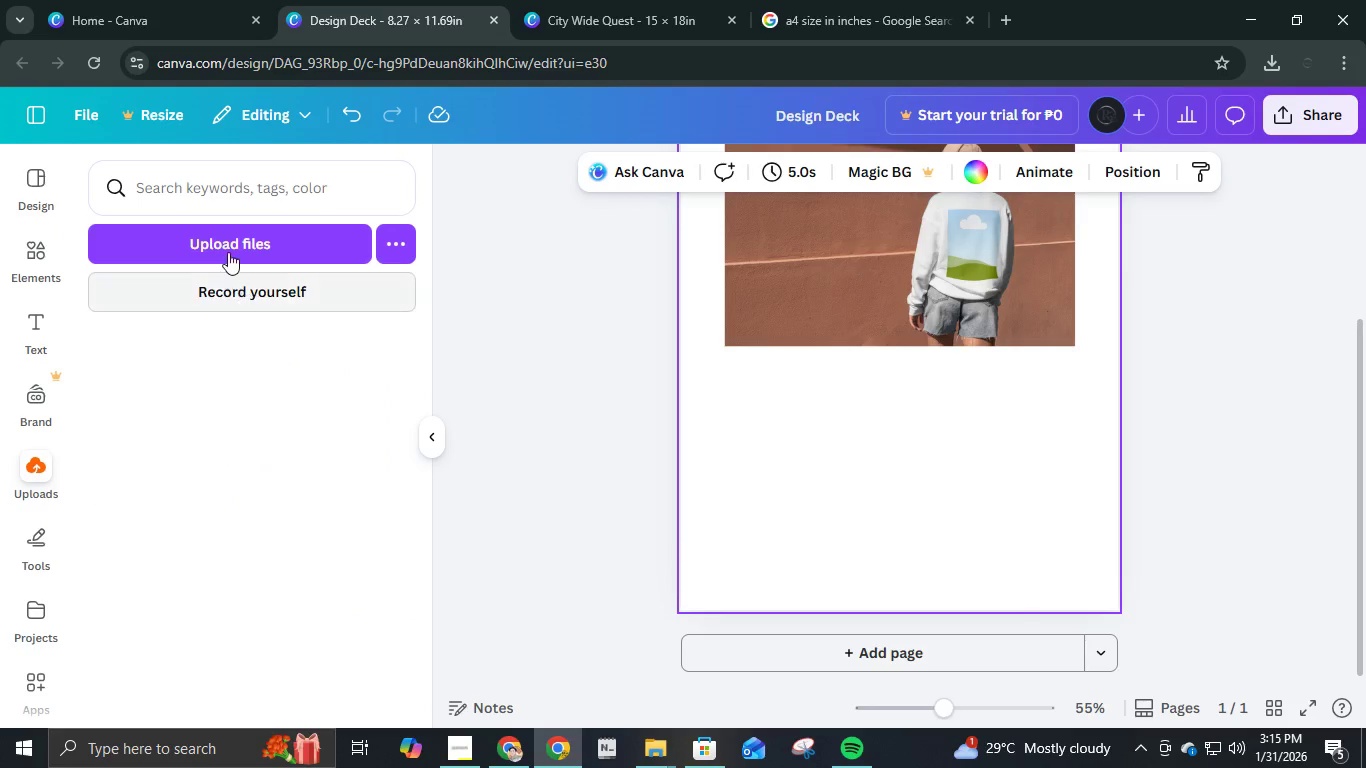 
left_click([228, 251])
 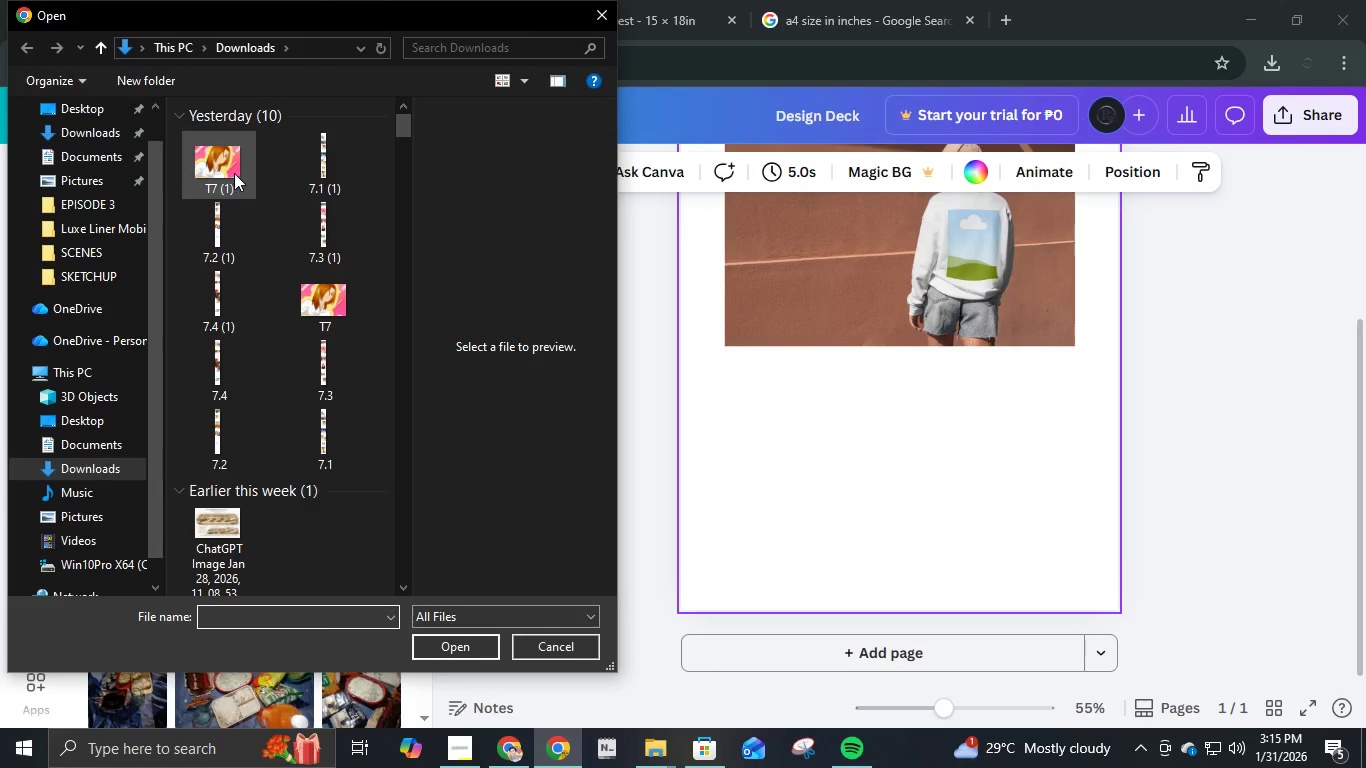 
left_click([65, 136])
 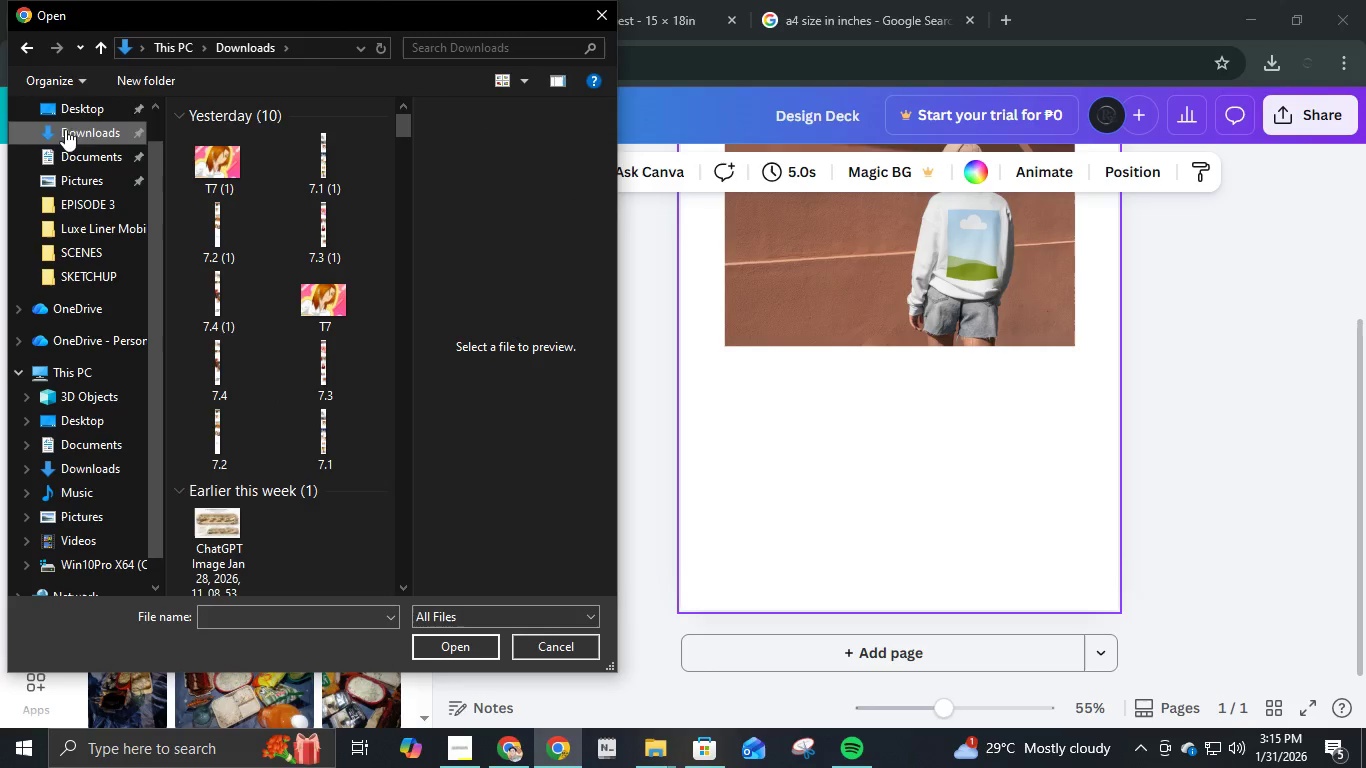 
left_click([62, 119])
 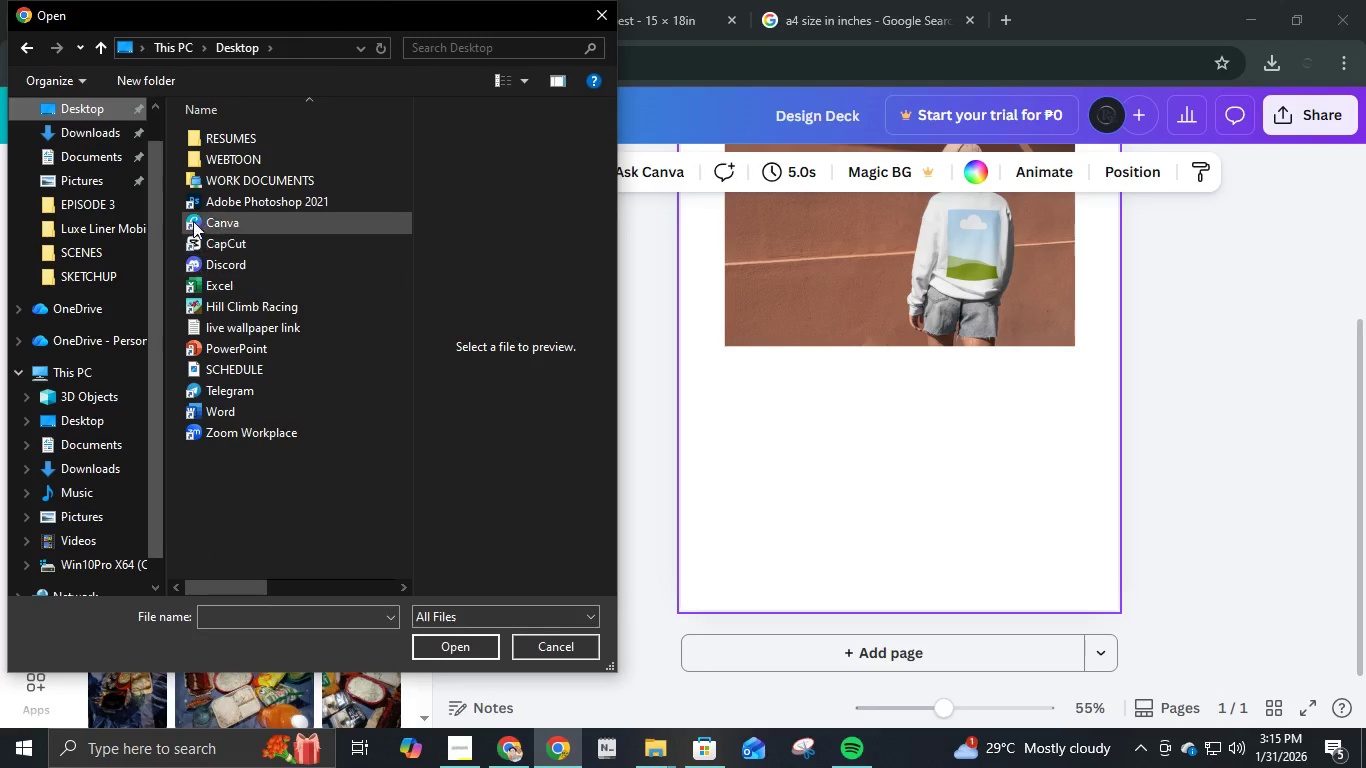 
left_click([214, 184])
 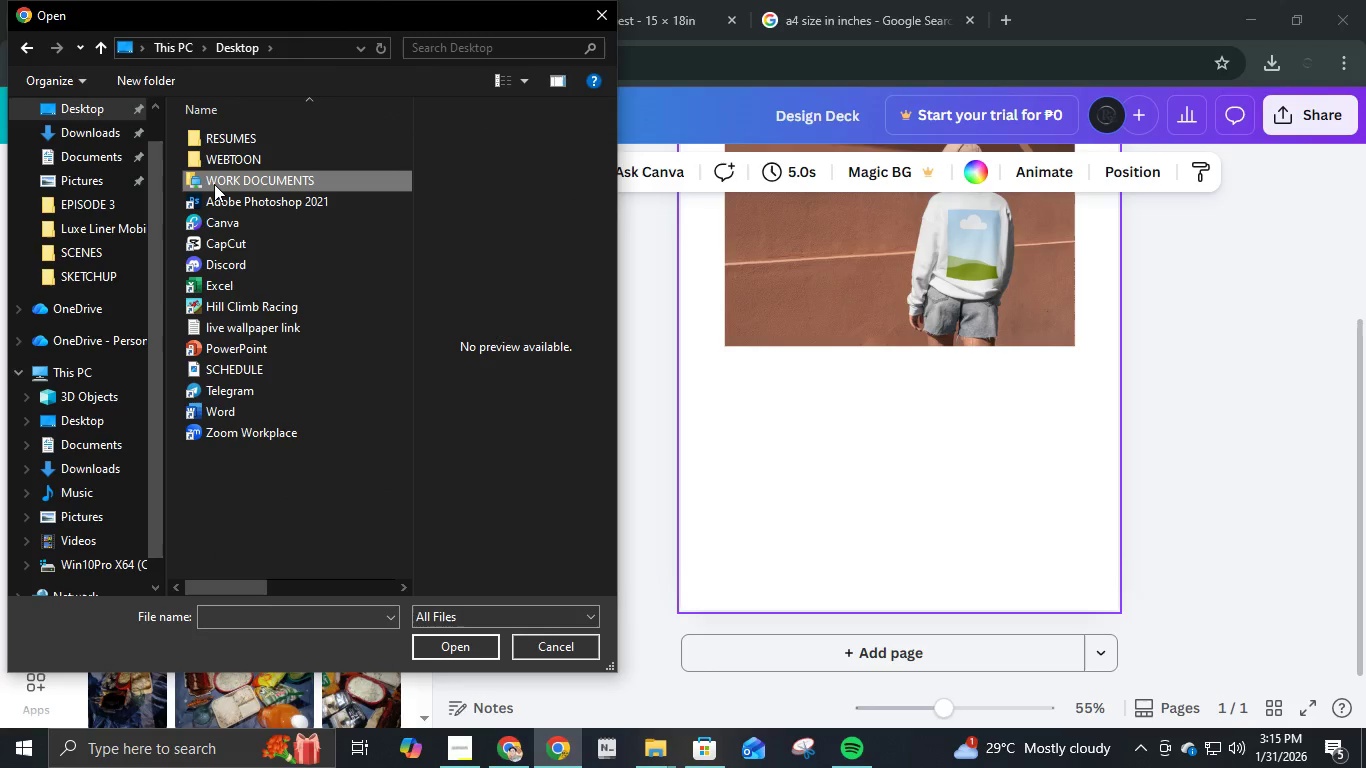 
left_click([214, 184])
 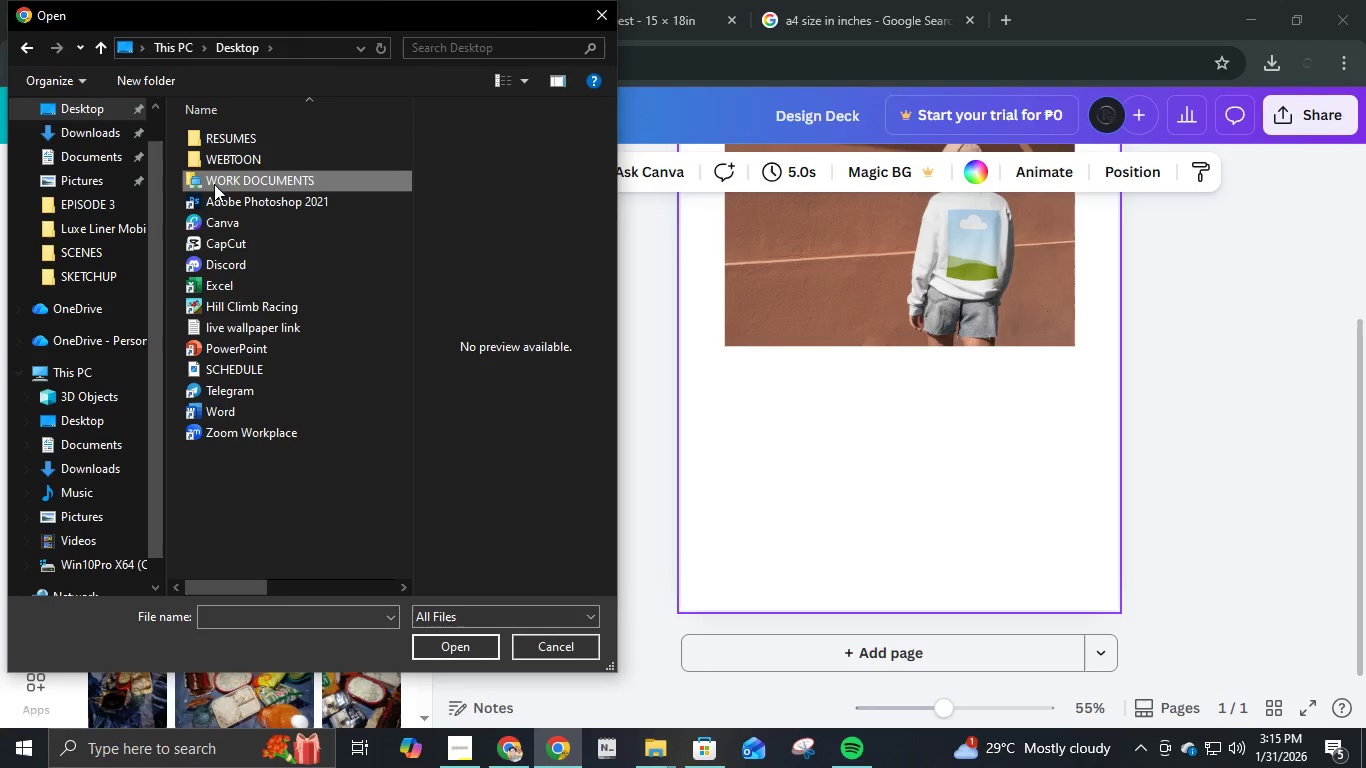 
left_click([214, 184])
 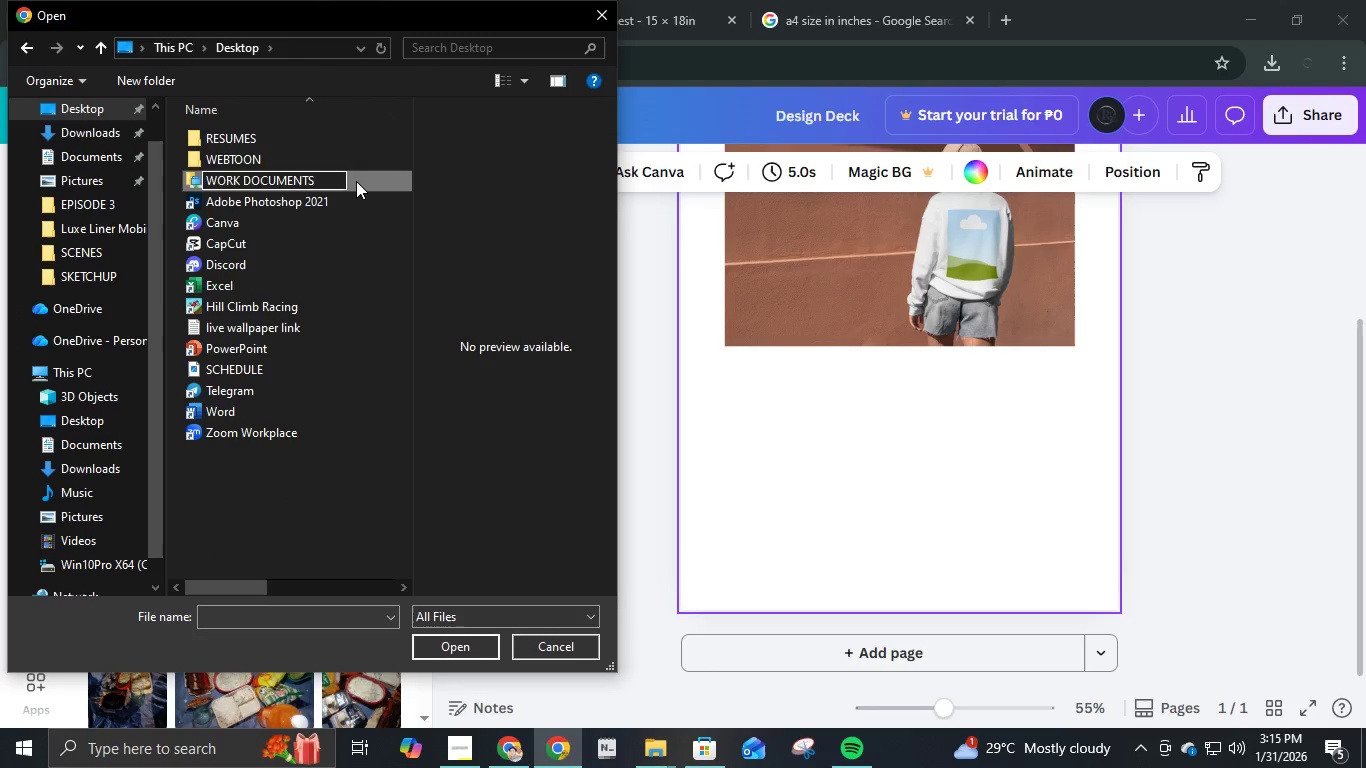 
double_click([356, 181])
 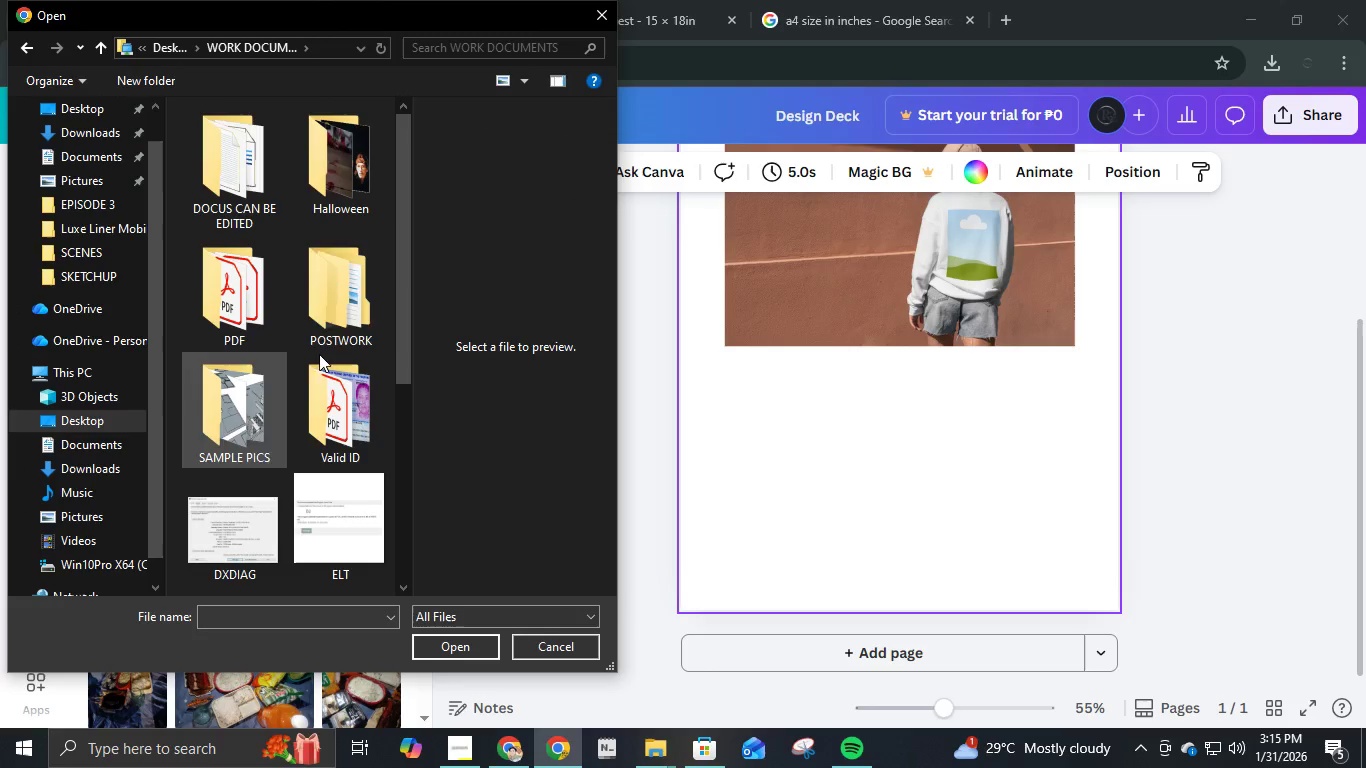 
double_click([336, 345])
 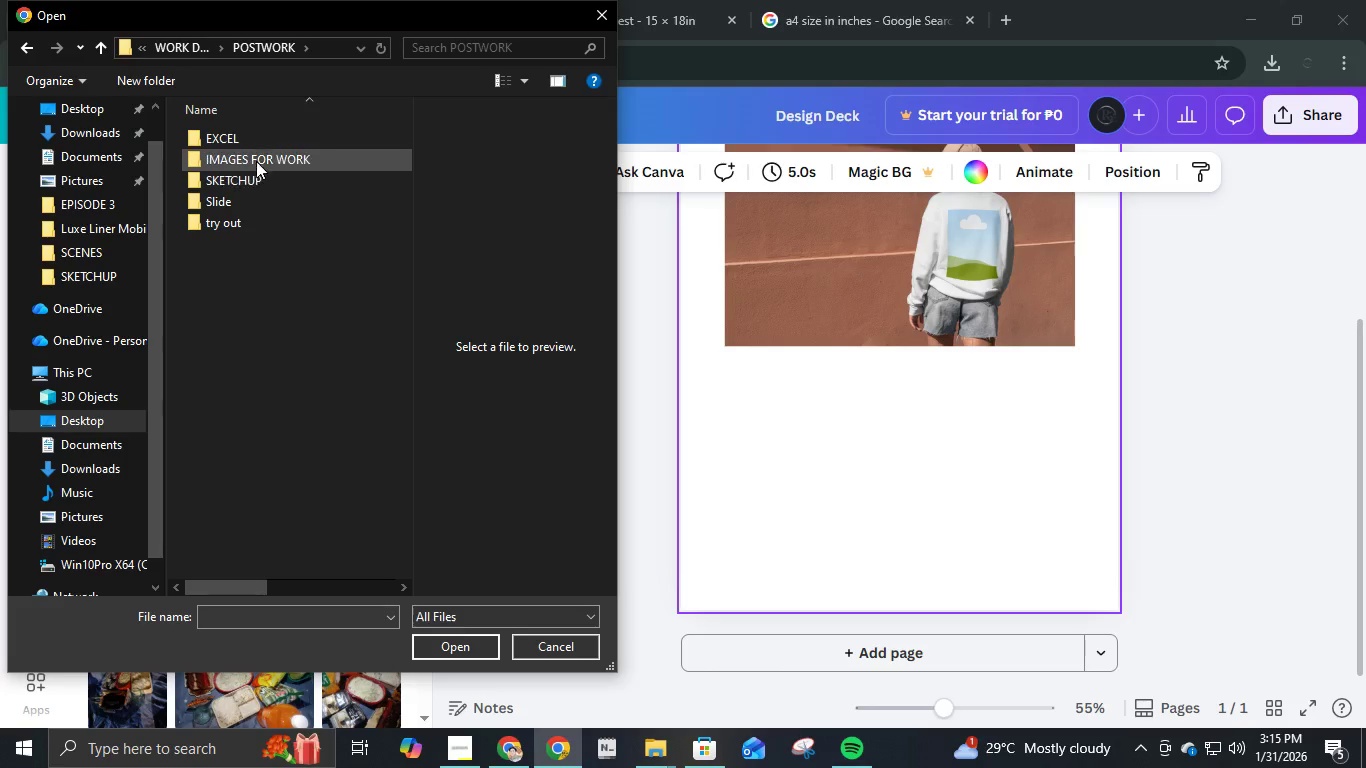 
double_click([256, 156])
 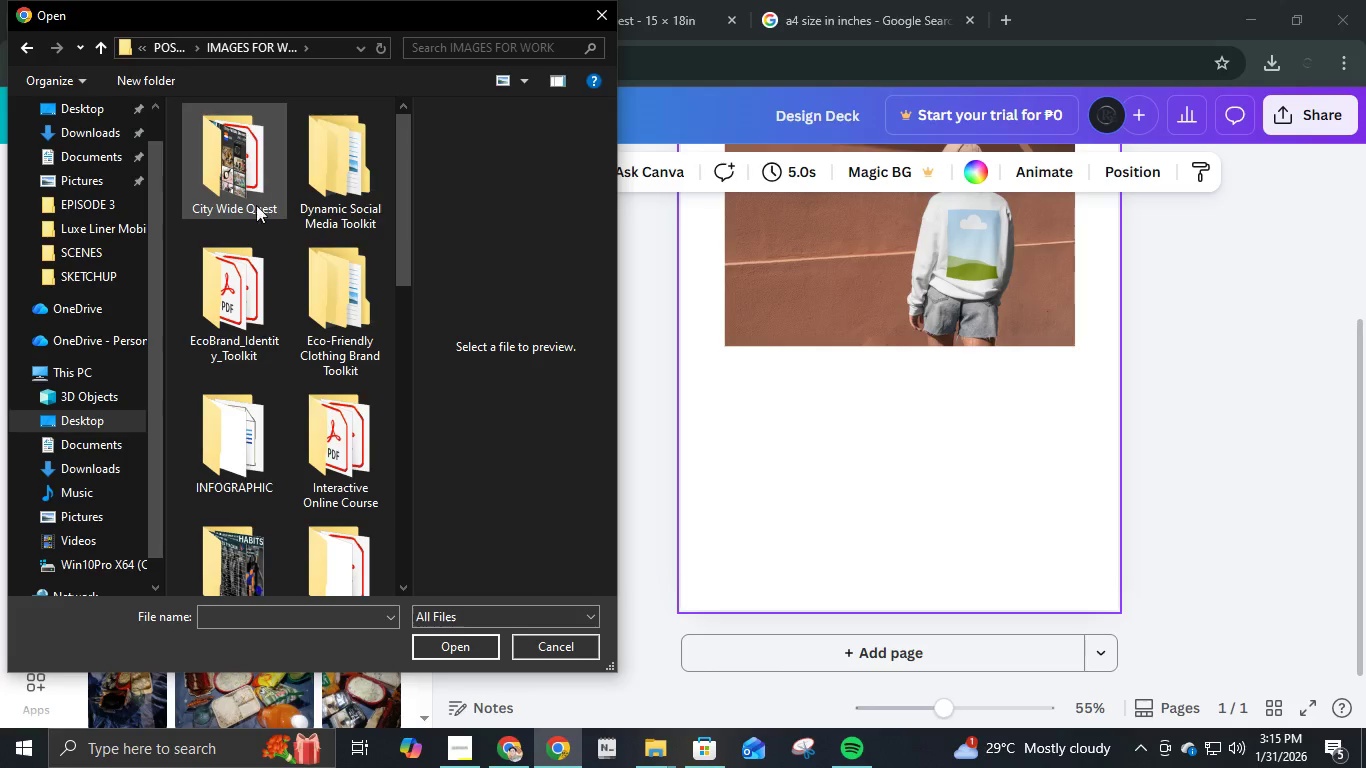 
double_click([247, 183])
 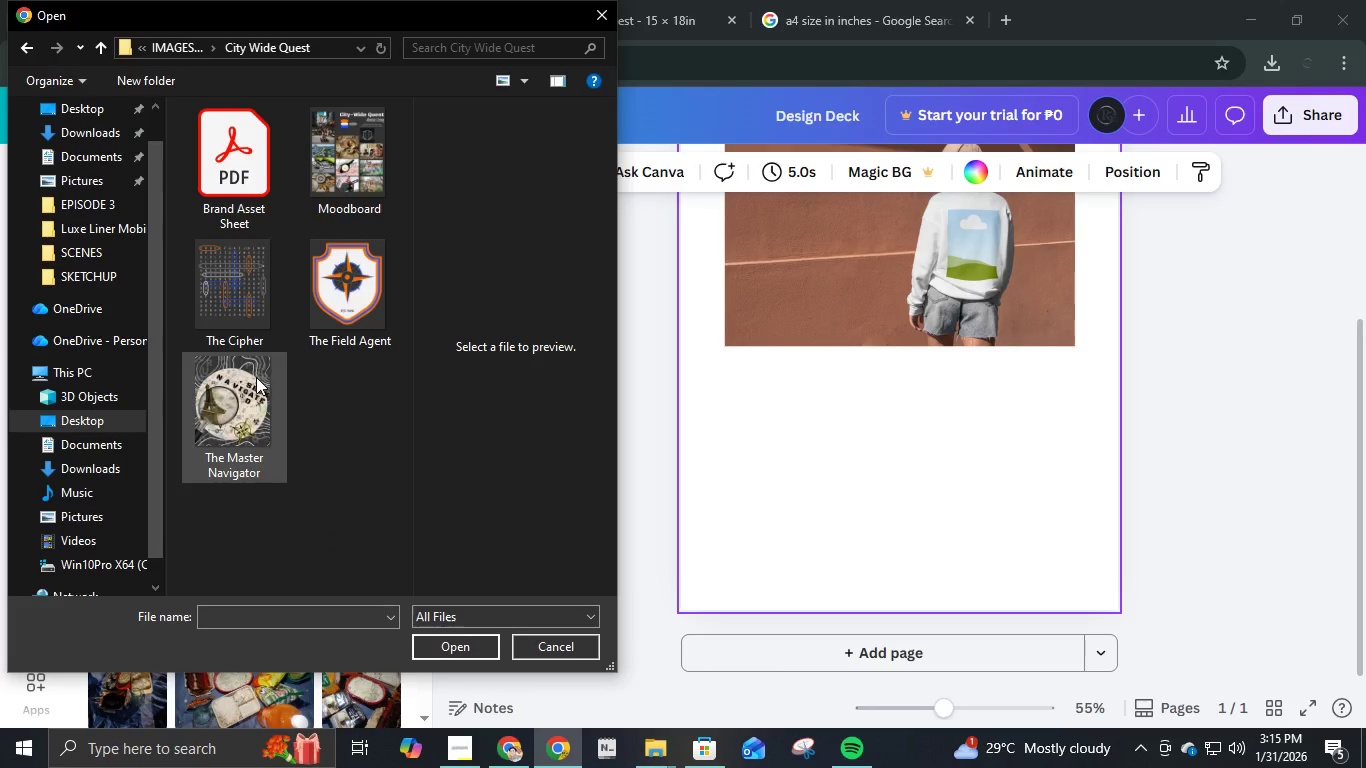 
left_click([246, 401])
 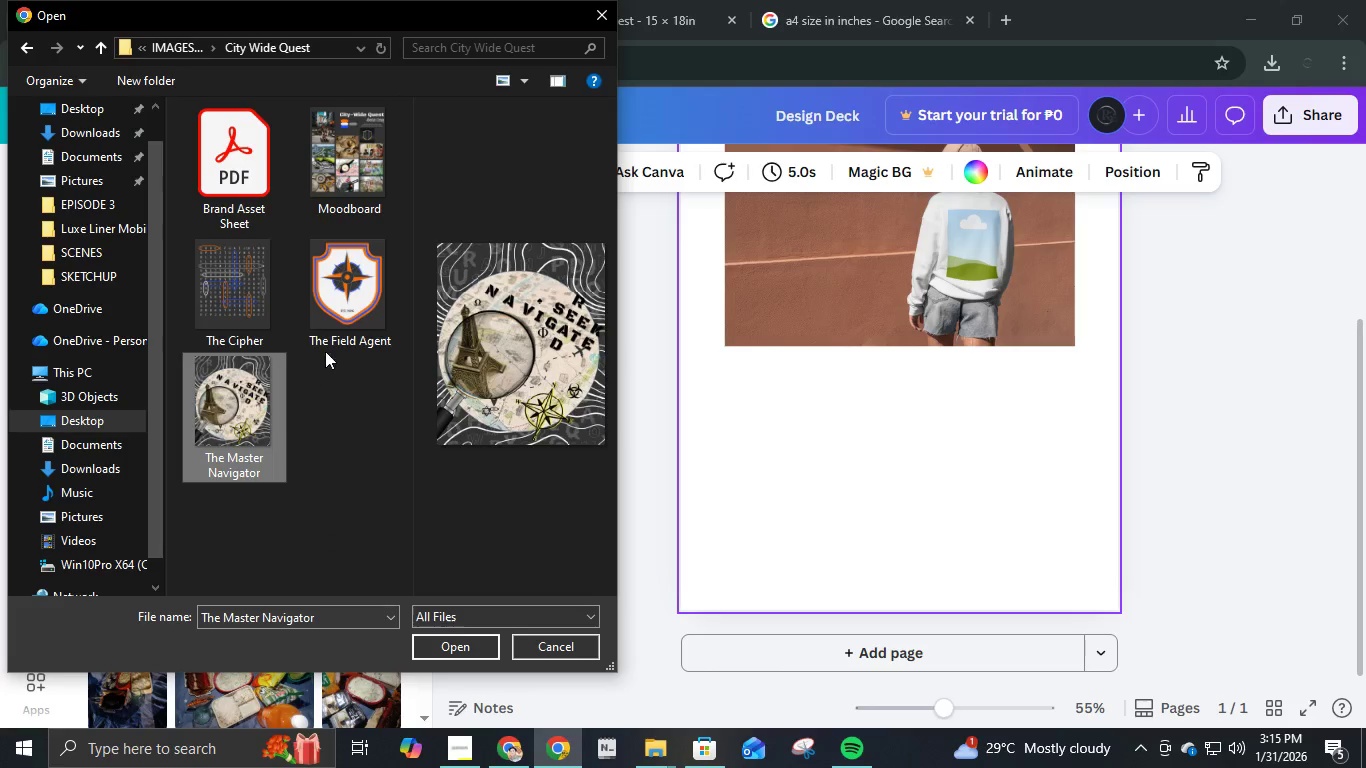 
hold_key(key=ControlLeft, duration=1.12)
left_click([347, 308])
 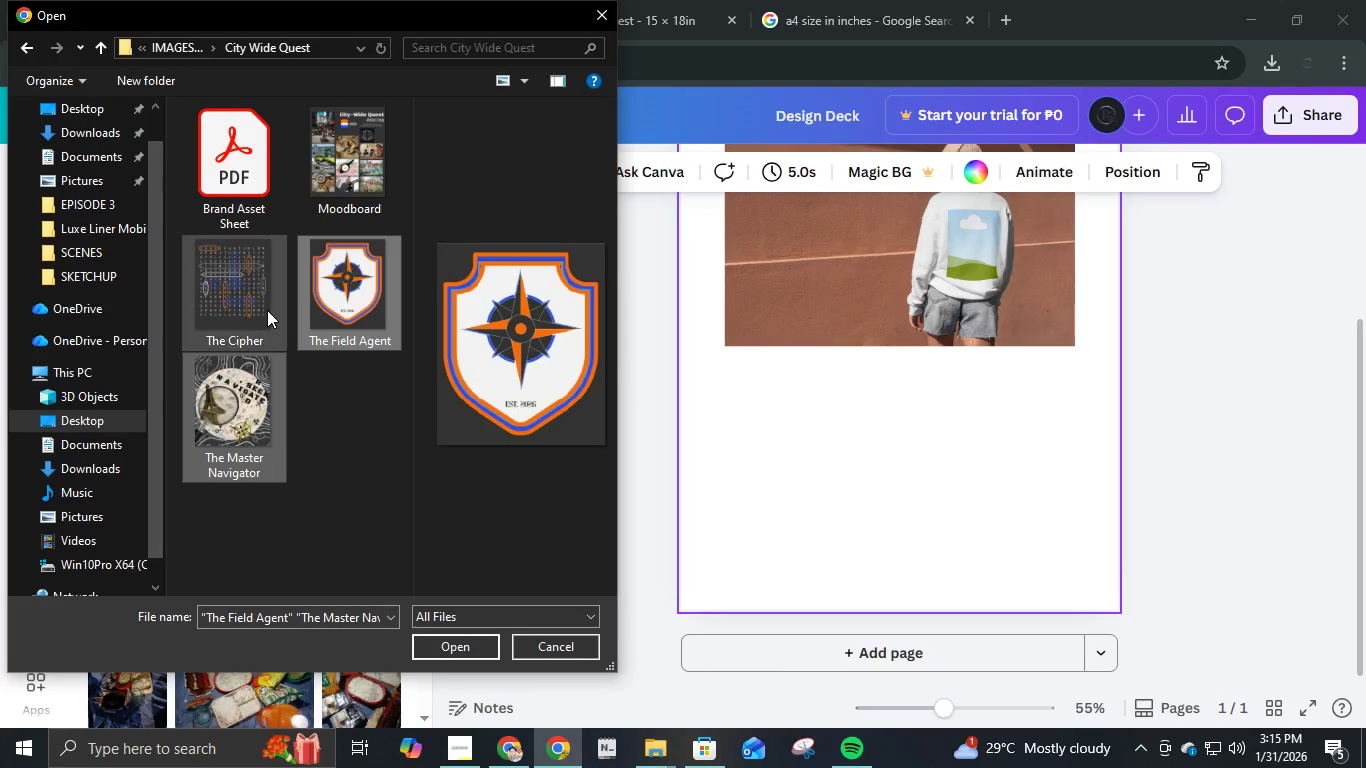 
left_click([261, 310])
 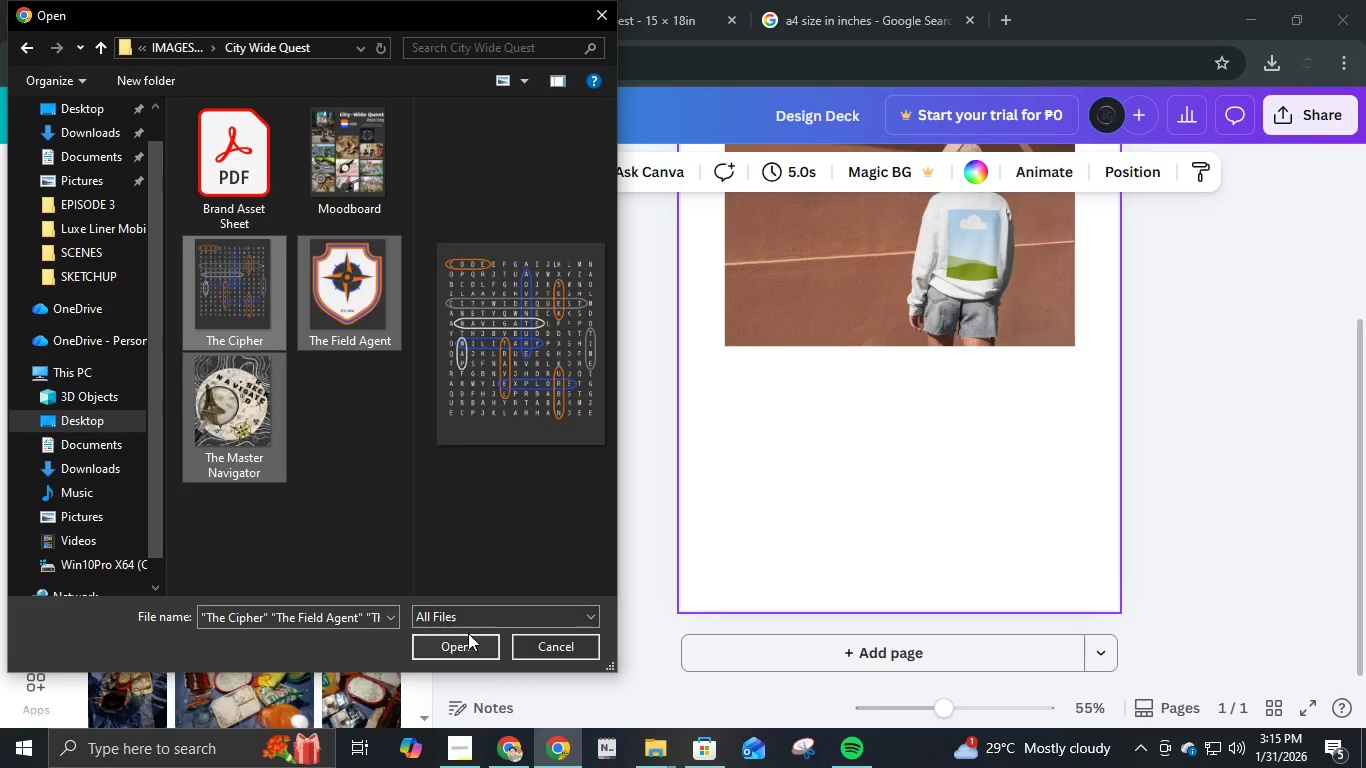 
left_click([472, 650])
 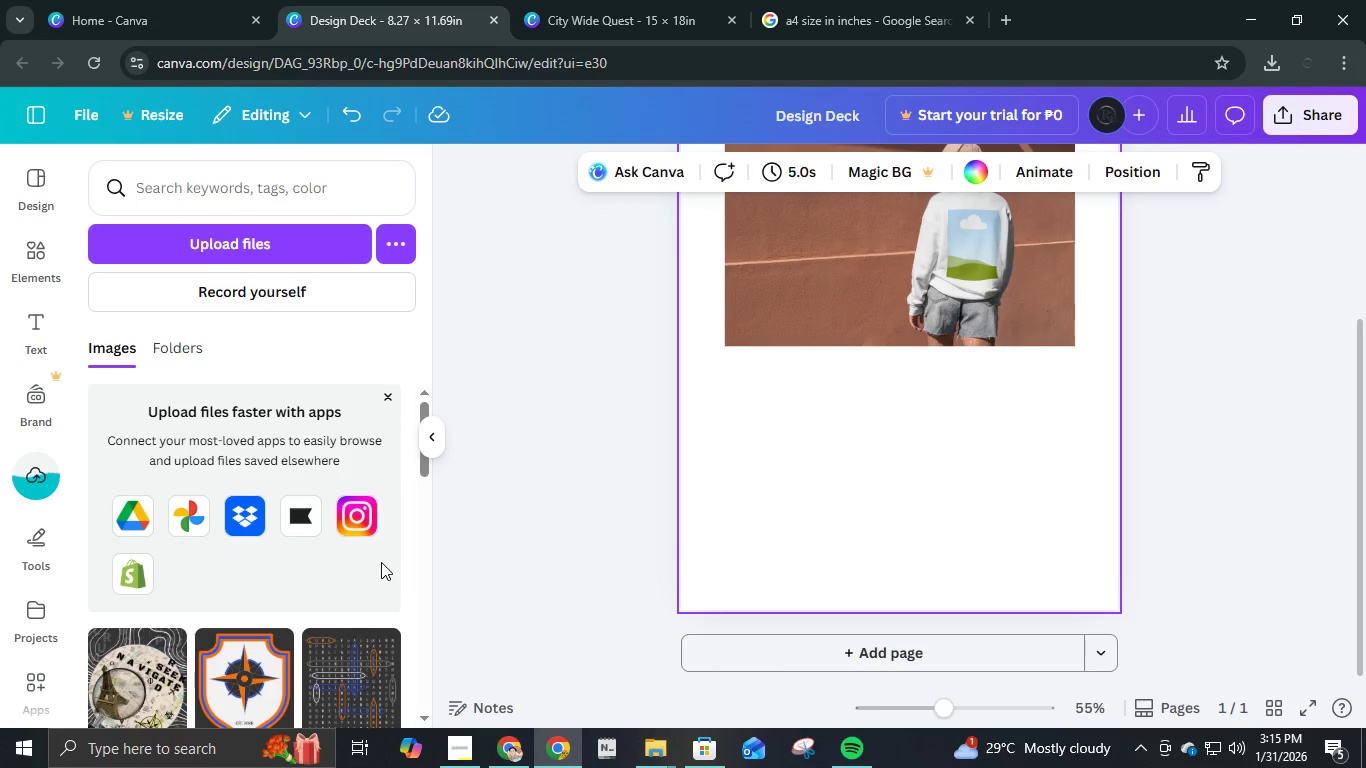 
wait(5.44)
 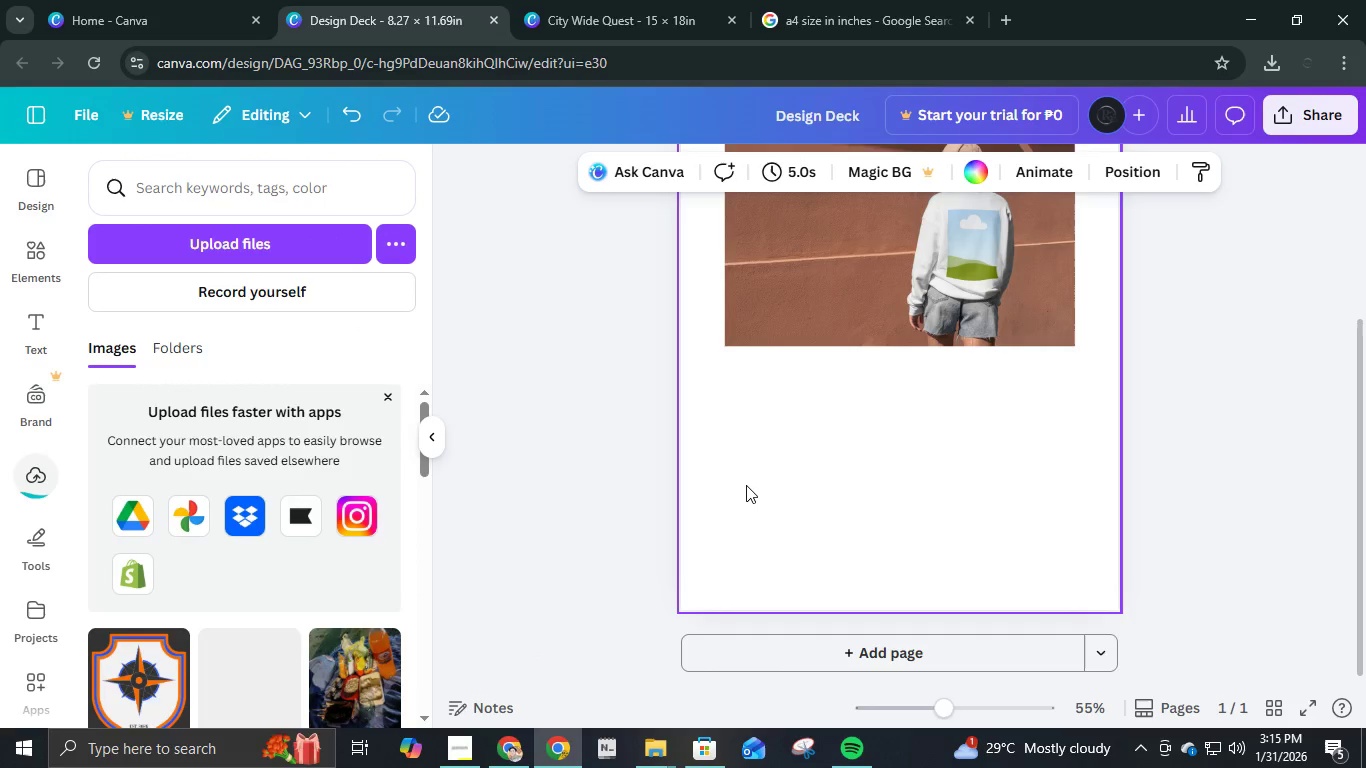 
left_click([179, 692])
 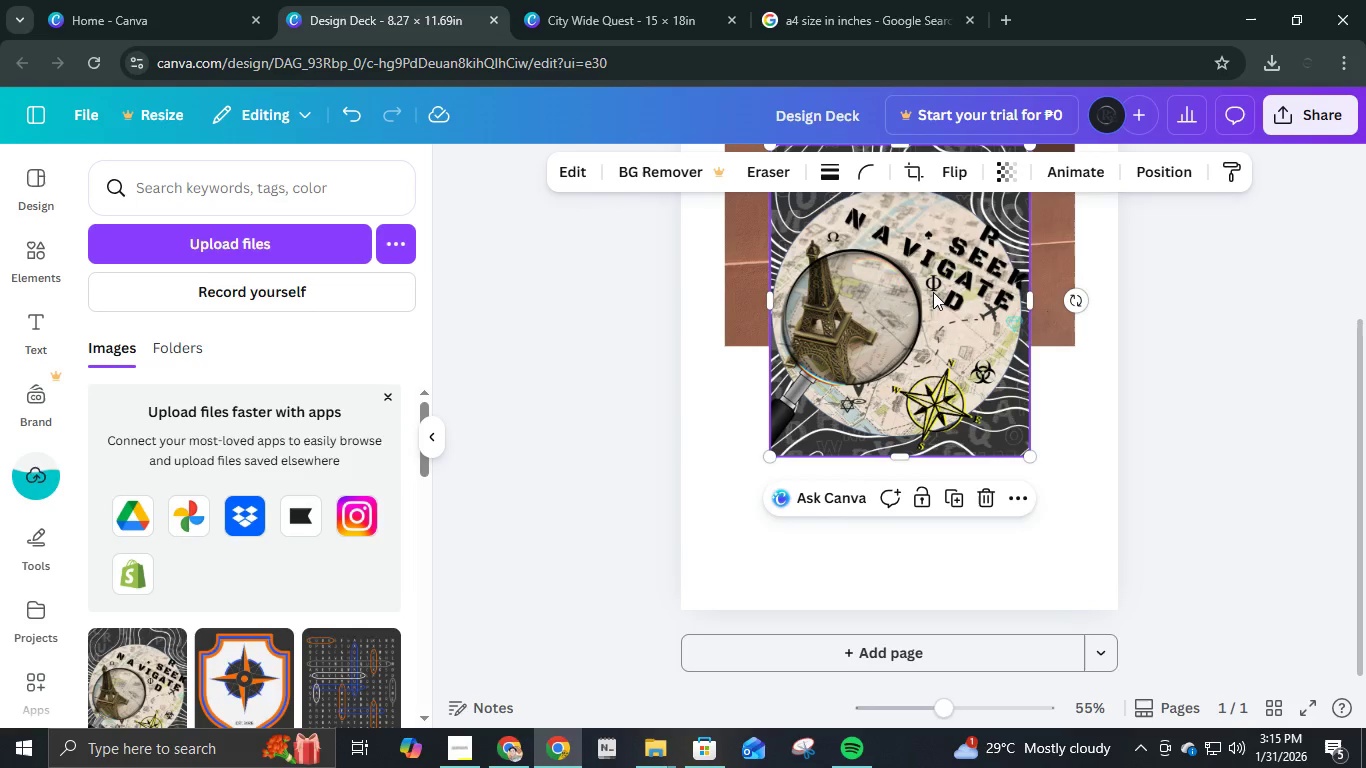 
left_click_drag(start_coordinate=[933, 292], to_coordinate=[969, 228])
 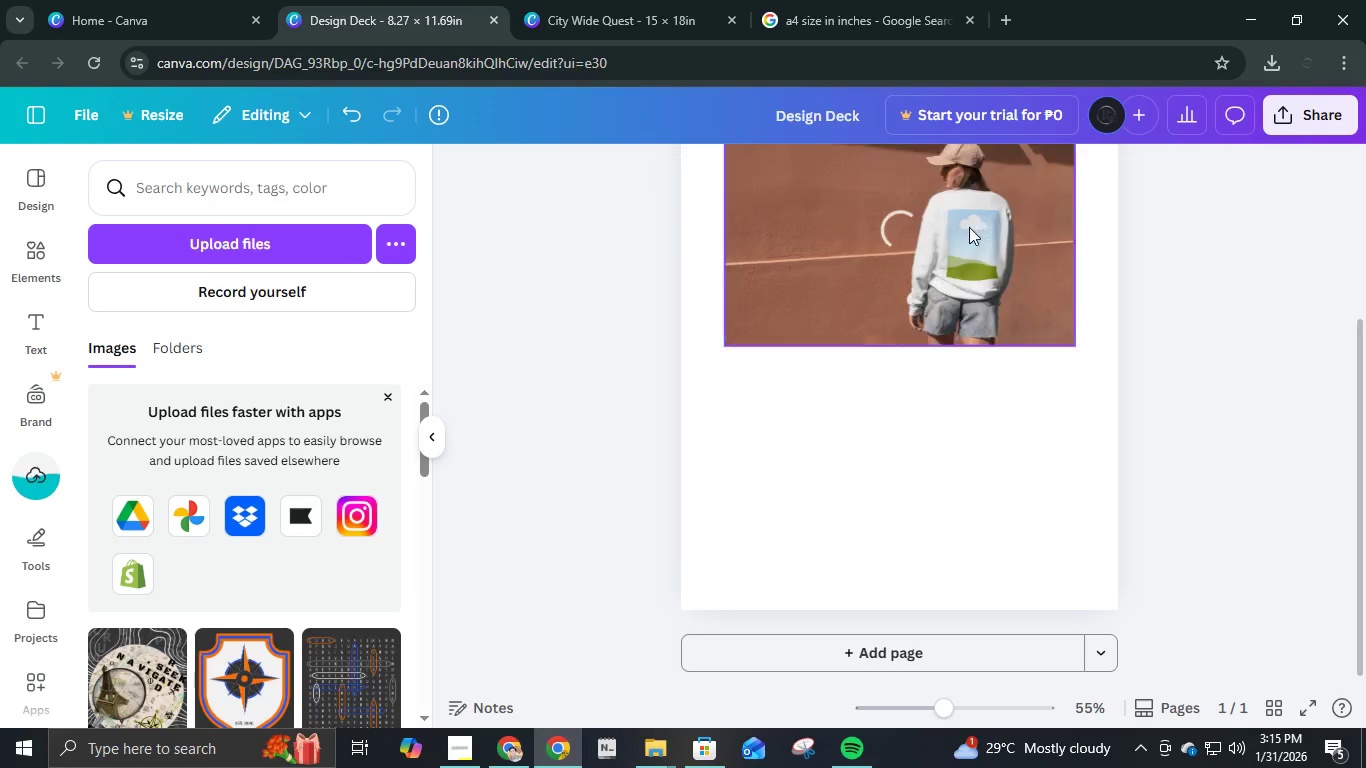 
left_click([969, 227])
 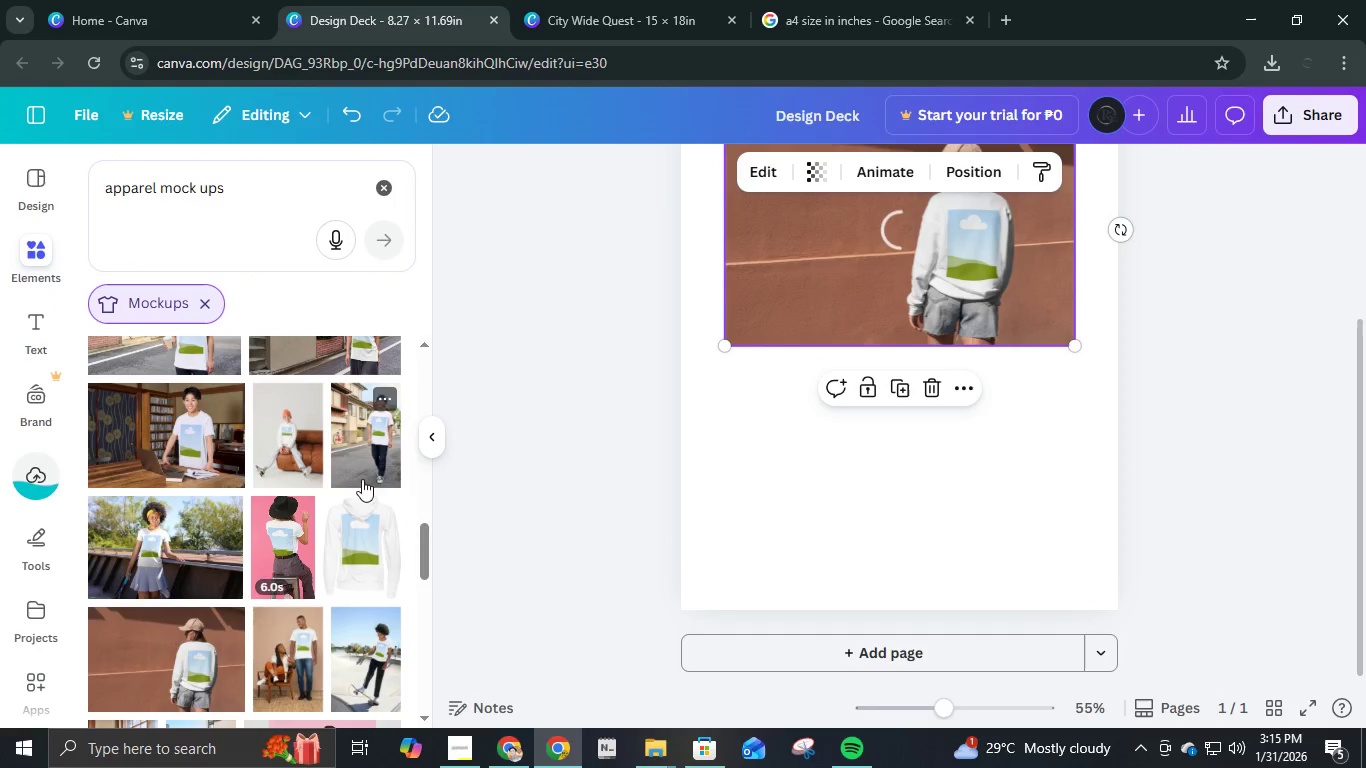 
wait(7.25)
 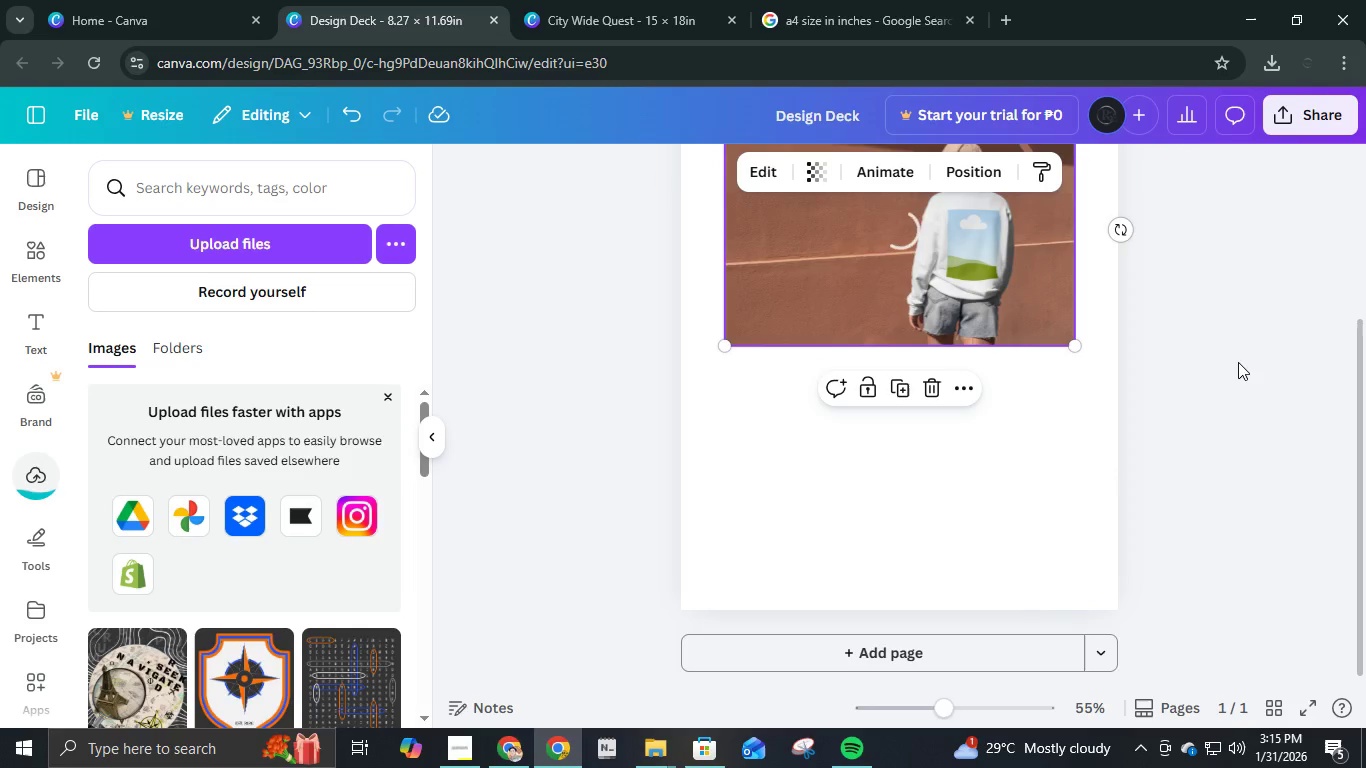 
scroll: coordinate [867, 400], scroll_direction: up, amount: 3.0
 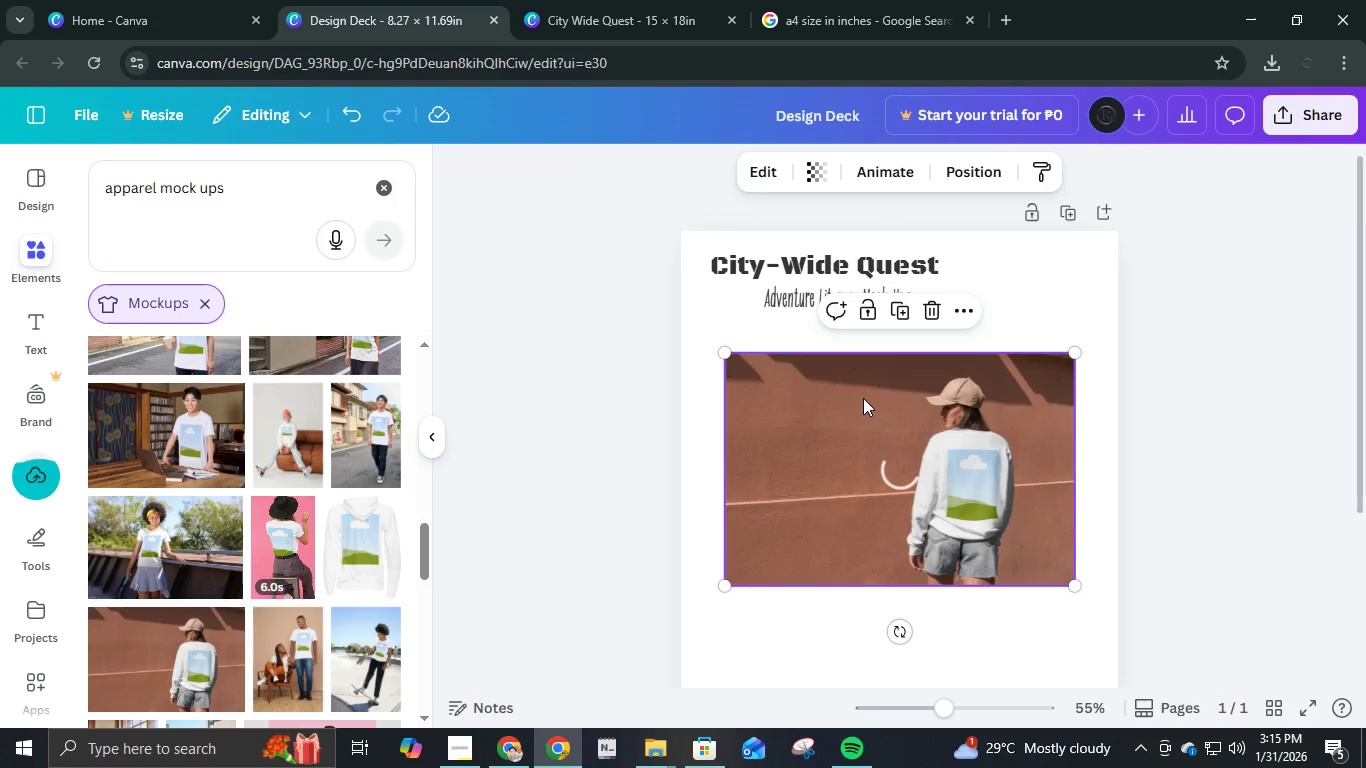 
scroll: coordinate [318, 570], scroll_direction: down, amount: 16.0
 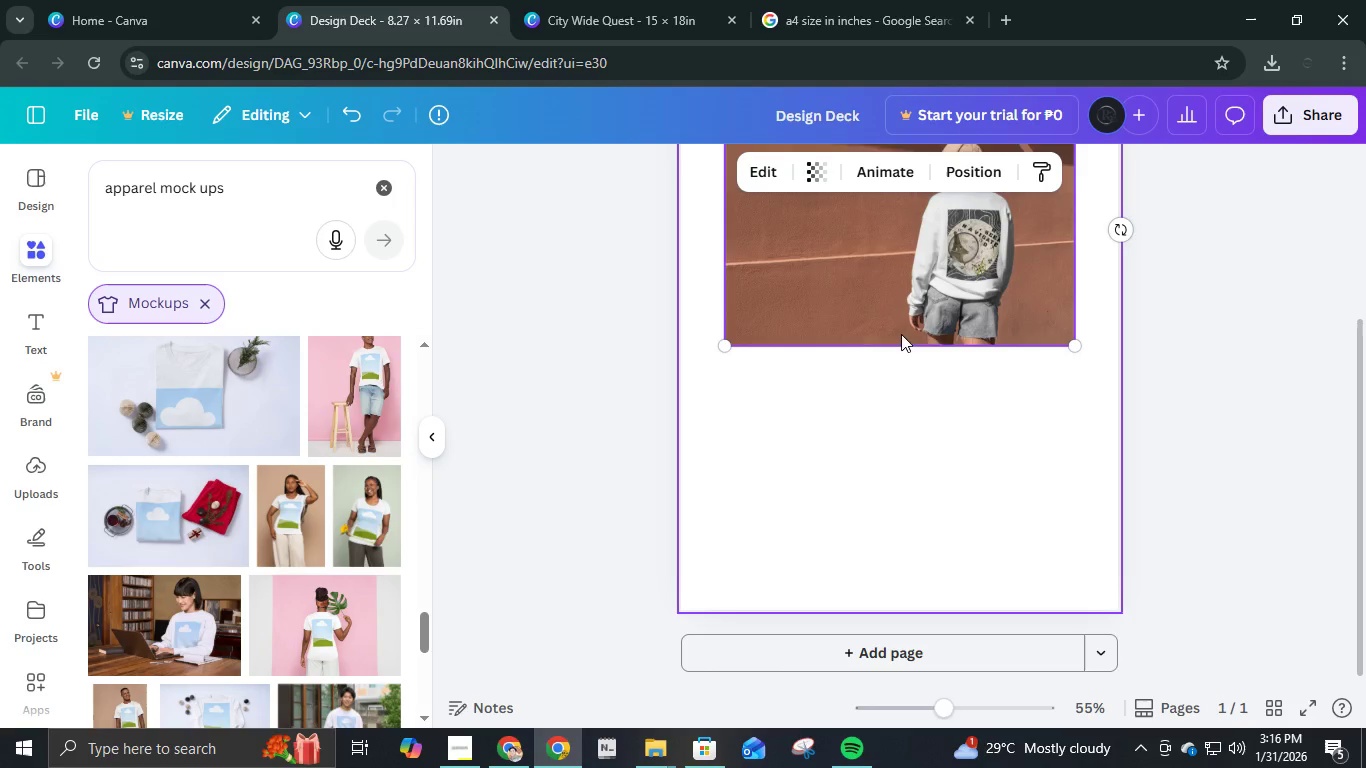 
scroll: coordinate [965, 344], scroll_direction: up, amount: 2.0
 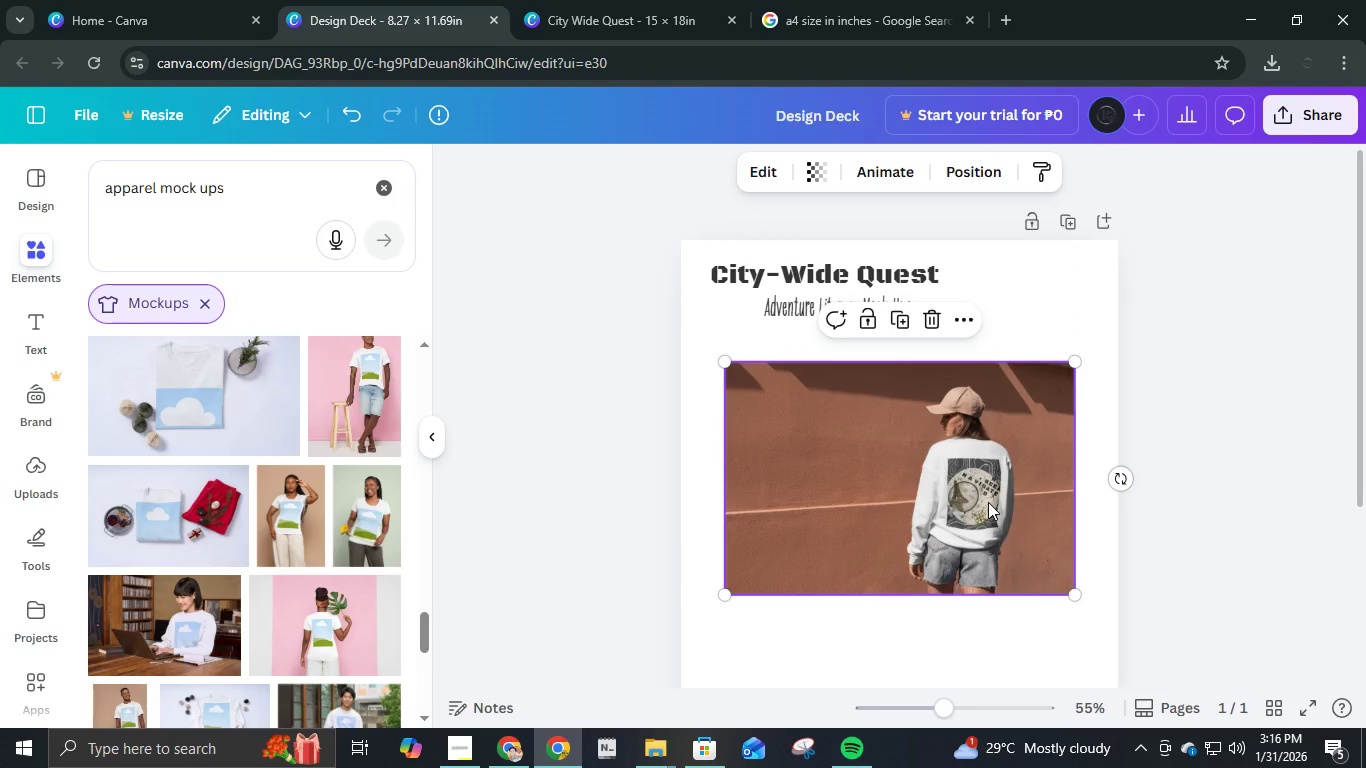 
double_click([988, 502])
 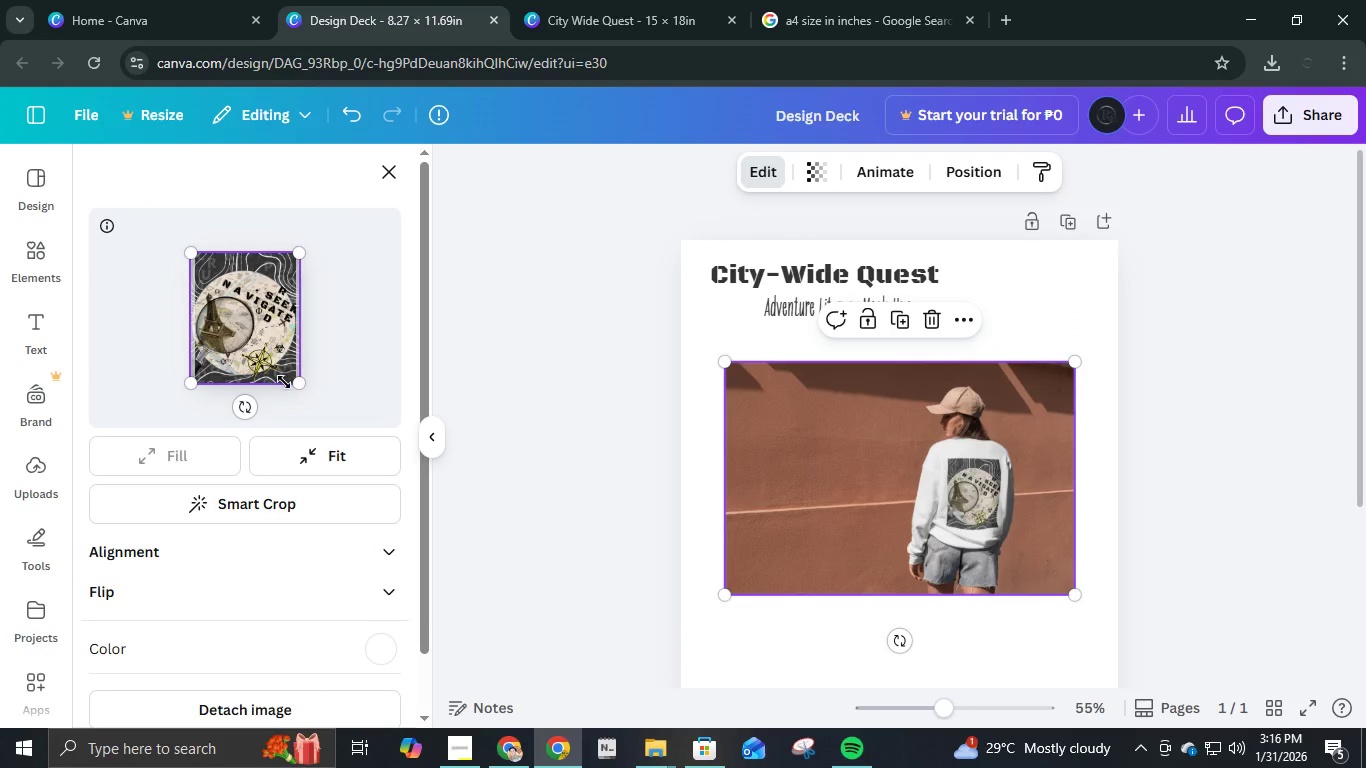 
left_click_drag(start_coordinate=[300, 386], to_coordinate=[361, 443])
 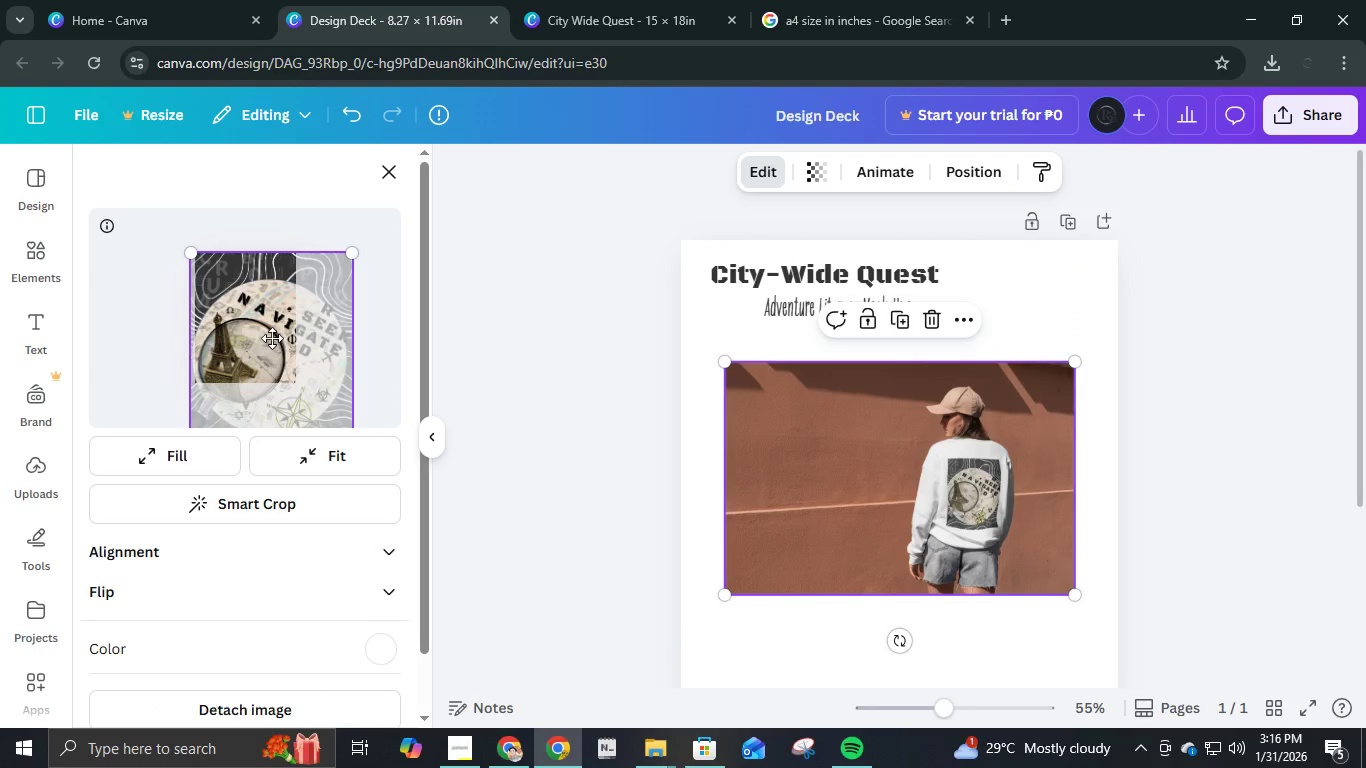 
left_click_drag(start_coordinate=[272, 338], to_coordinate=[234, 305])
 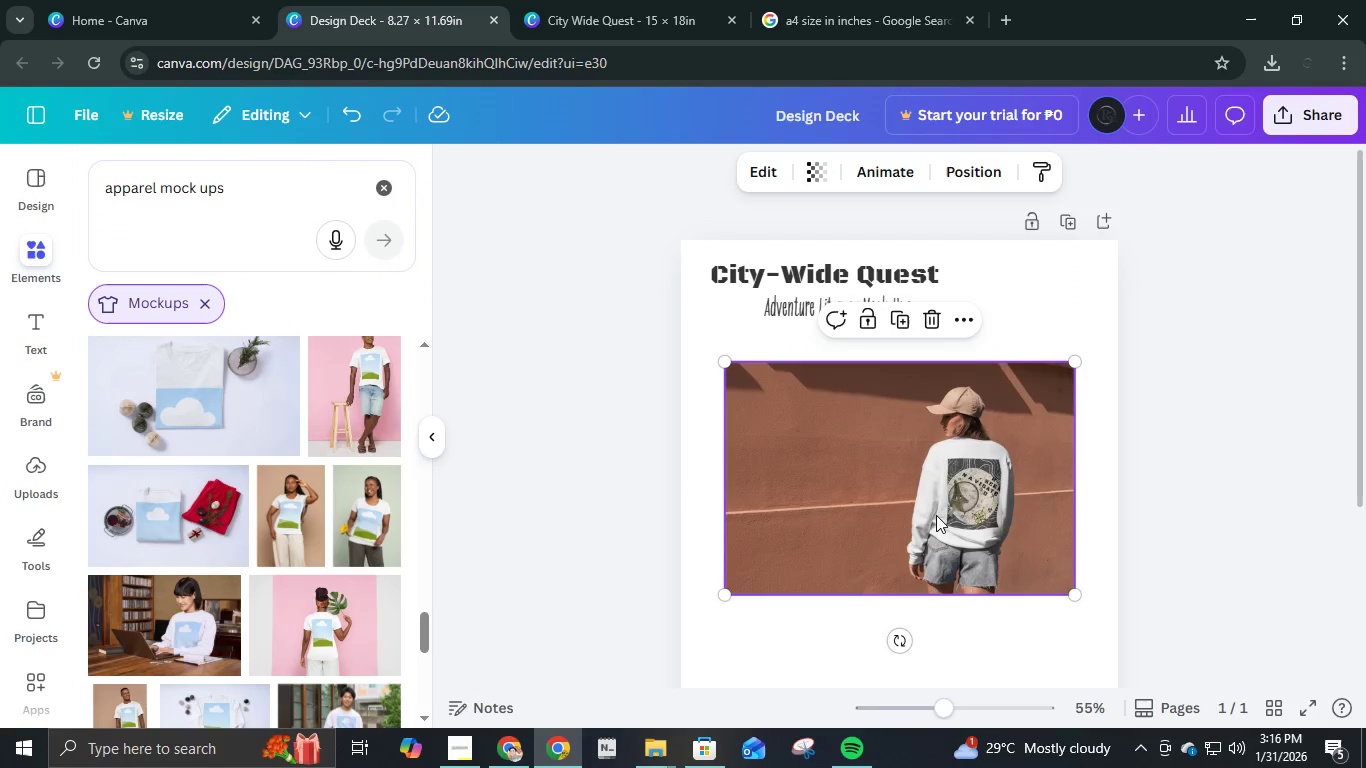 
double_click([967, 508])
 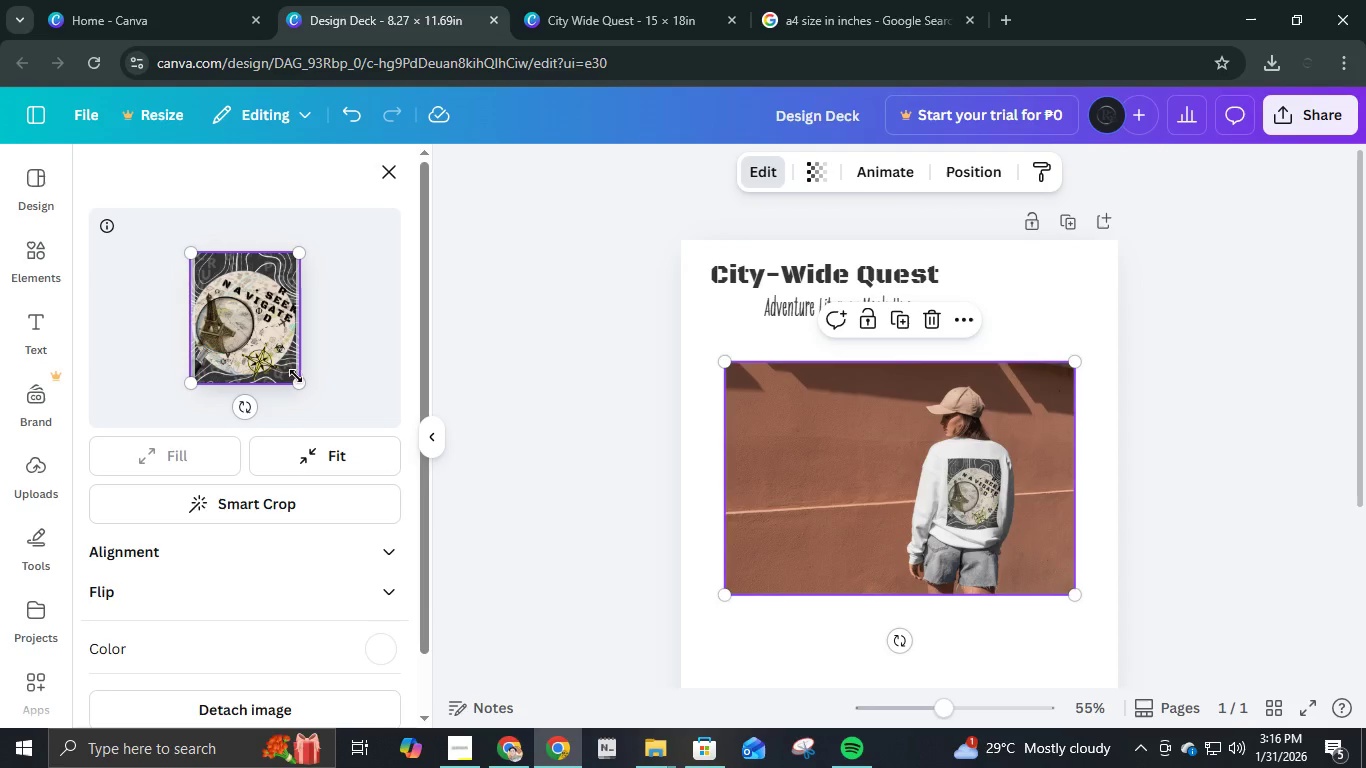 
left_click_drag(start_coordinate=[293, 380], to_coordinate=[358, 442])
 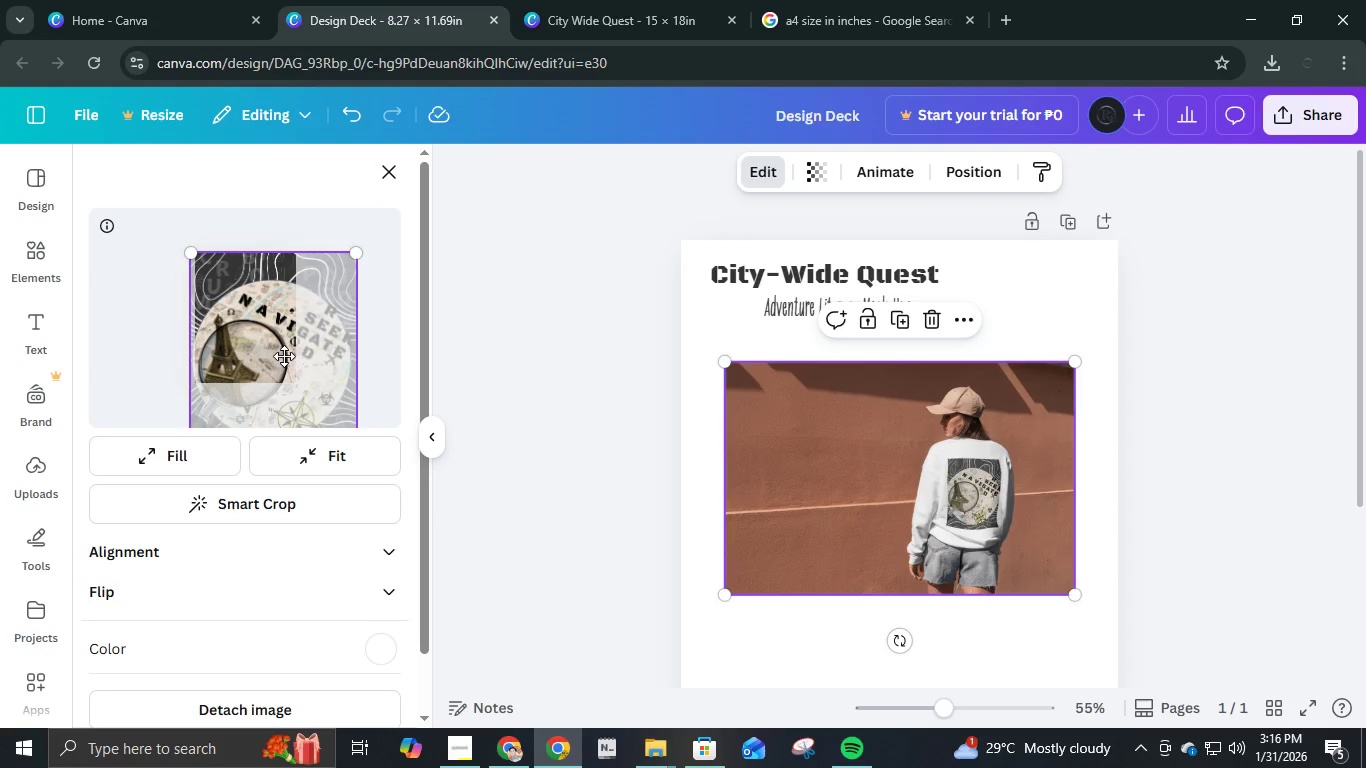 
left_click_drag(start_coordinate=[286, 359], to_coordinate=[276, 324])
 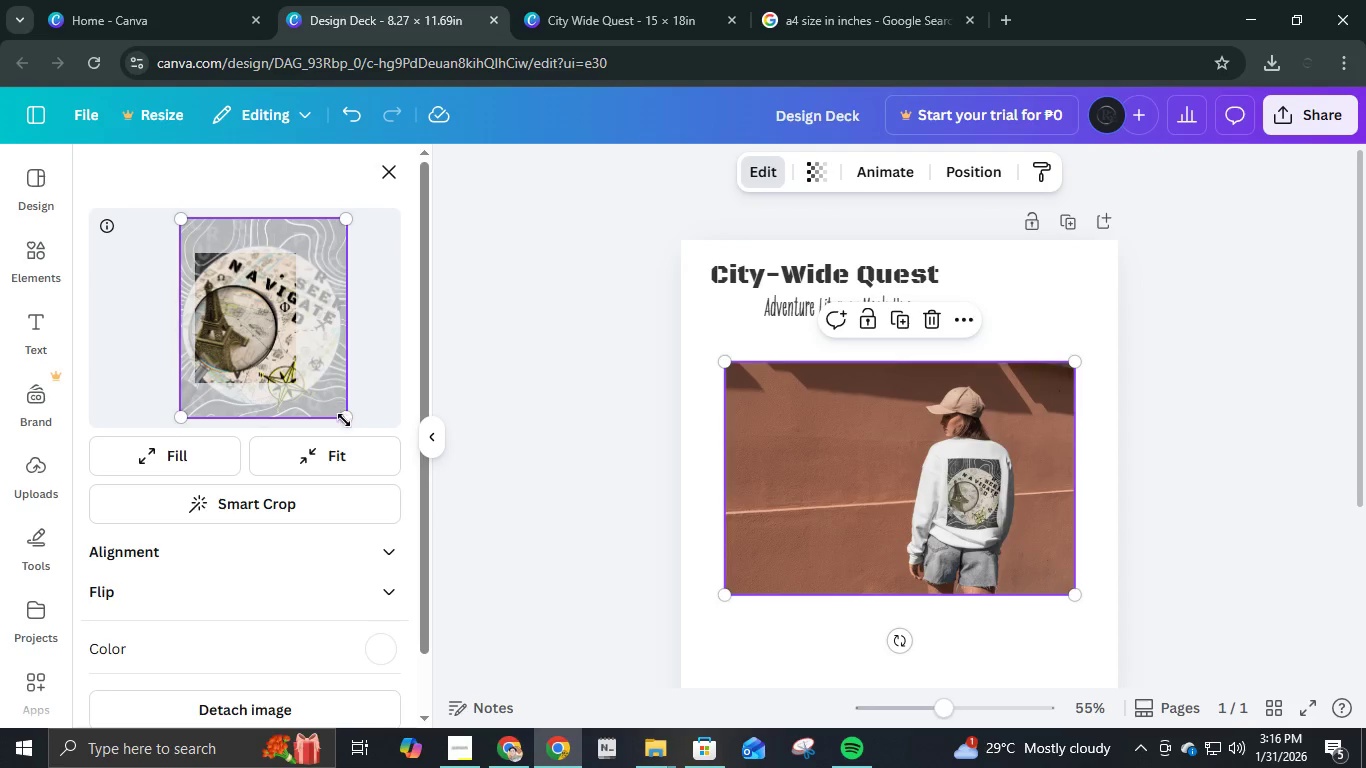 
left_click_drag(start_coordinate=[344, 420], to_coordinate=[308, 404])
 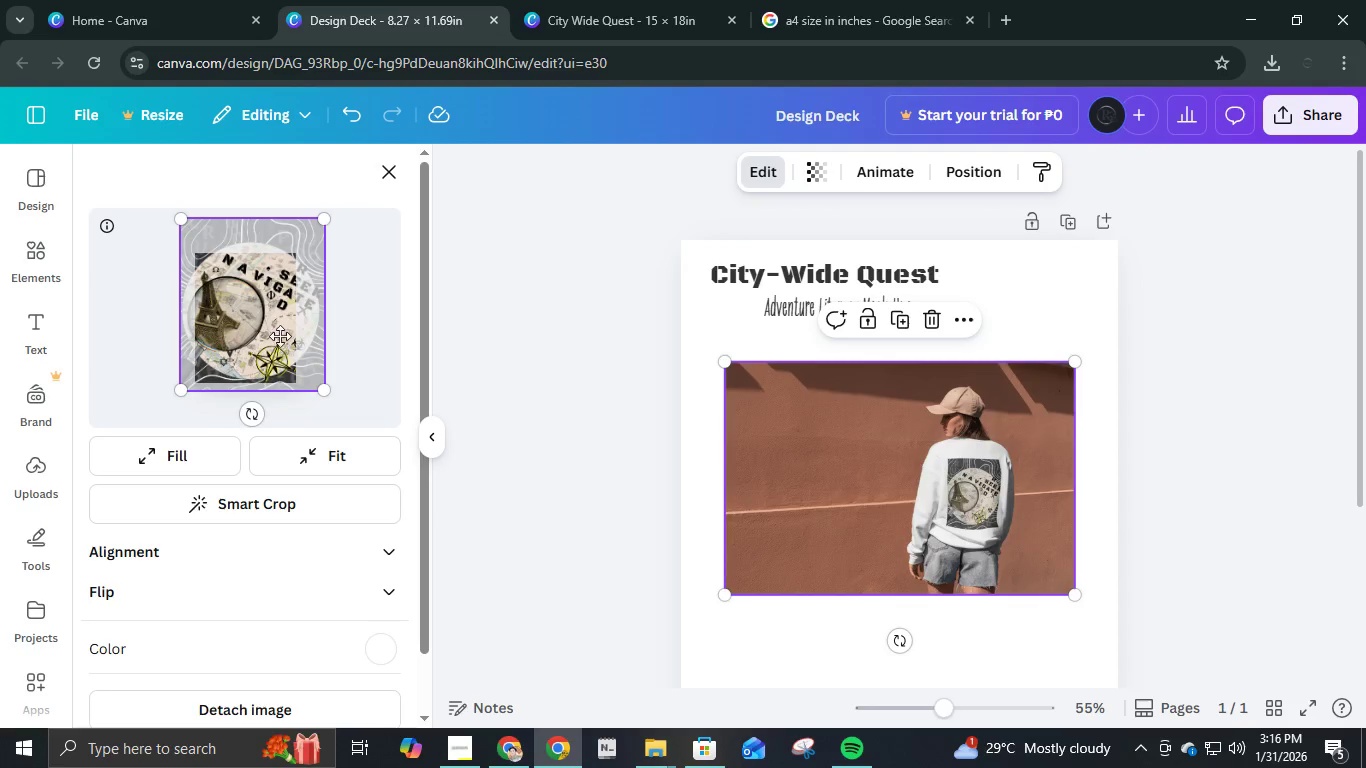 
left_click_drag(start_coordinate=[280, 336], to_coordinate=[280, 342])
 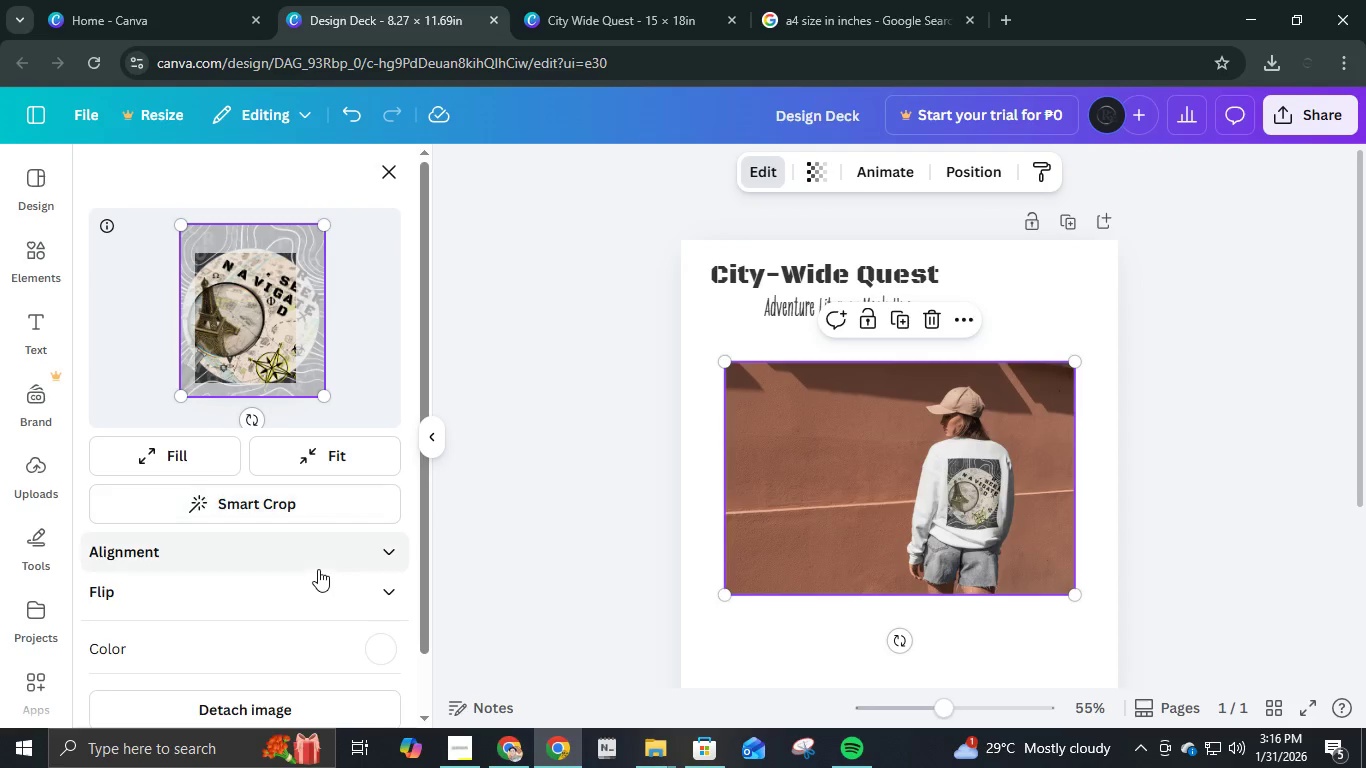 
scroll: coordinate [318, 584], scroll_direction: down, amount: 3.0
 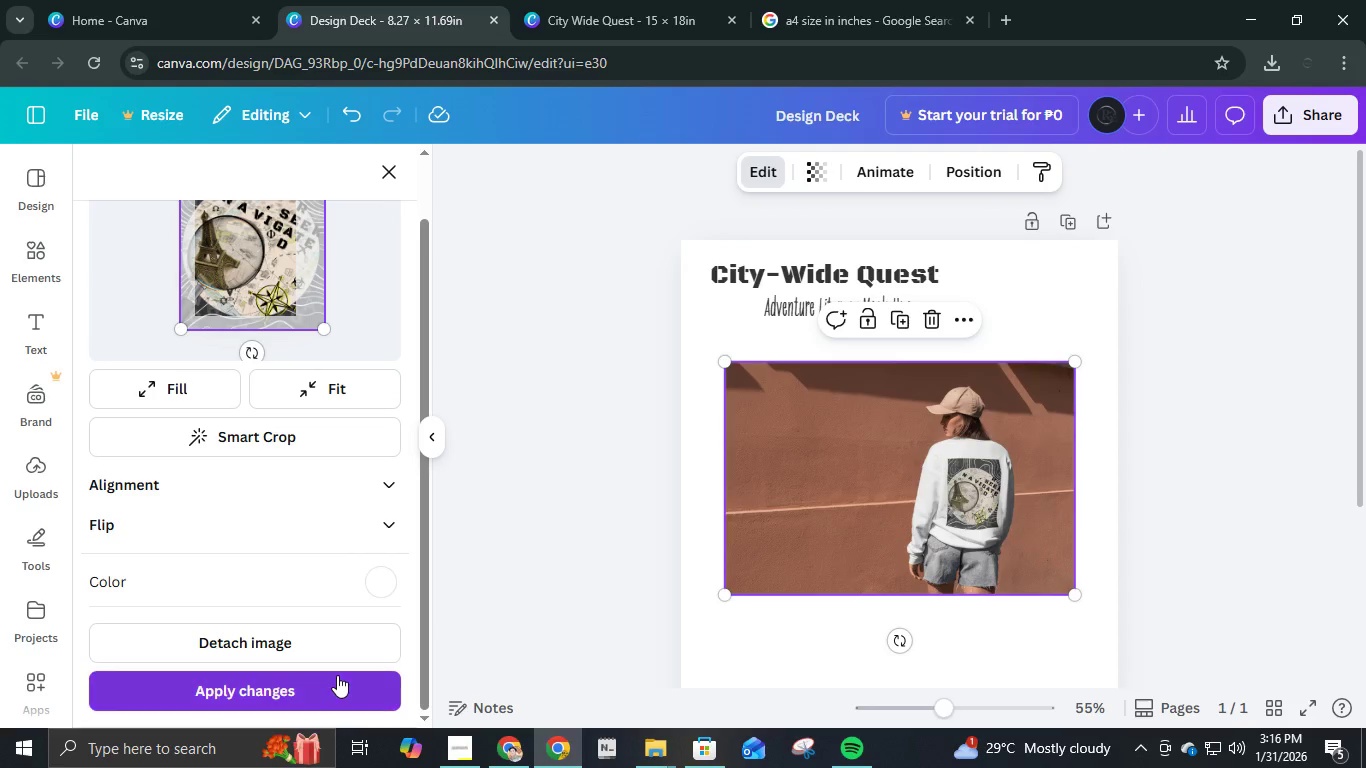 
left_click([337, 675])
 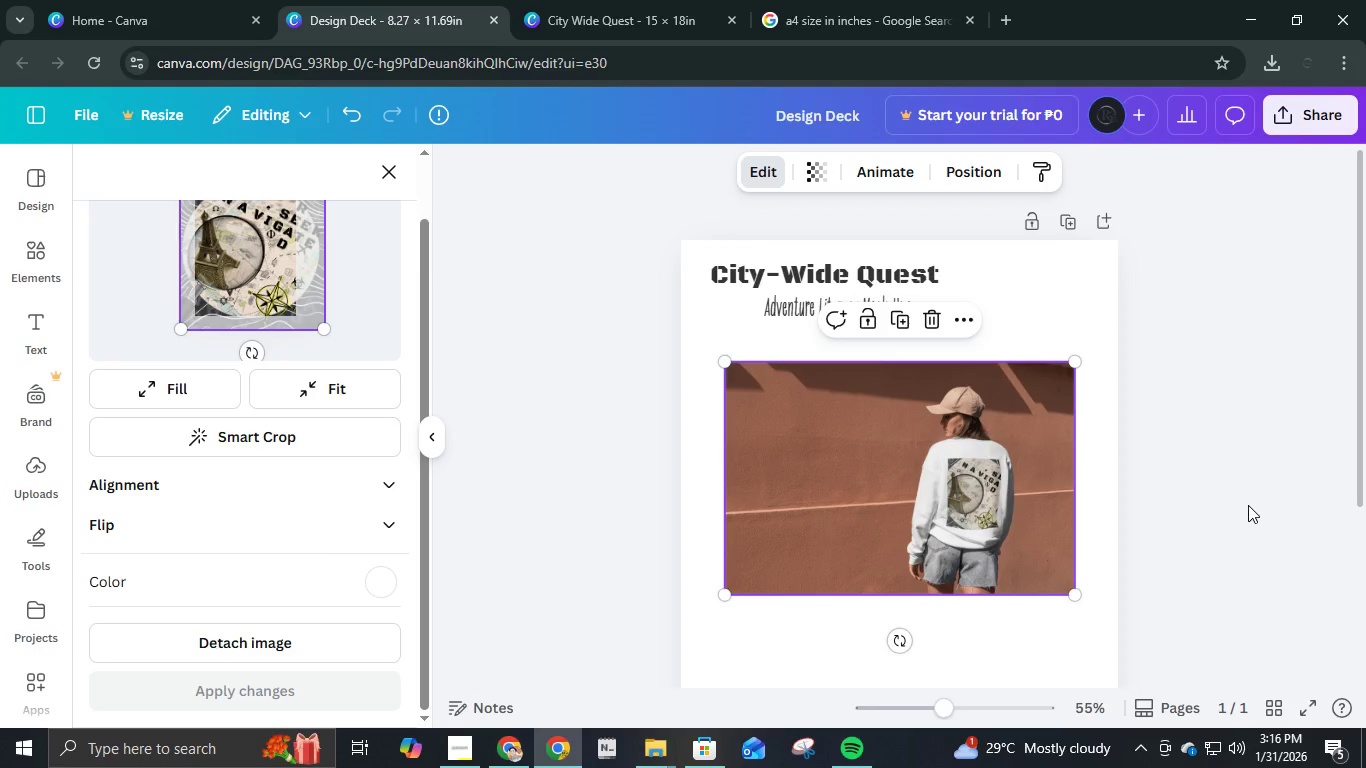 
wait(9.59)
 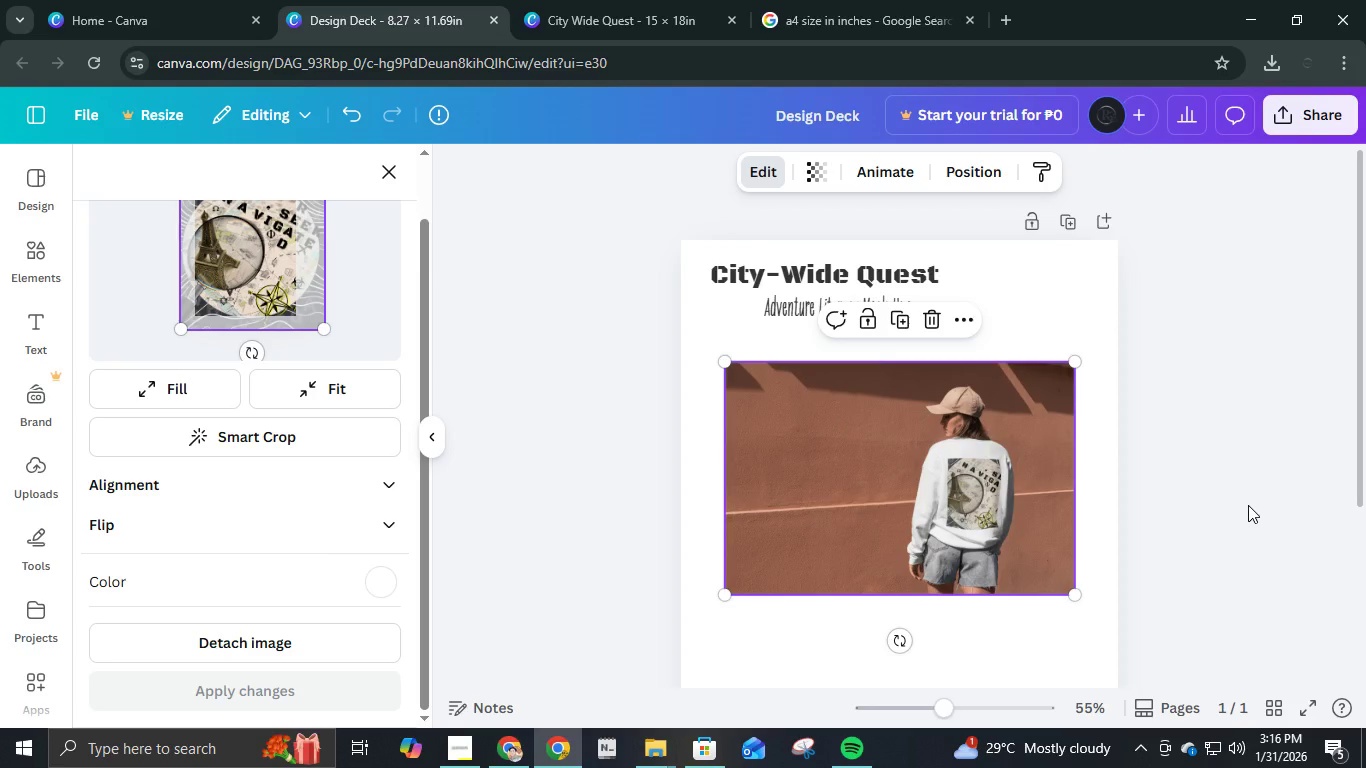 
key(Control+ControlLeft)
 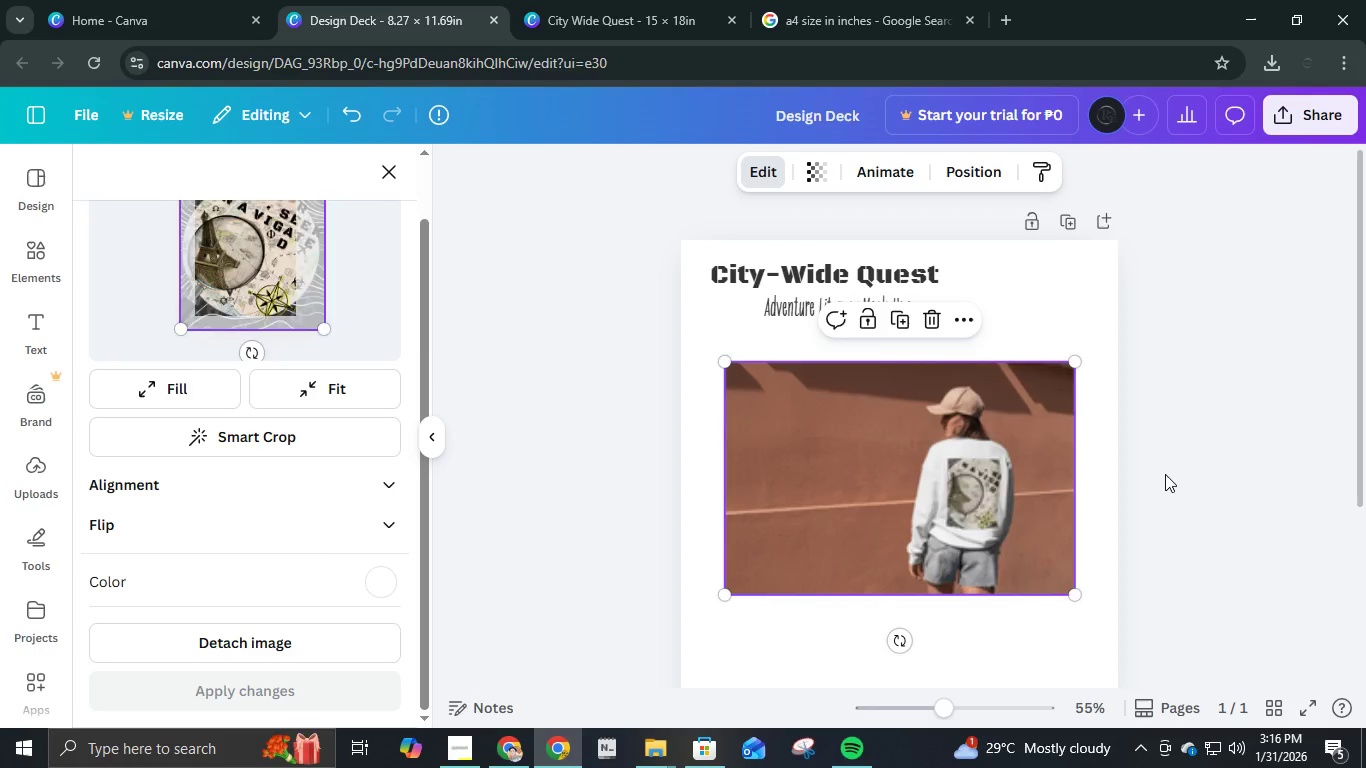 
key(Control+Z)
 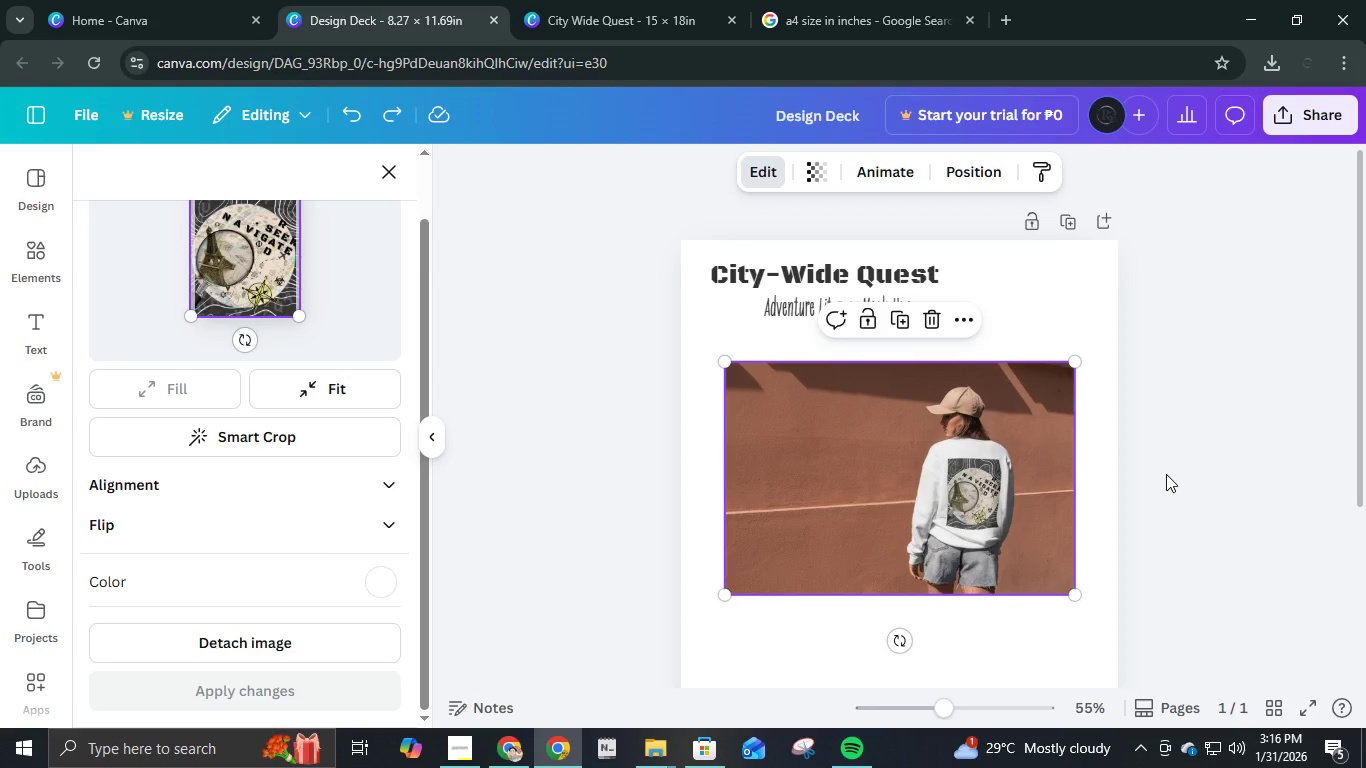 
left_click([1166, 474])
 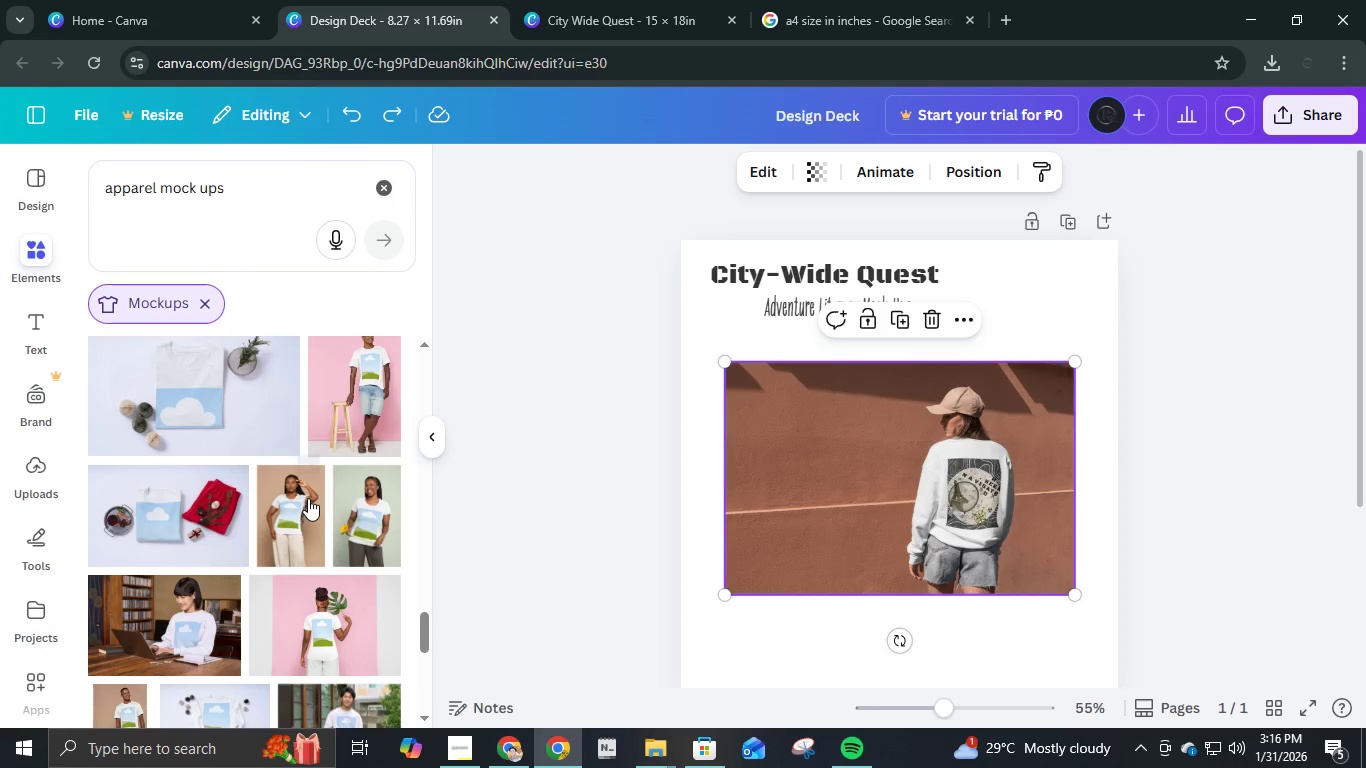 
scroll: coordinate [322, 496], scroll_direction: down, amount: 3.0
 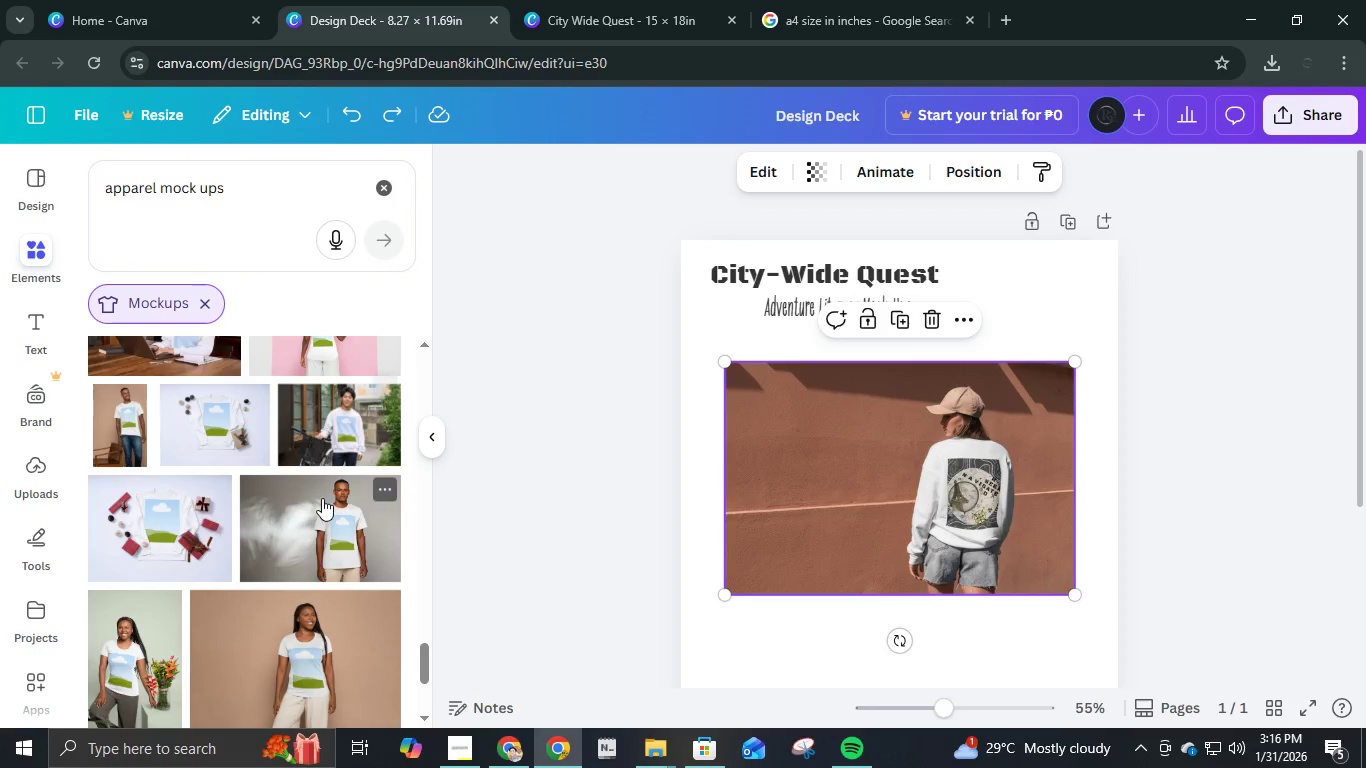 
scroll: coordinate [322, 498], scroll_direction: up, amount: 1.0
 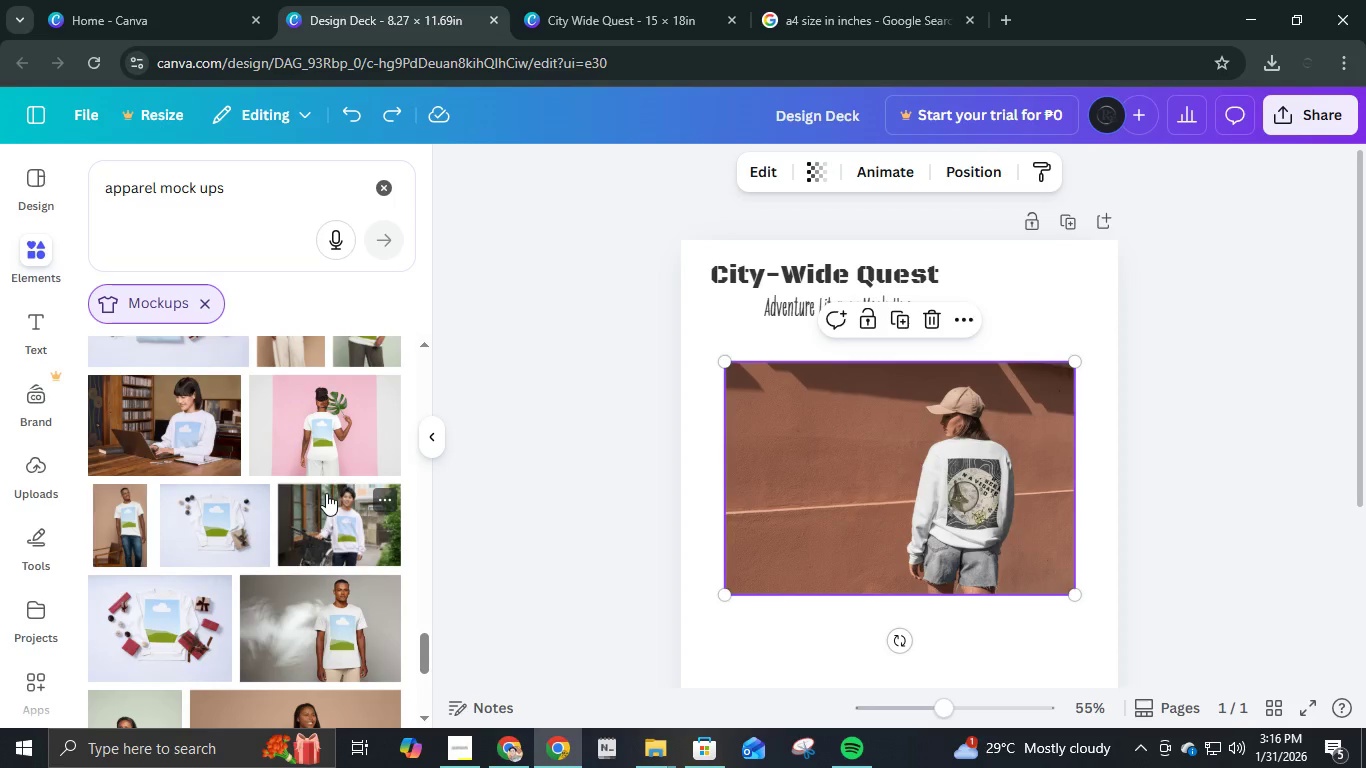 
scroll: coordinate [326, 493], scroll_direction: down, amount: 1.0
 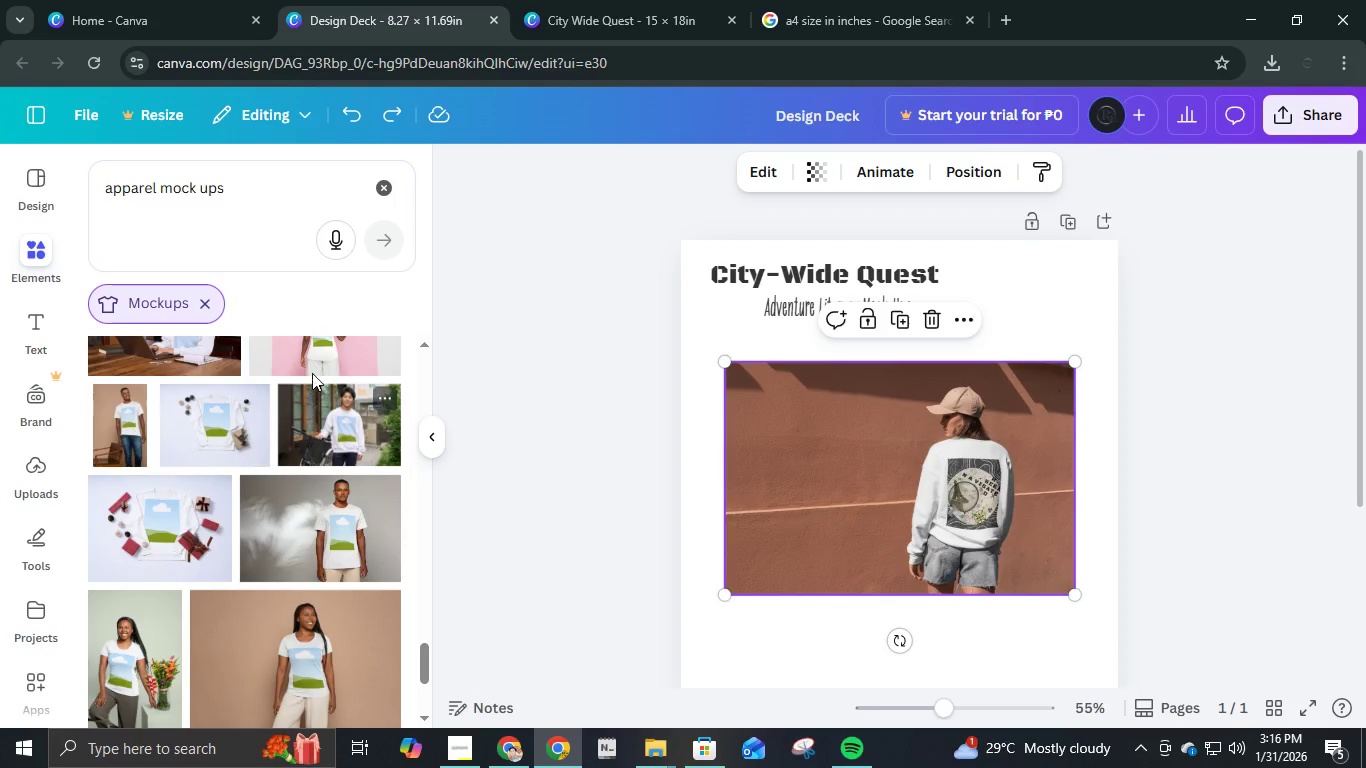 
left_click([315, 360])
 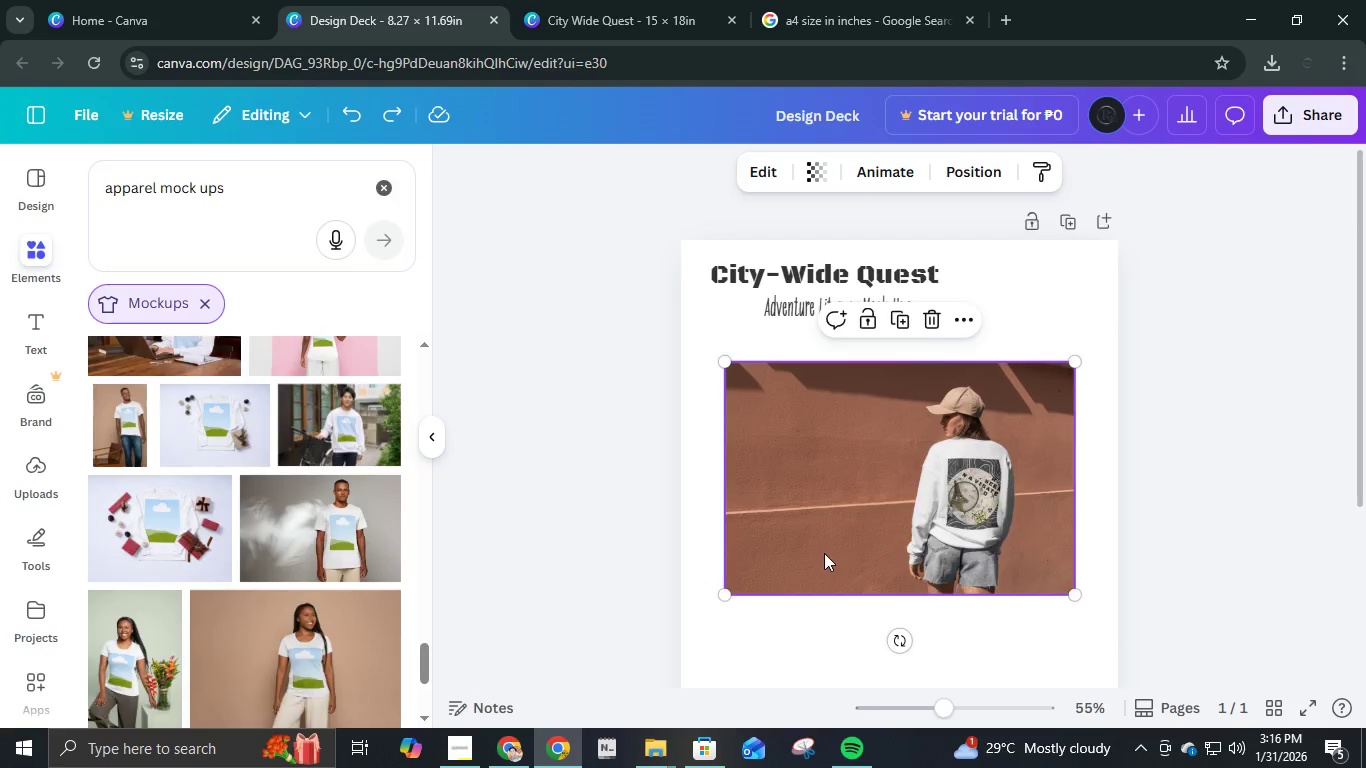 
scroll: coordinate [824, 553], scroll_direction: down, amount: 3.0
 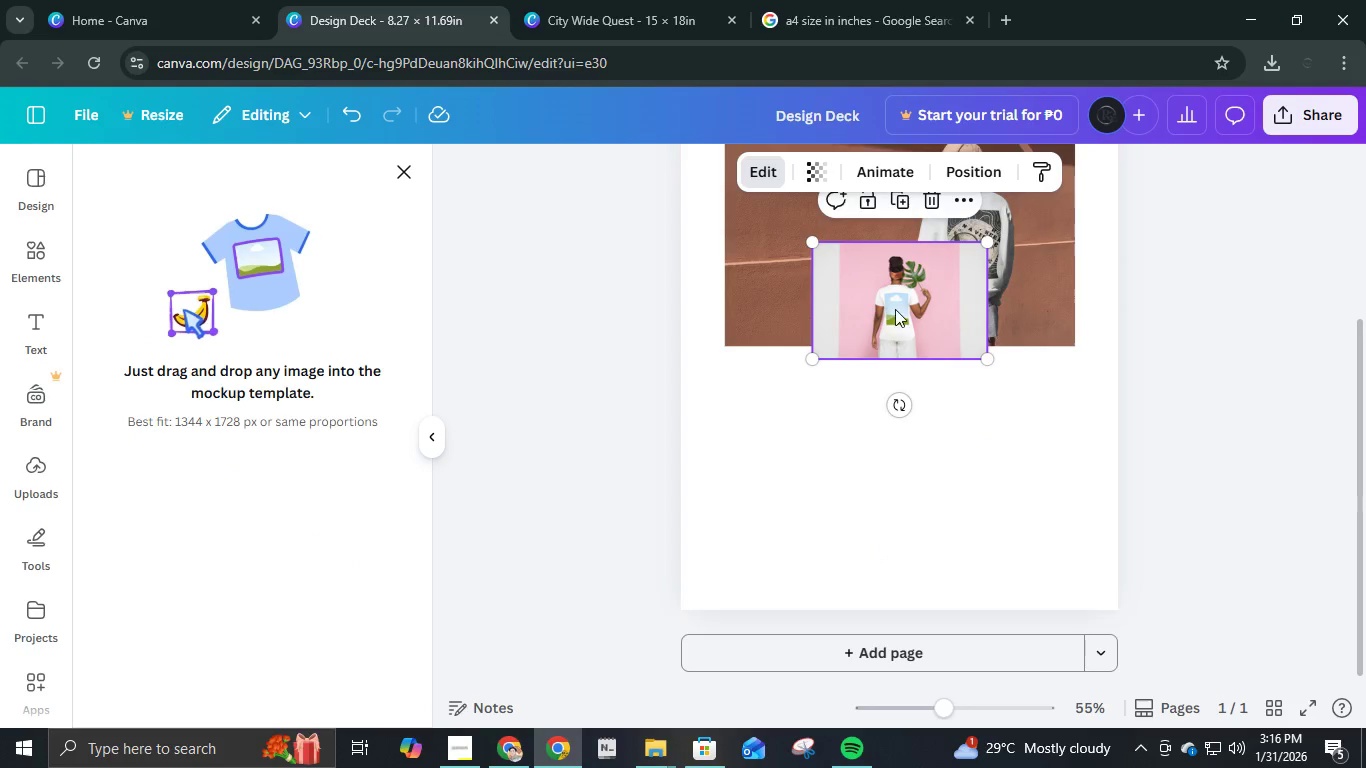 
left_click_drag(start_coordinate=[897, 308], to_coordinate=[809, 417])
 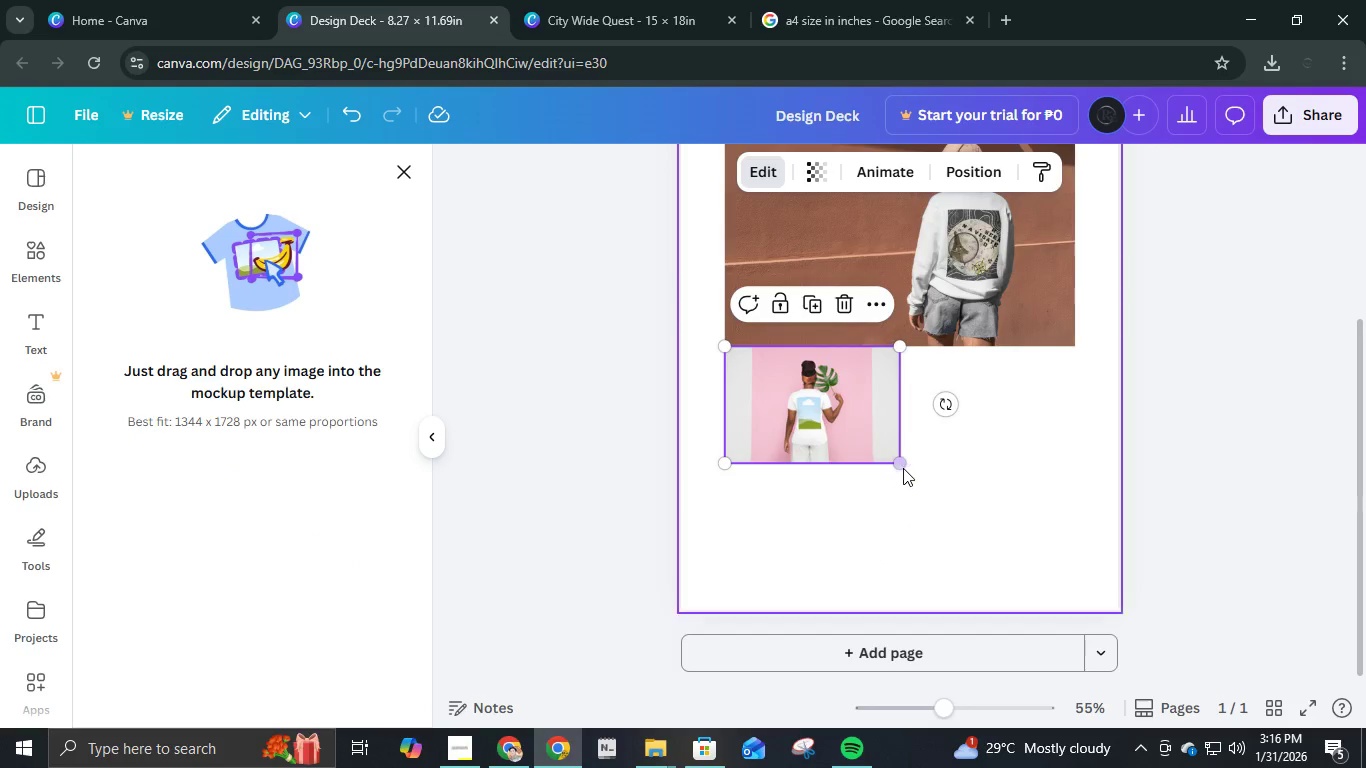 
left_click_drag(start_coordinate=[903, 468], to_coordinate=[1080, 585])
 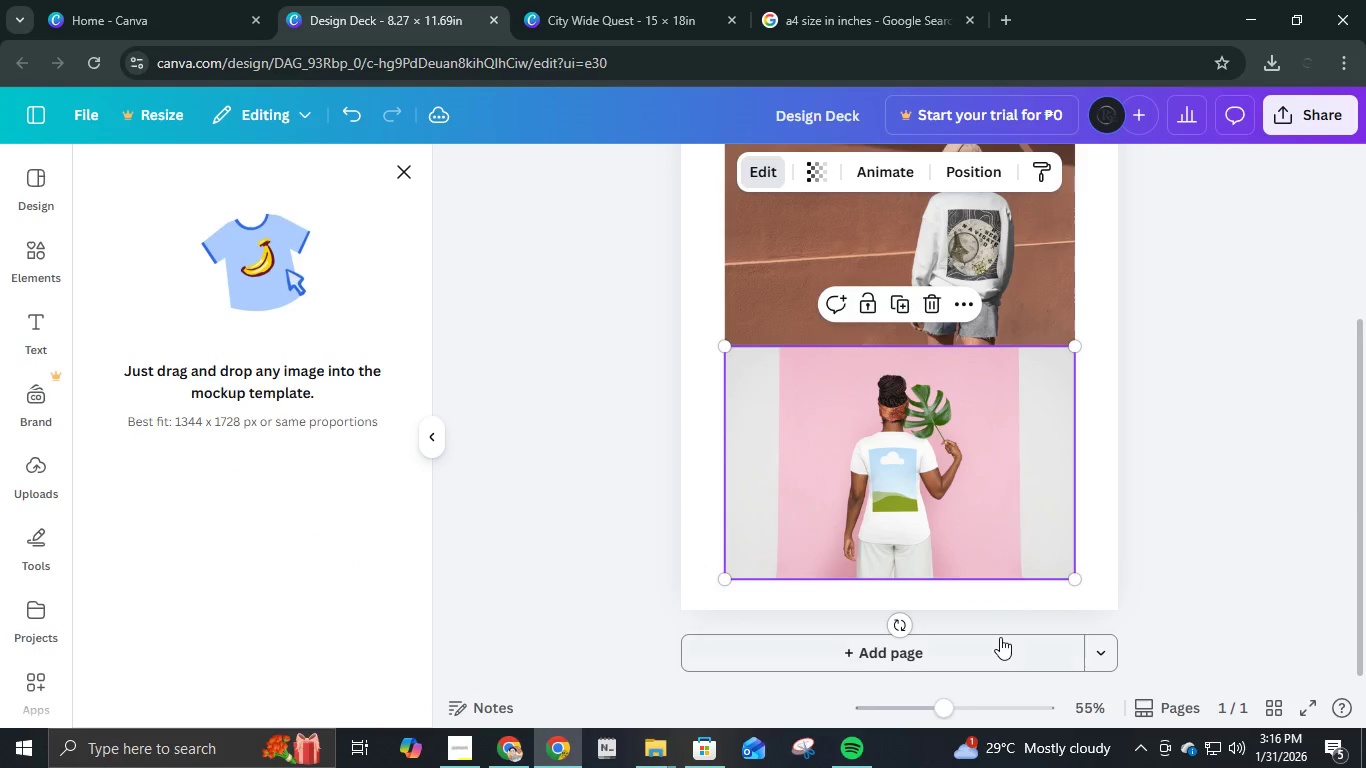 
left_click([996, 646])
 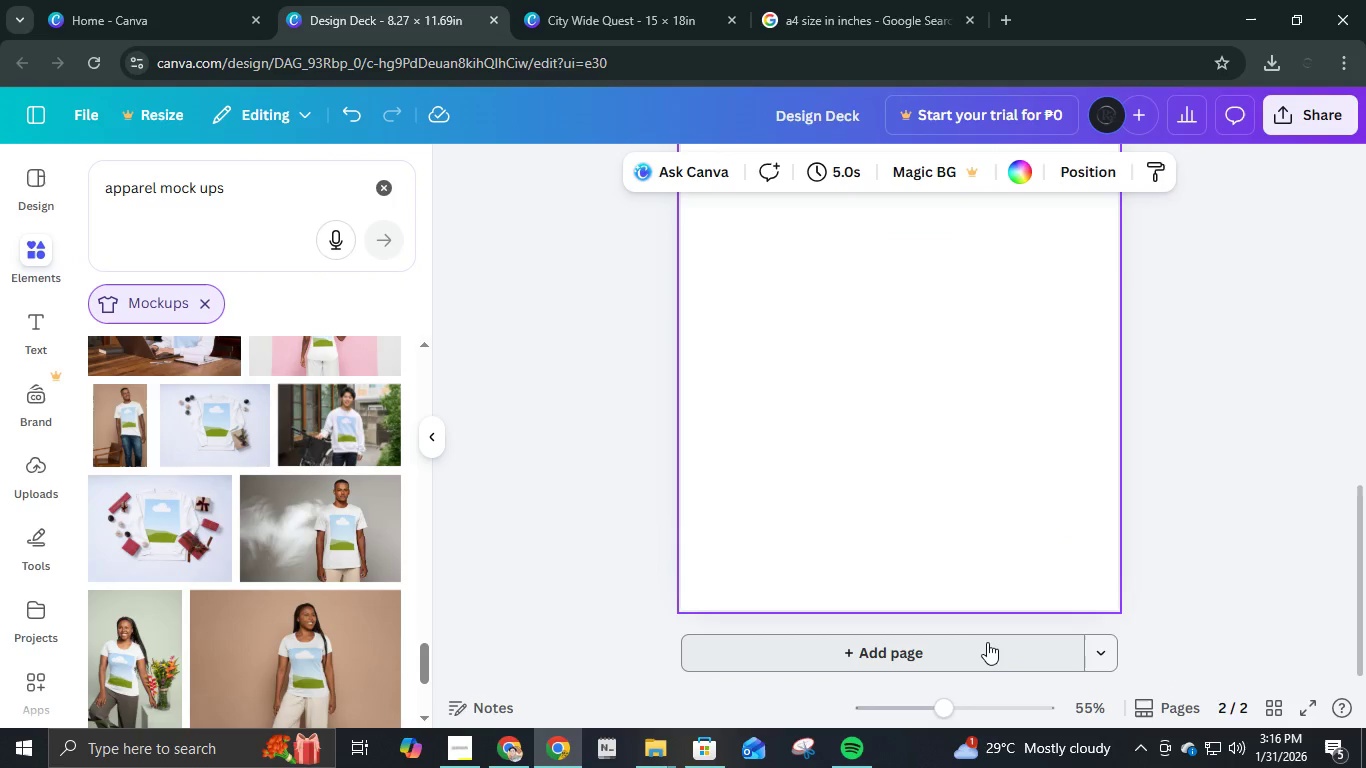 
left_click([984, 646])
 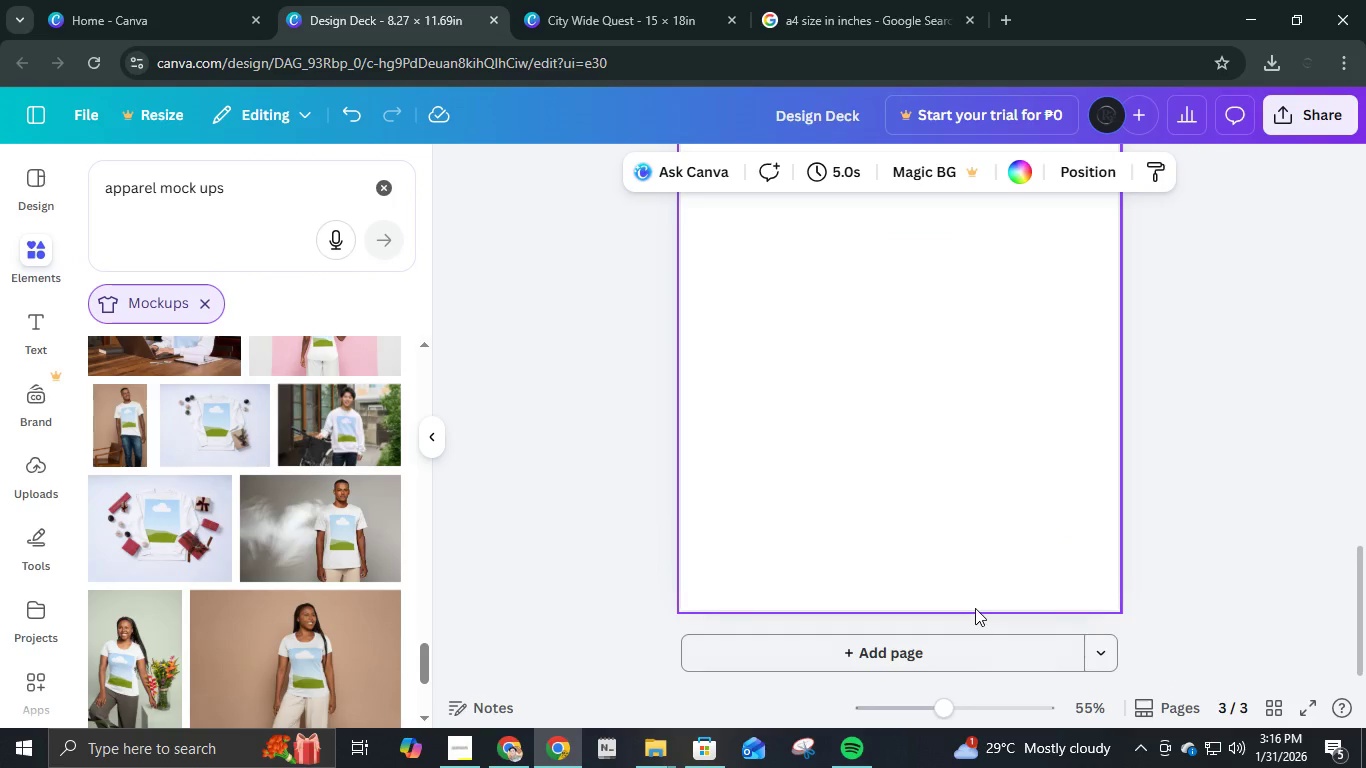 
left_click([975, 644])
 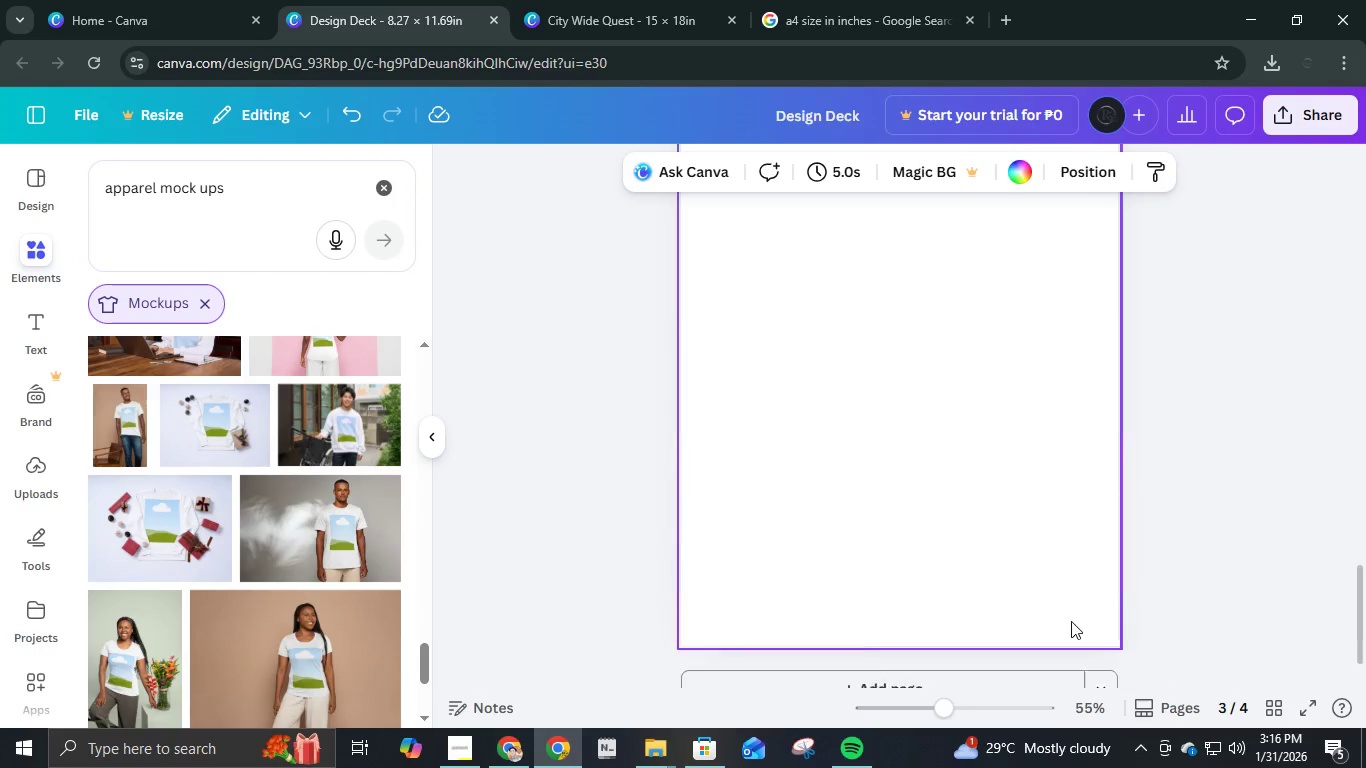 
scroll: coordinate [1040, 518], scroll_direction: up, amount: 20.0
 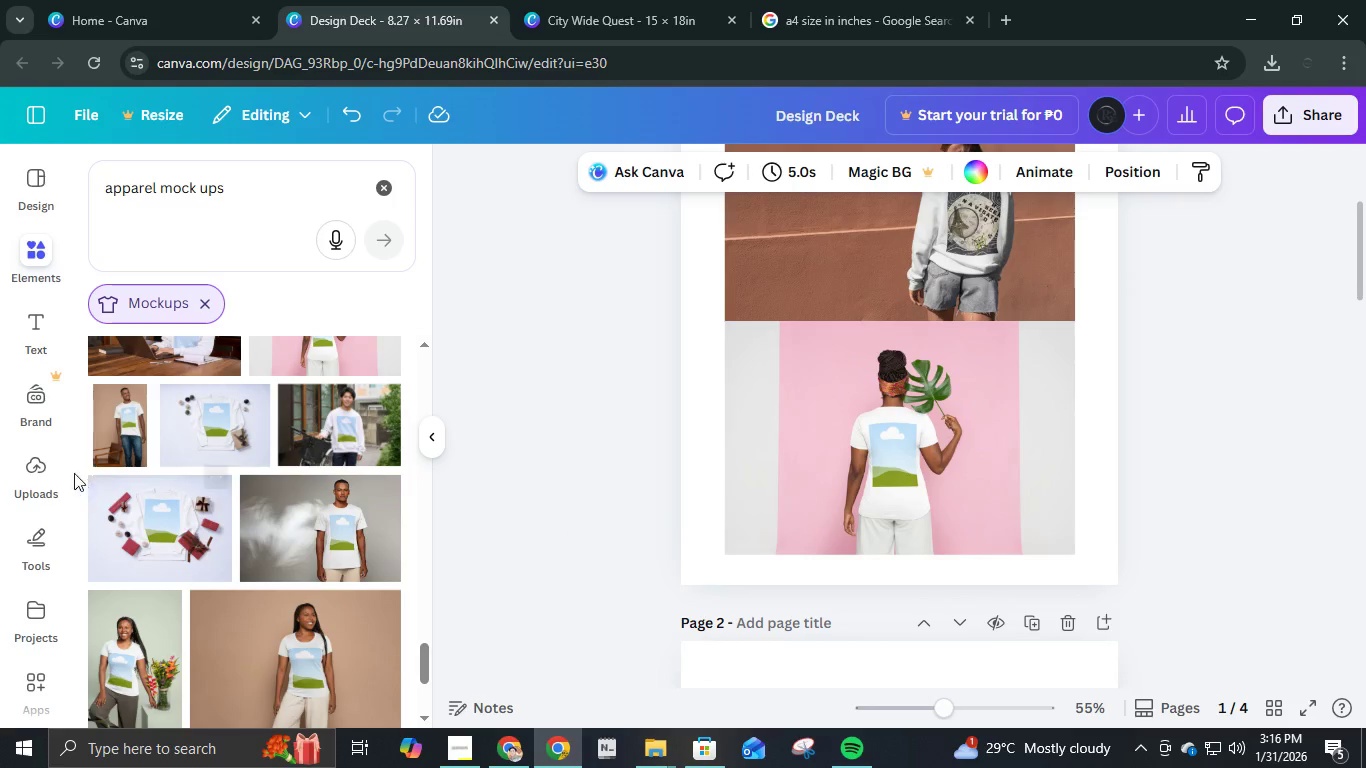 
left_click([51, 475])
 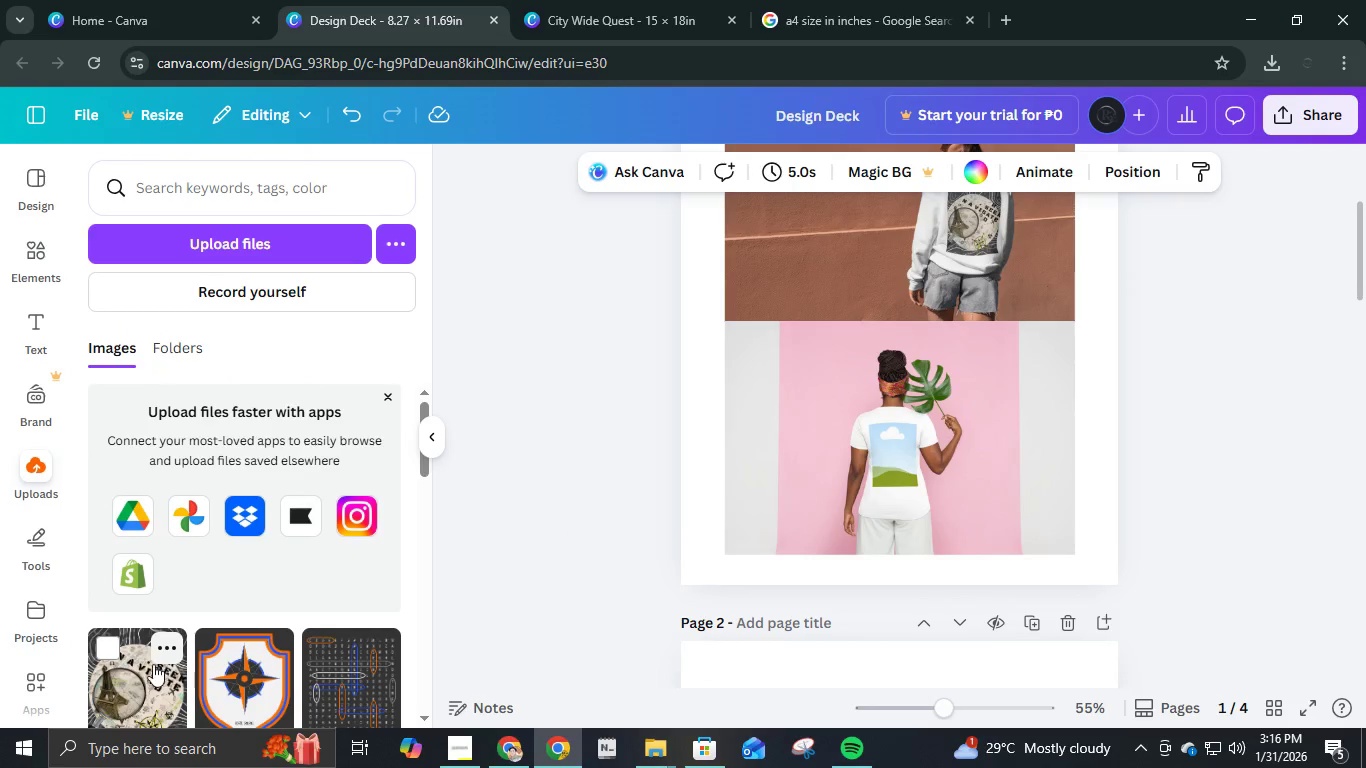 
left_click_drag(start_coordinate=[133, 689], to_coordinate=[917, 465])
 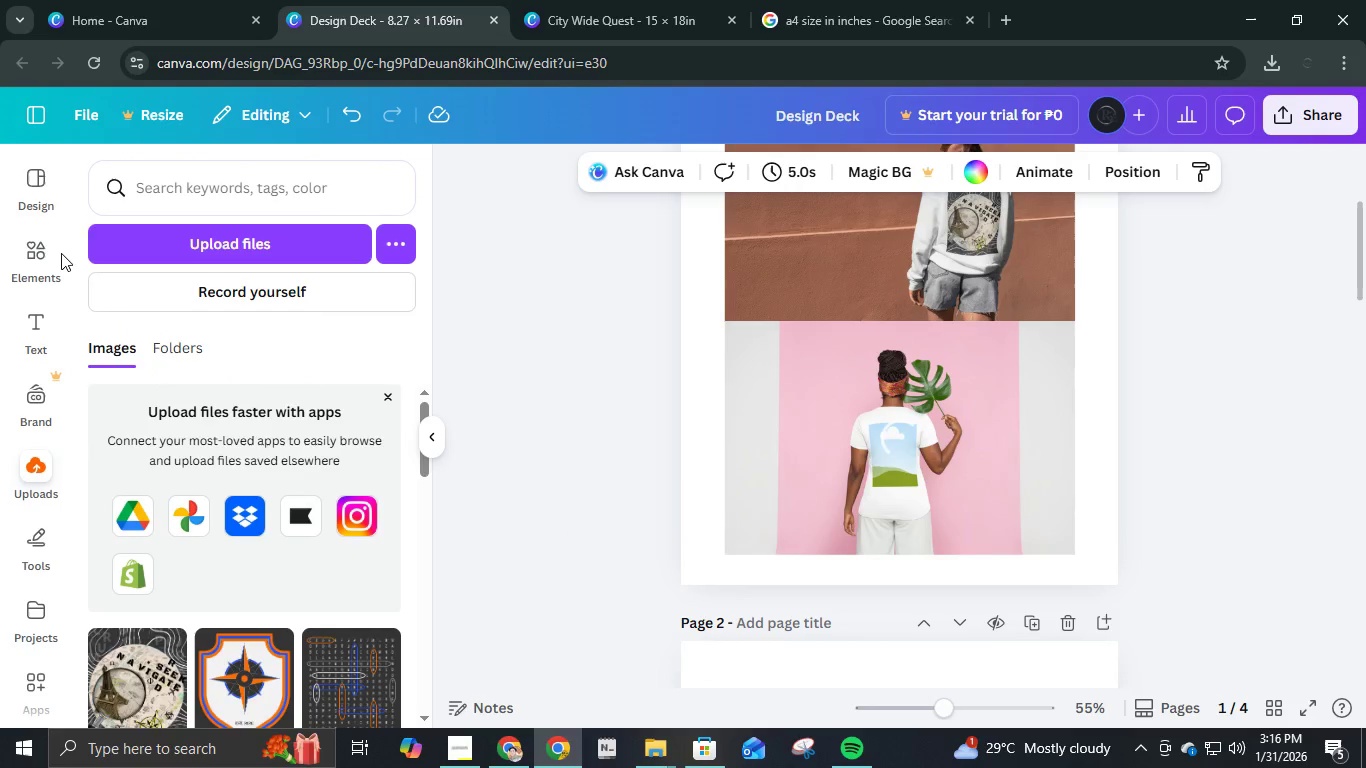 
left_click([22, 265])
 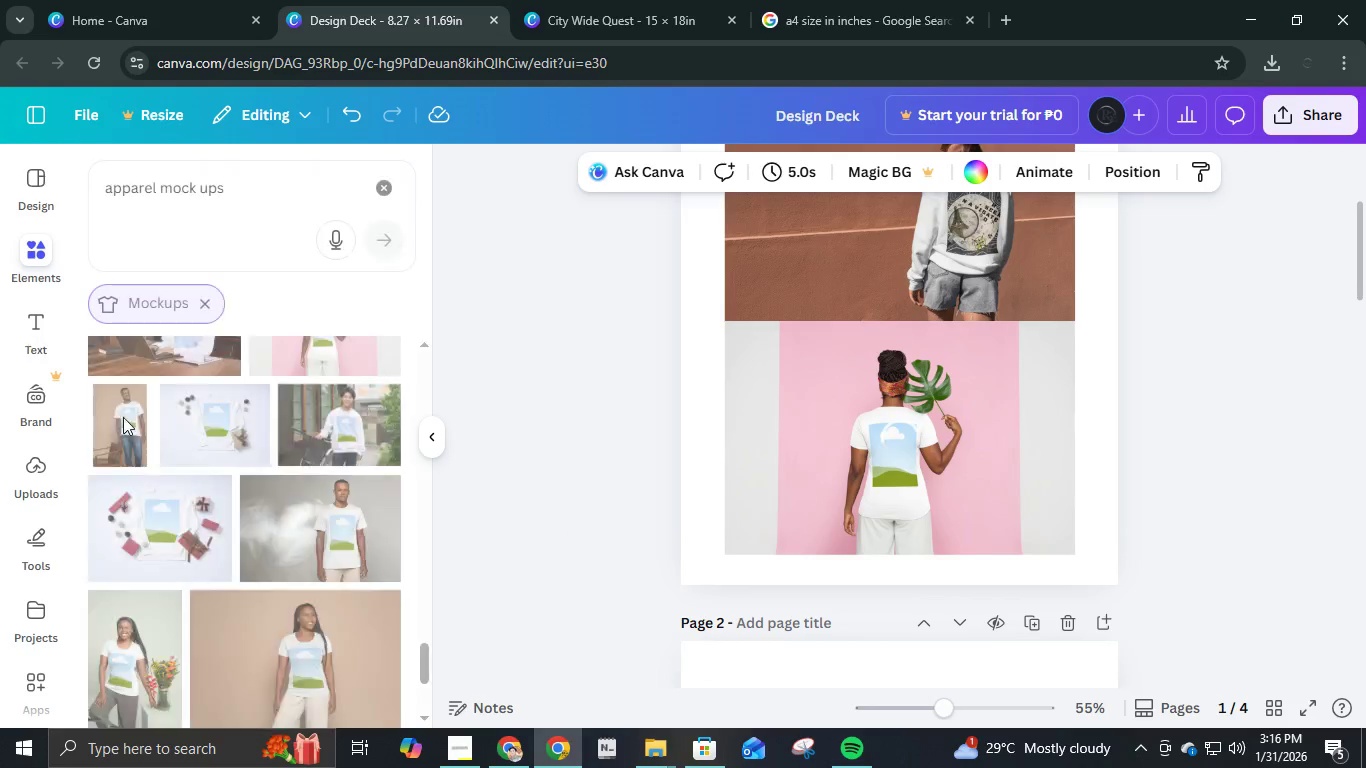 
scroll: coordinate [248, 542], scroll_direction: down, amount: 3.0
 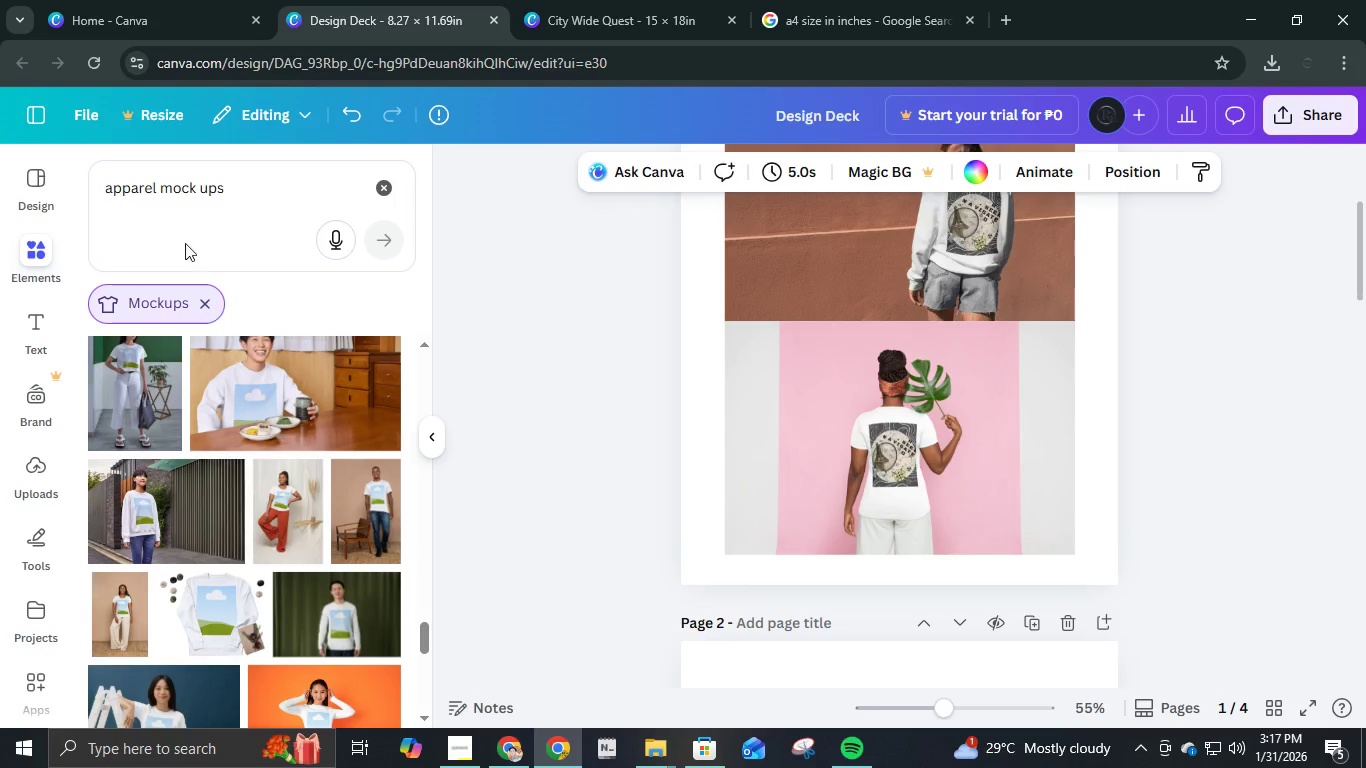 
left_click_drag(start_coordinate=[156, 189], to_coordinate=[8, 184])
 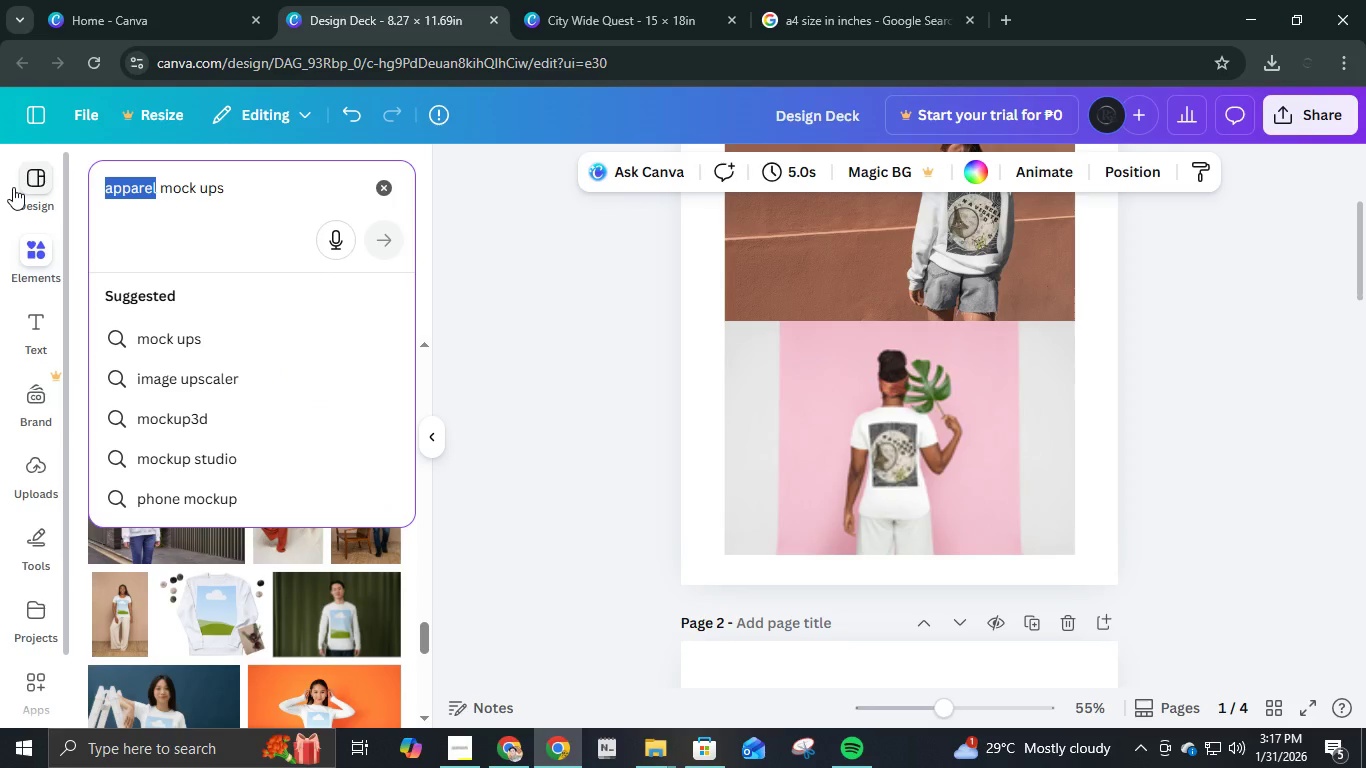 
type(badge)
 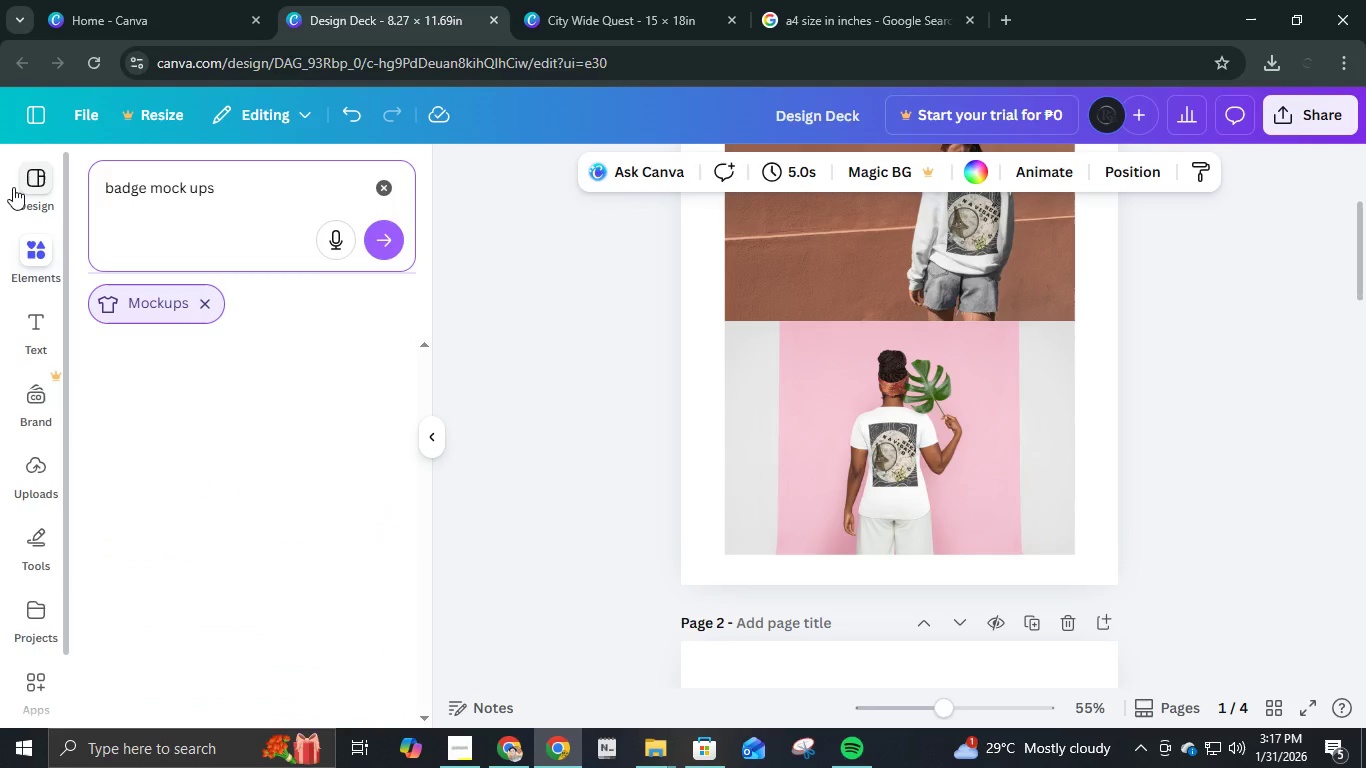 
key(Enter)
 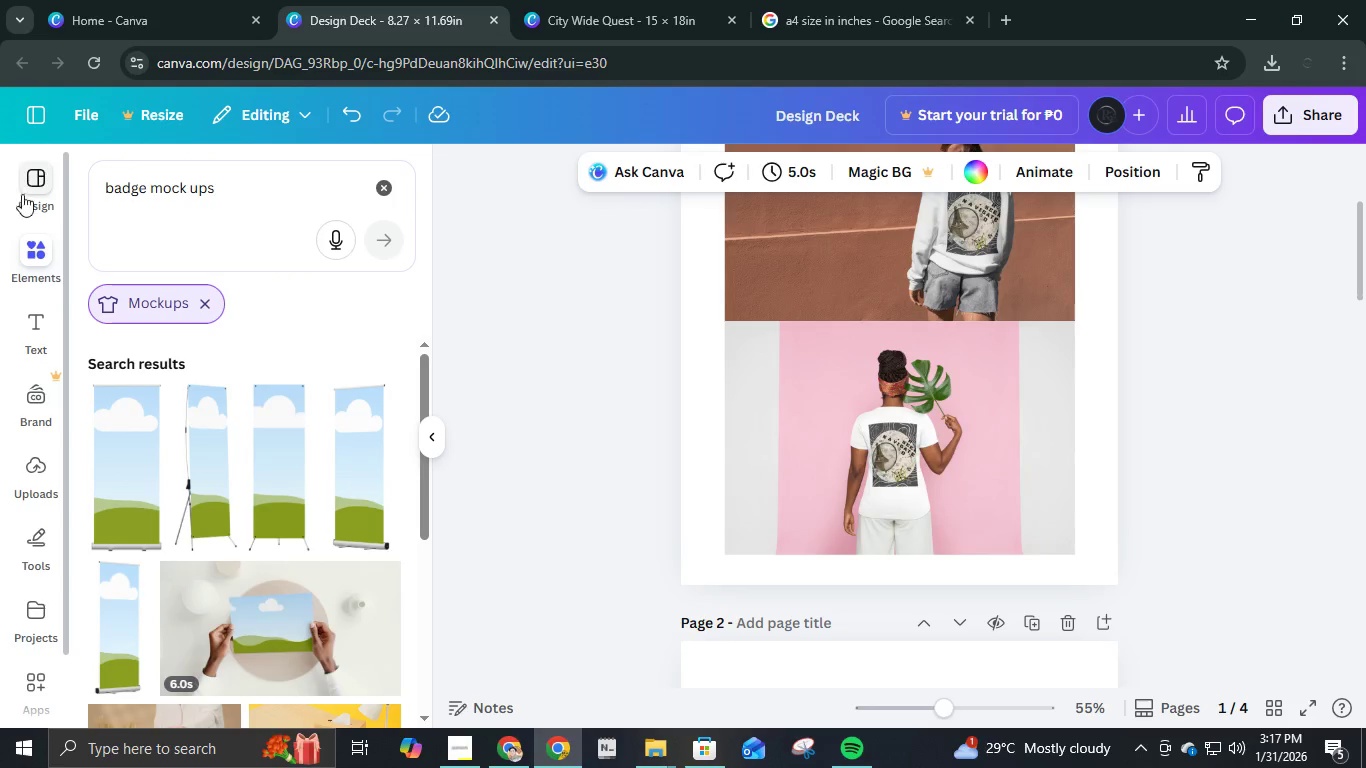 
scroll: coordinate [219, 514], scroll_direction: down, amount: 7.0
 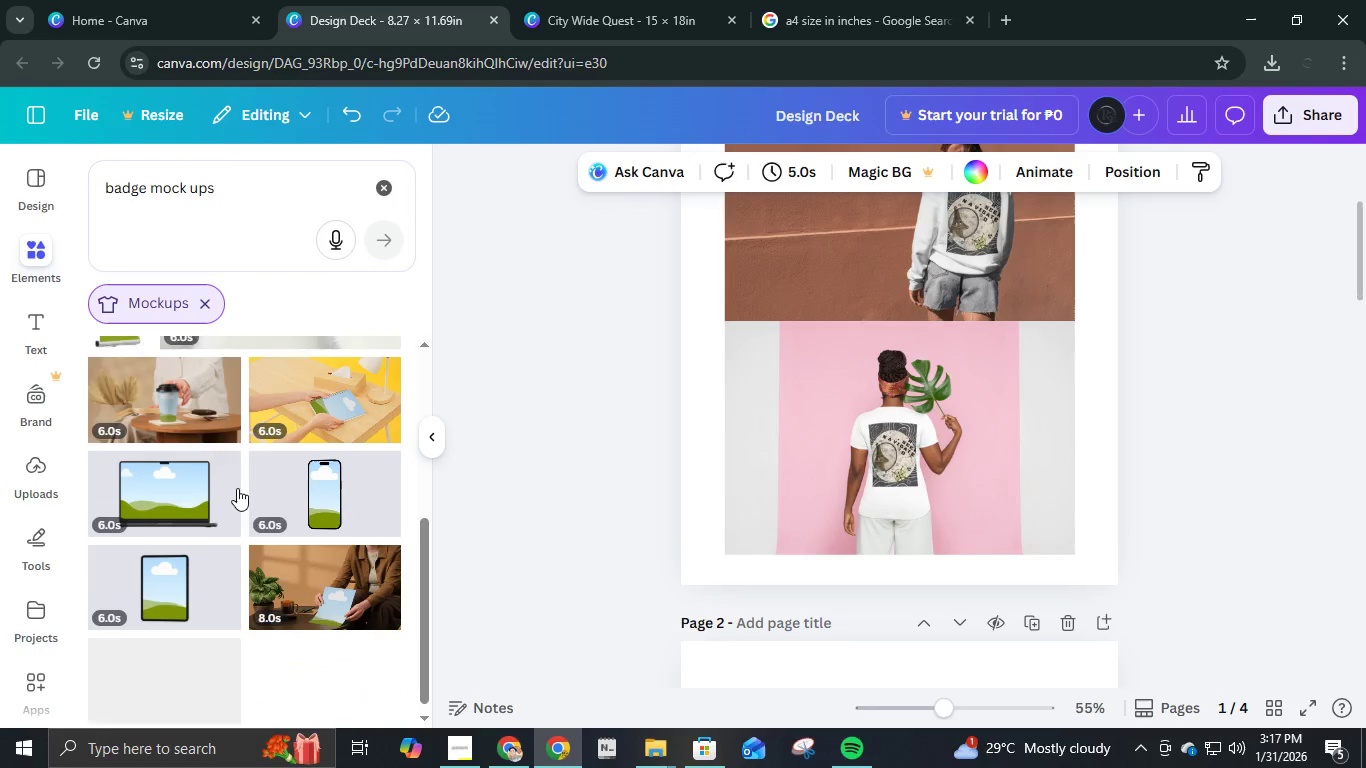 
mouse_move([248, 493])
 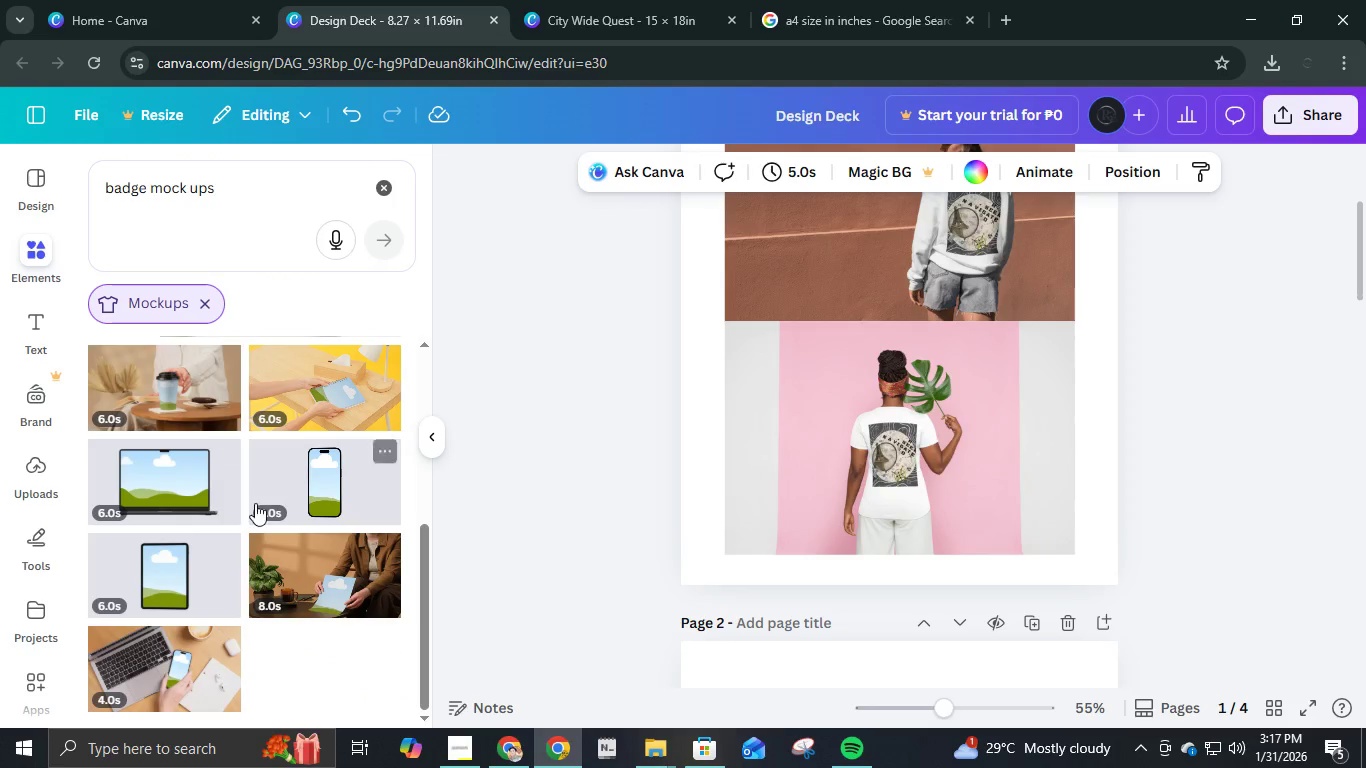 
scroll: coordinate [252, 523], scroll_direction: down, amount: 9.0
 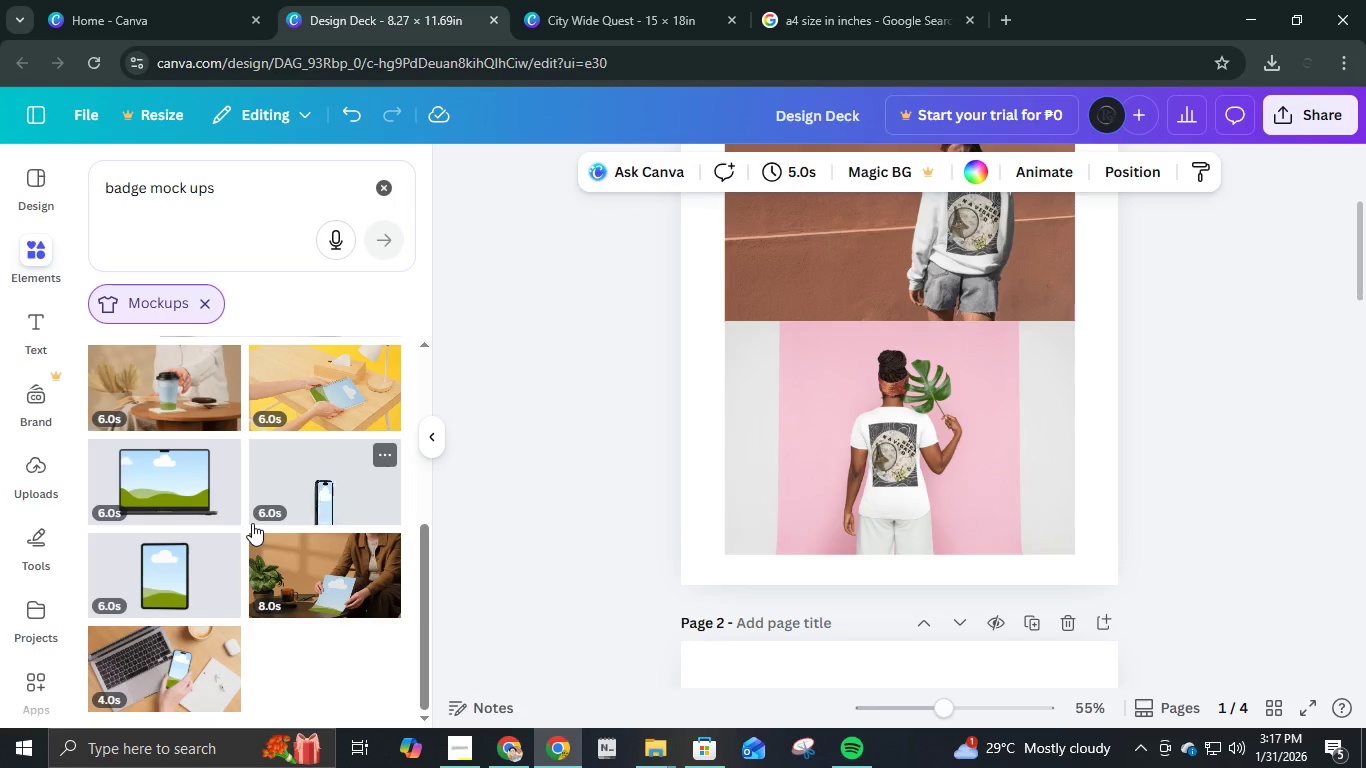 
scroll: coordinate [257, 521], scroll_direction: up, amount: 11.0
 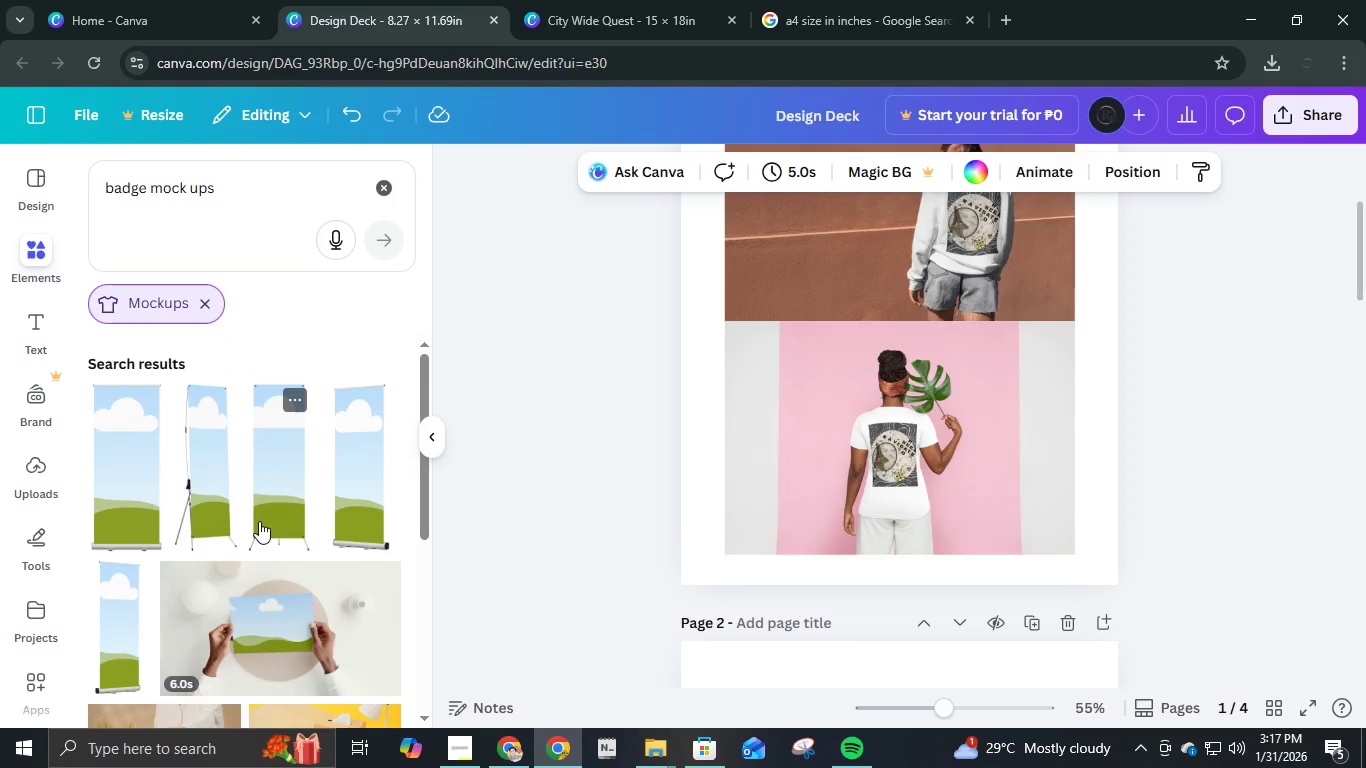 
scroll: coordinate [269, 523], scroll_direction: down, amount: 11.0
 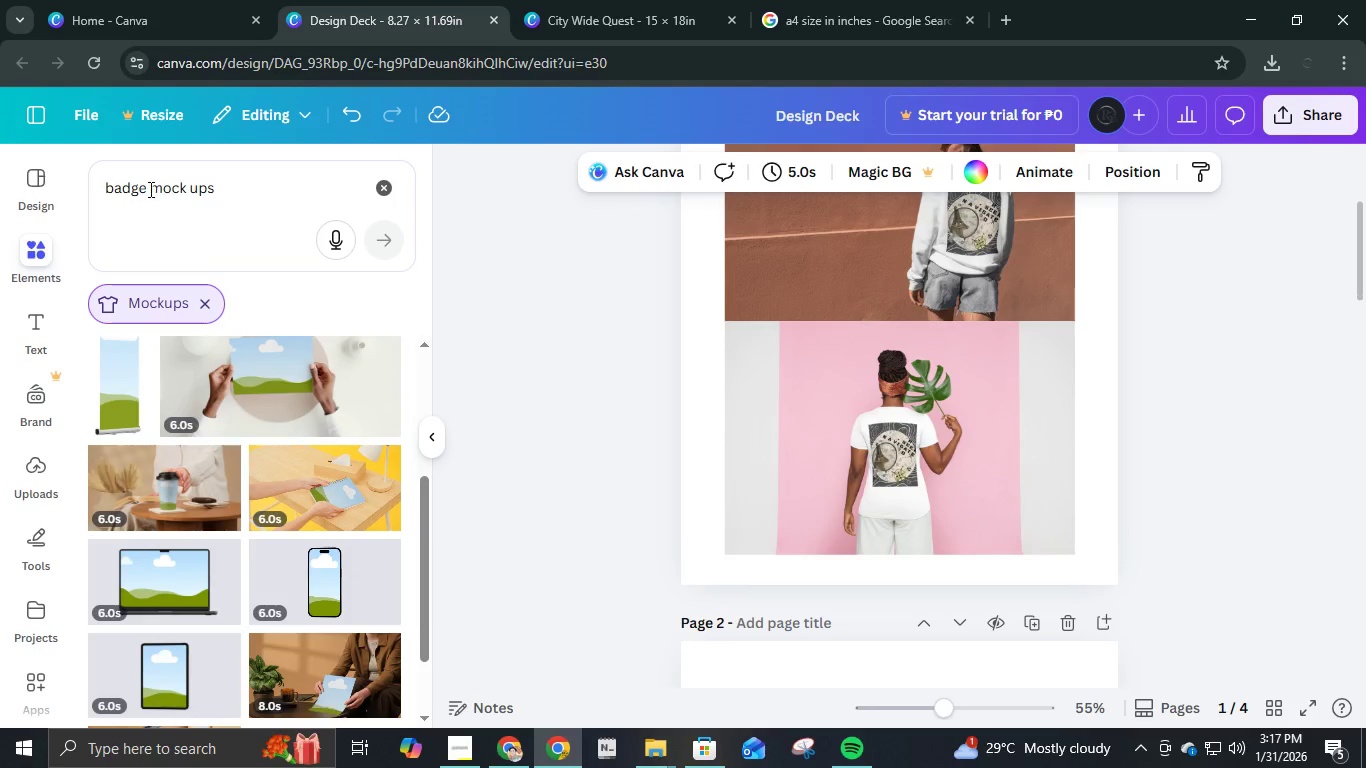 
left_click_drag(start_coordinate=[147, 187], to_coordinate=[66, 183])
 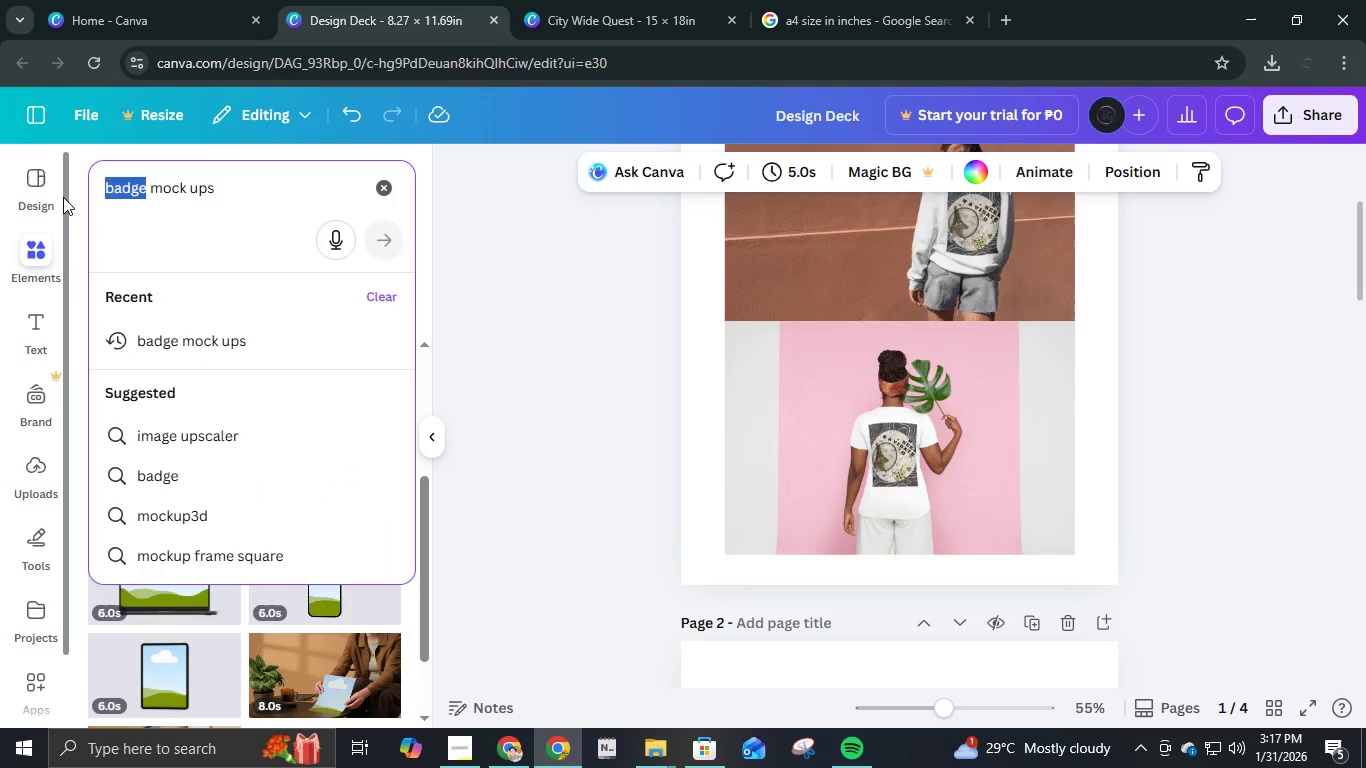 
type(chest )
key(Backspace)
 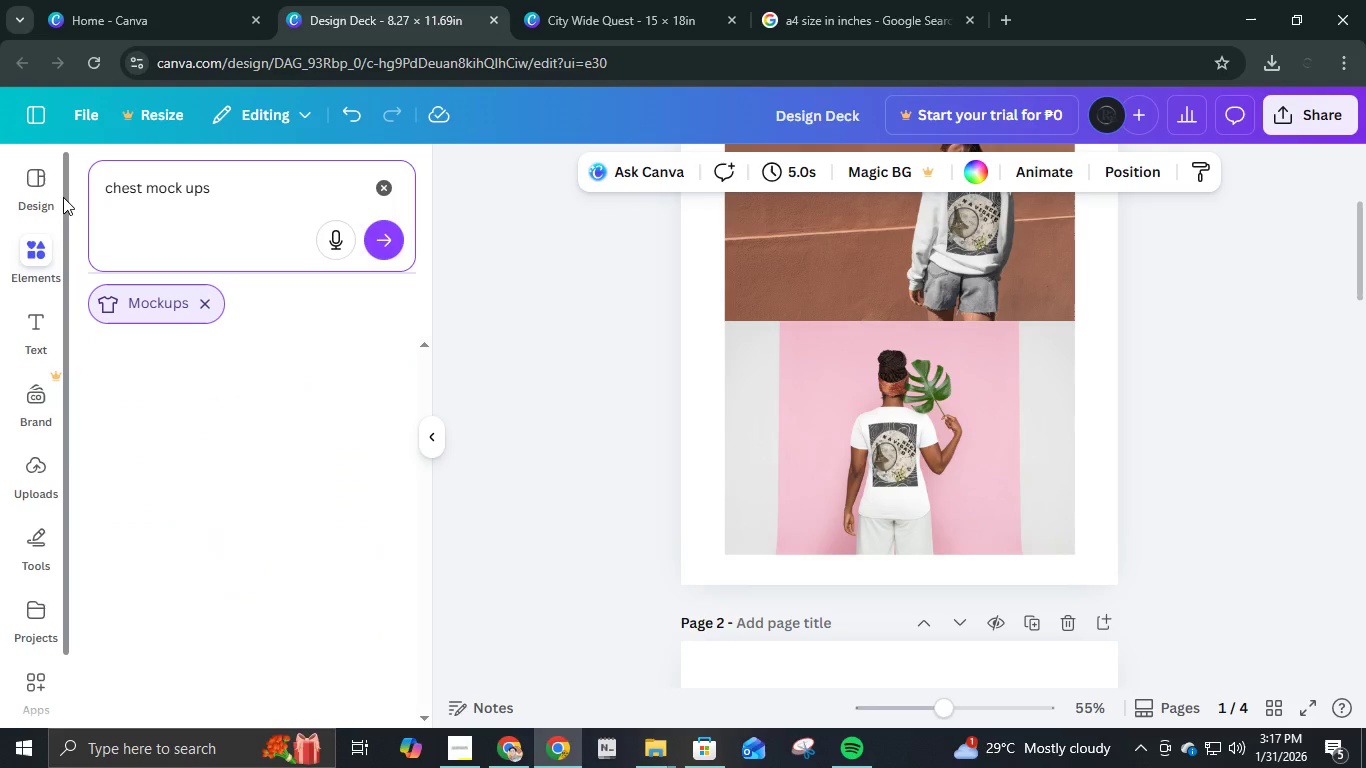 
key(Enter)
 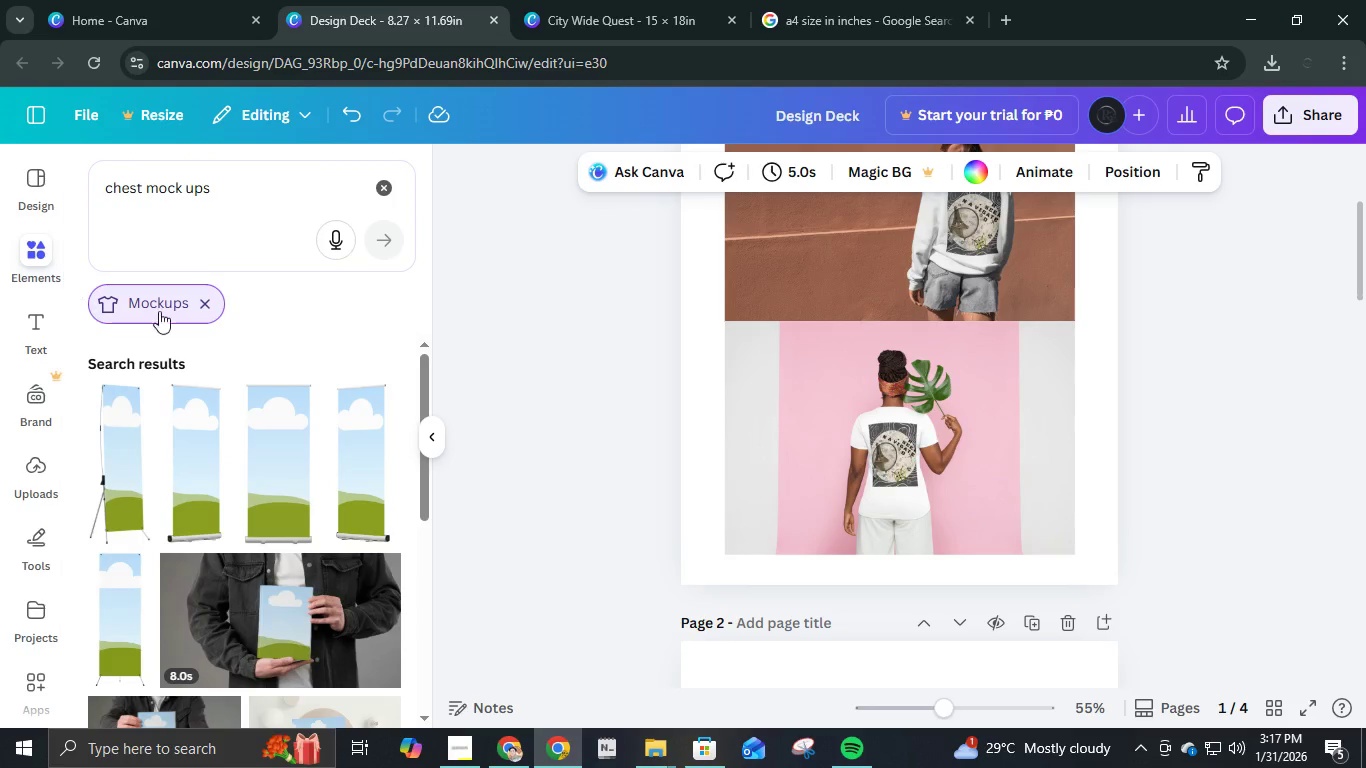 
scroll: coordinate [352, 516], scroll_direction: down, amount: 13.0
 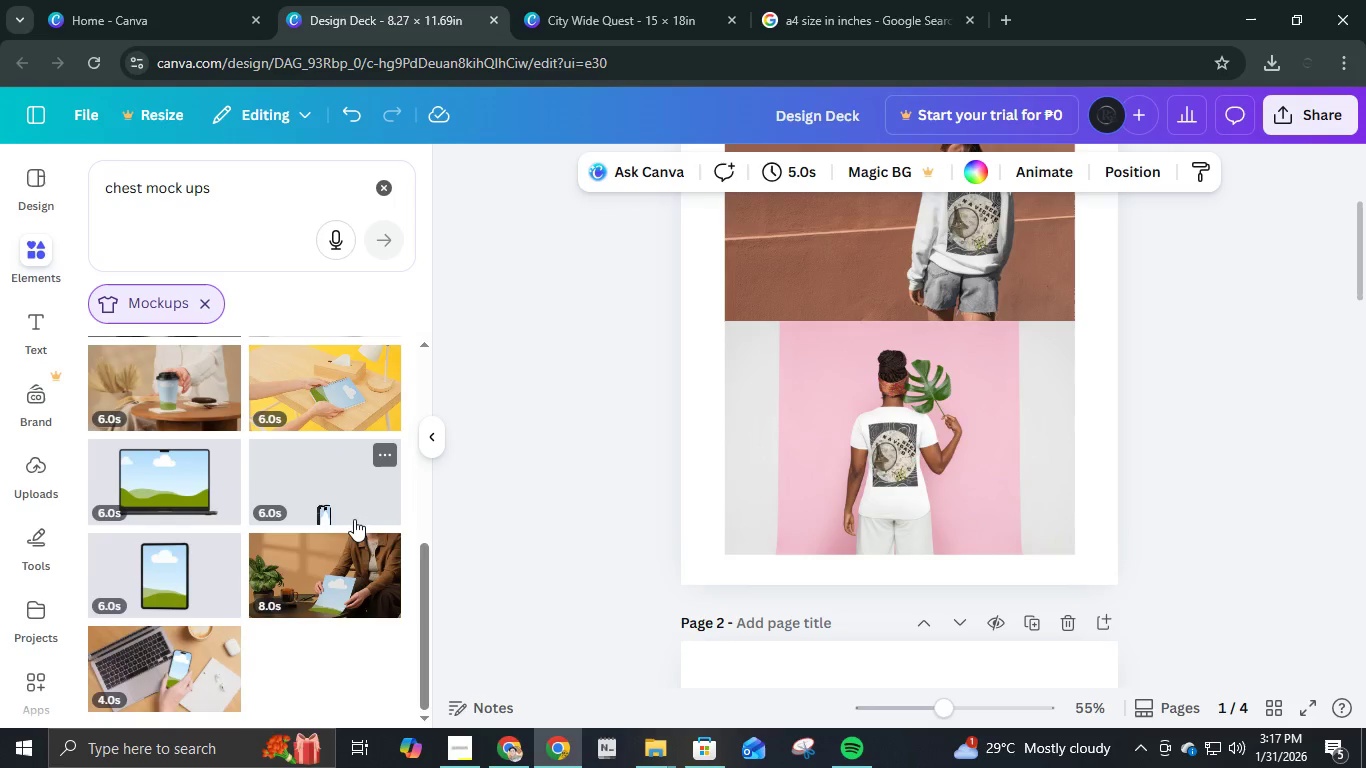 
scroll: coordinate [355, 519], scroll_direction: up, amount: 3.0
 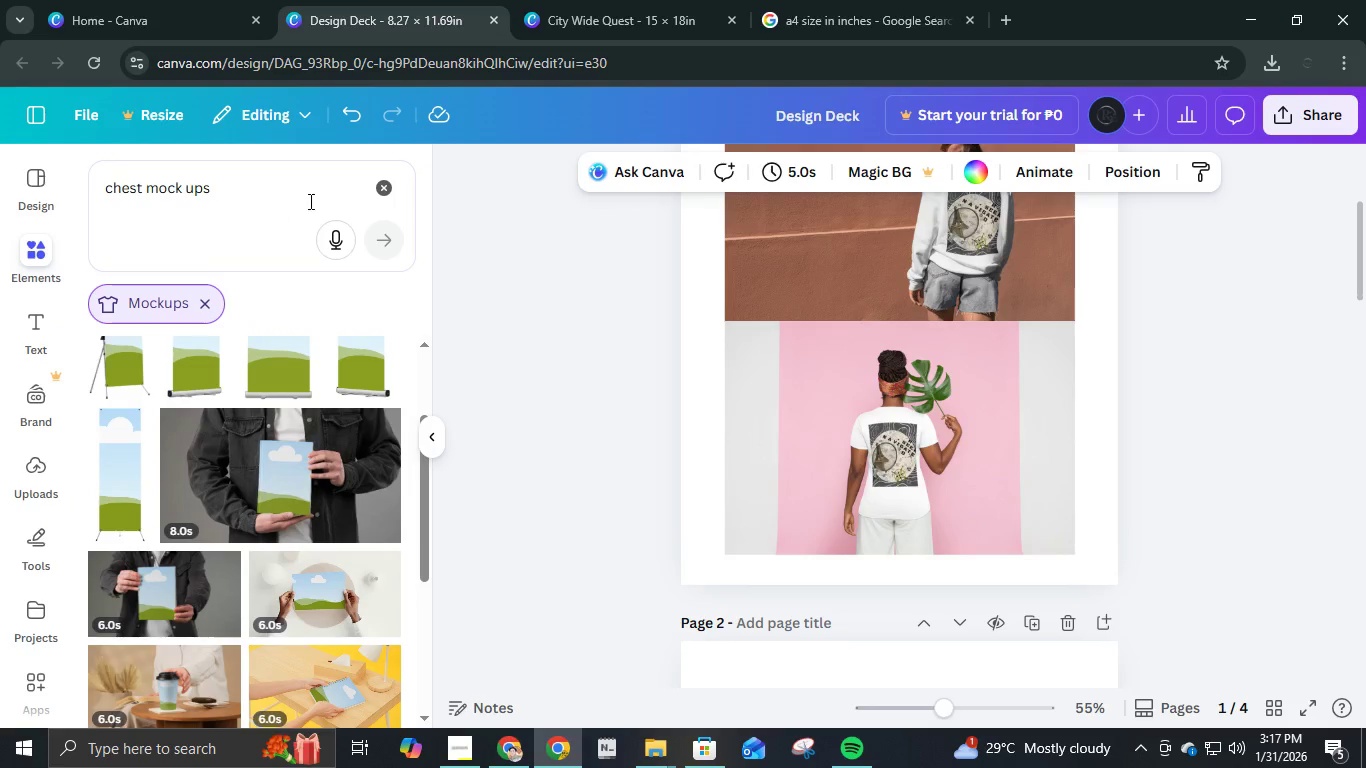 
left_click([377, 191])
 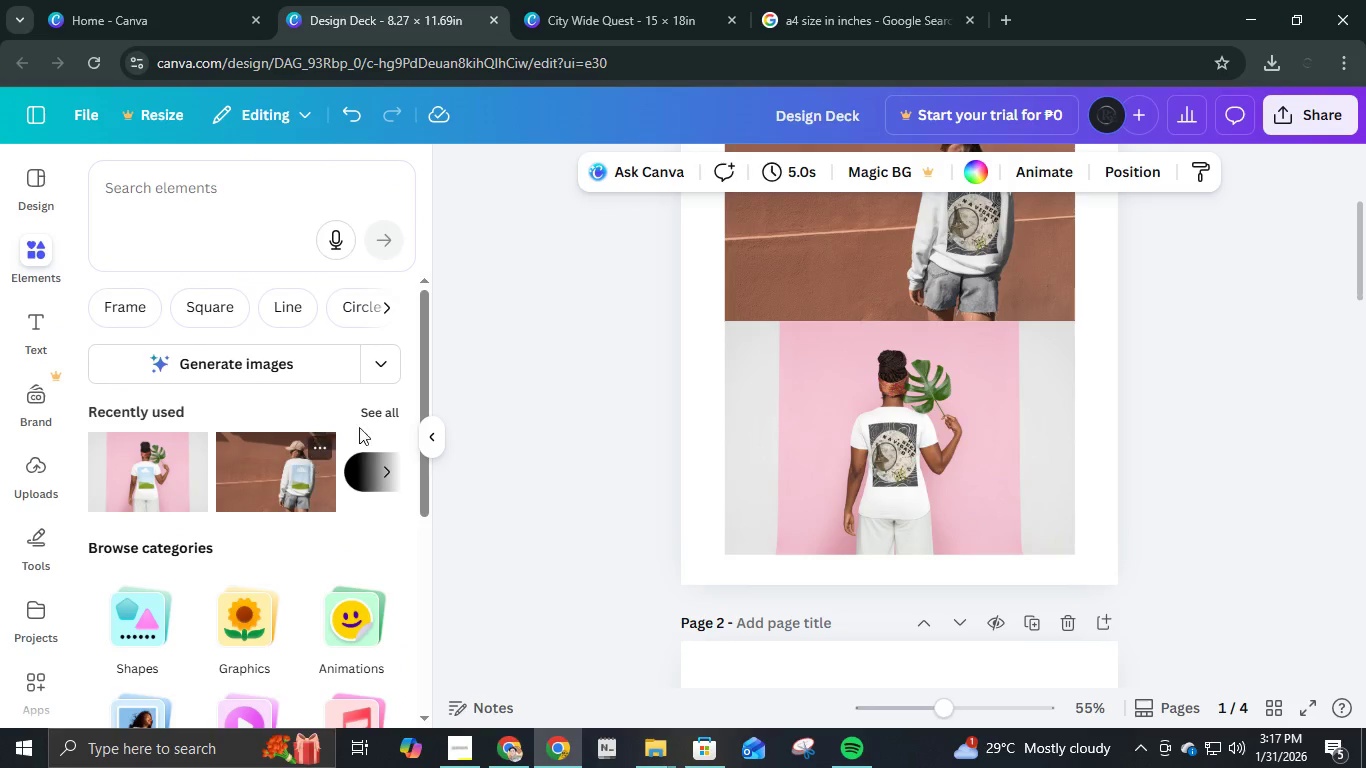 
left_click([204, 190])
 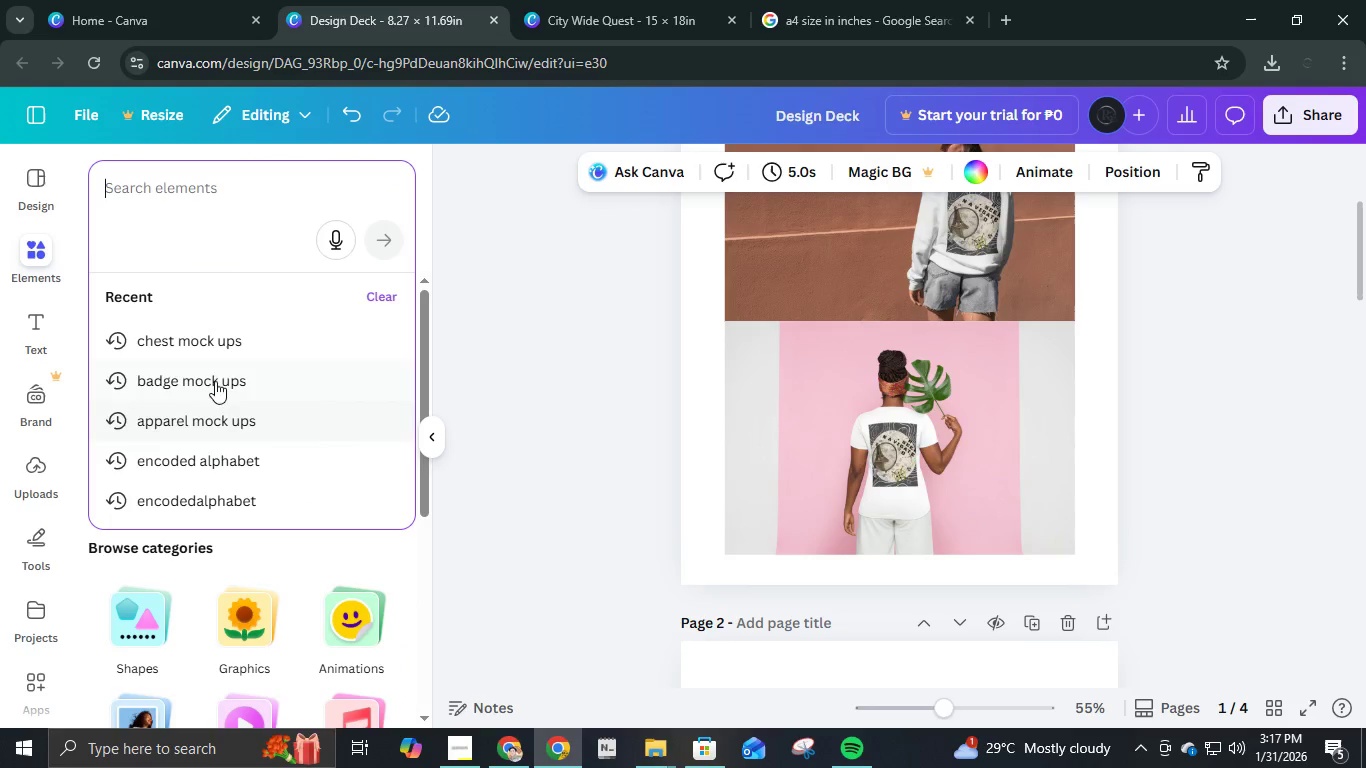 
left_click([217, 429])
 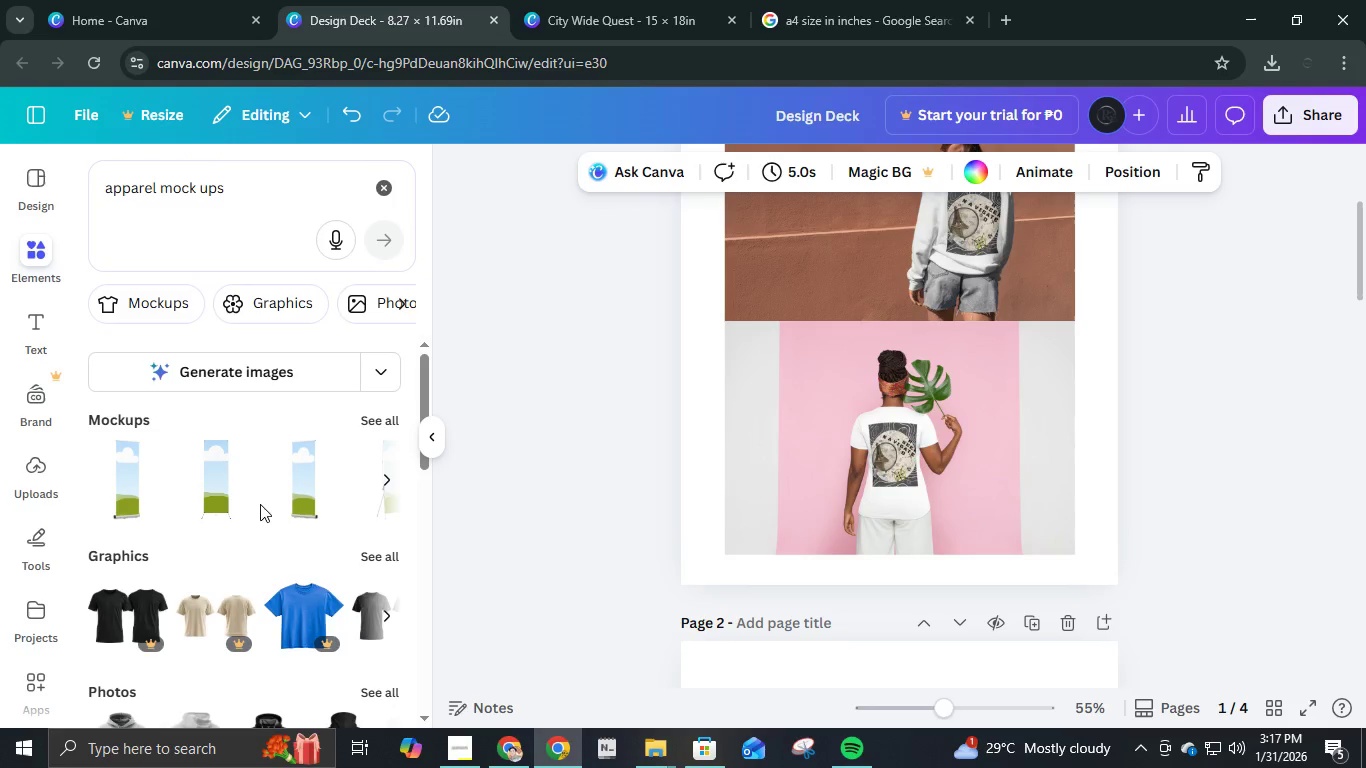 
scroll: coordinate [257, 494], scroll_direction: down, amount: 7.0
 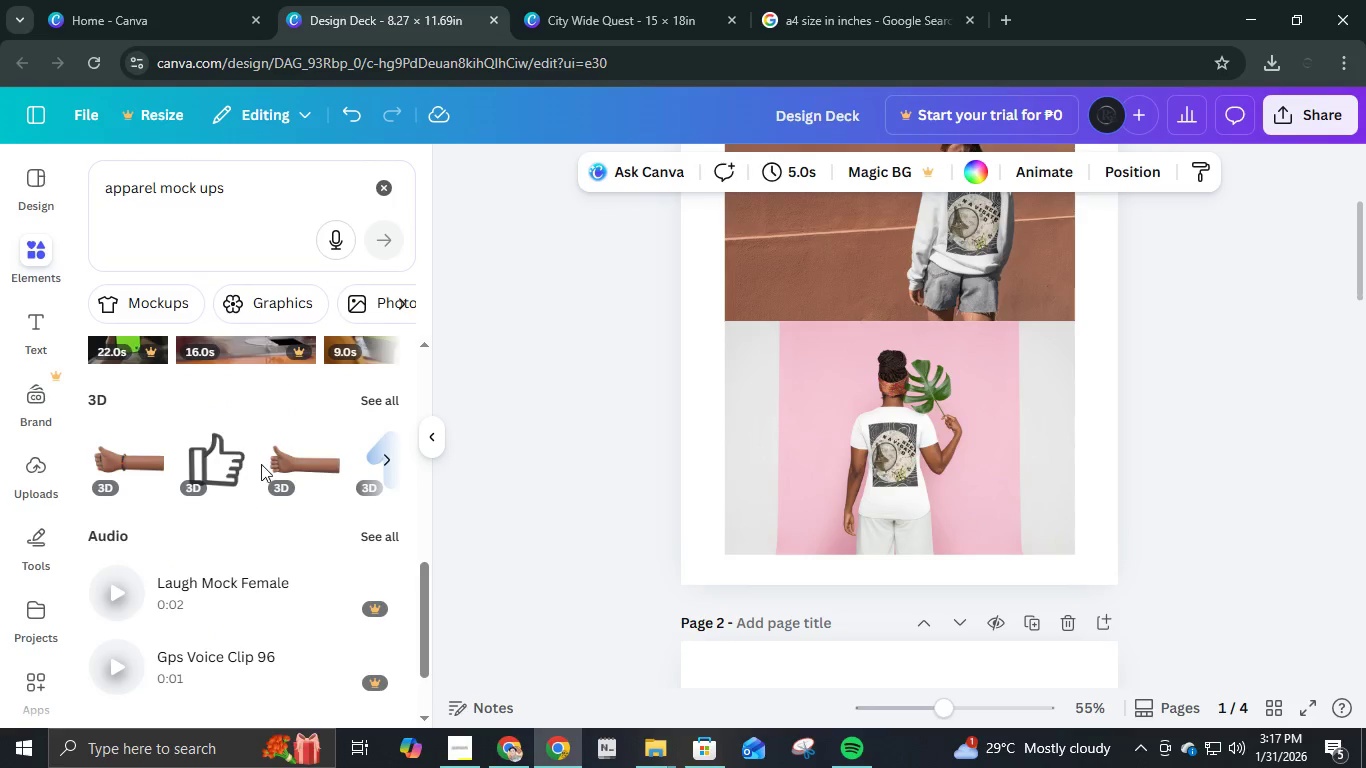 
scroll: coordinate [262, 461], scroll_direction: up, amount: 3.0
 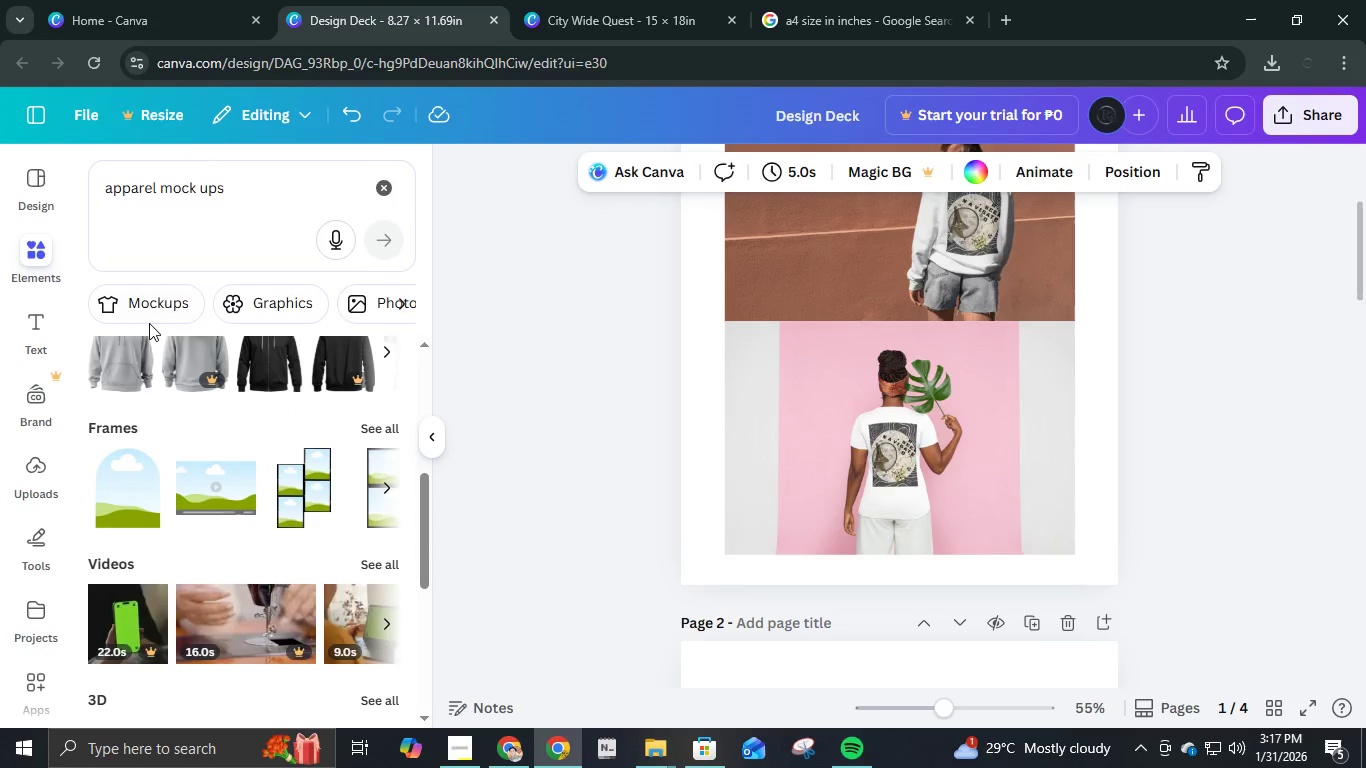 
left_click([151, 305])
 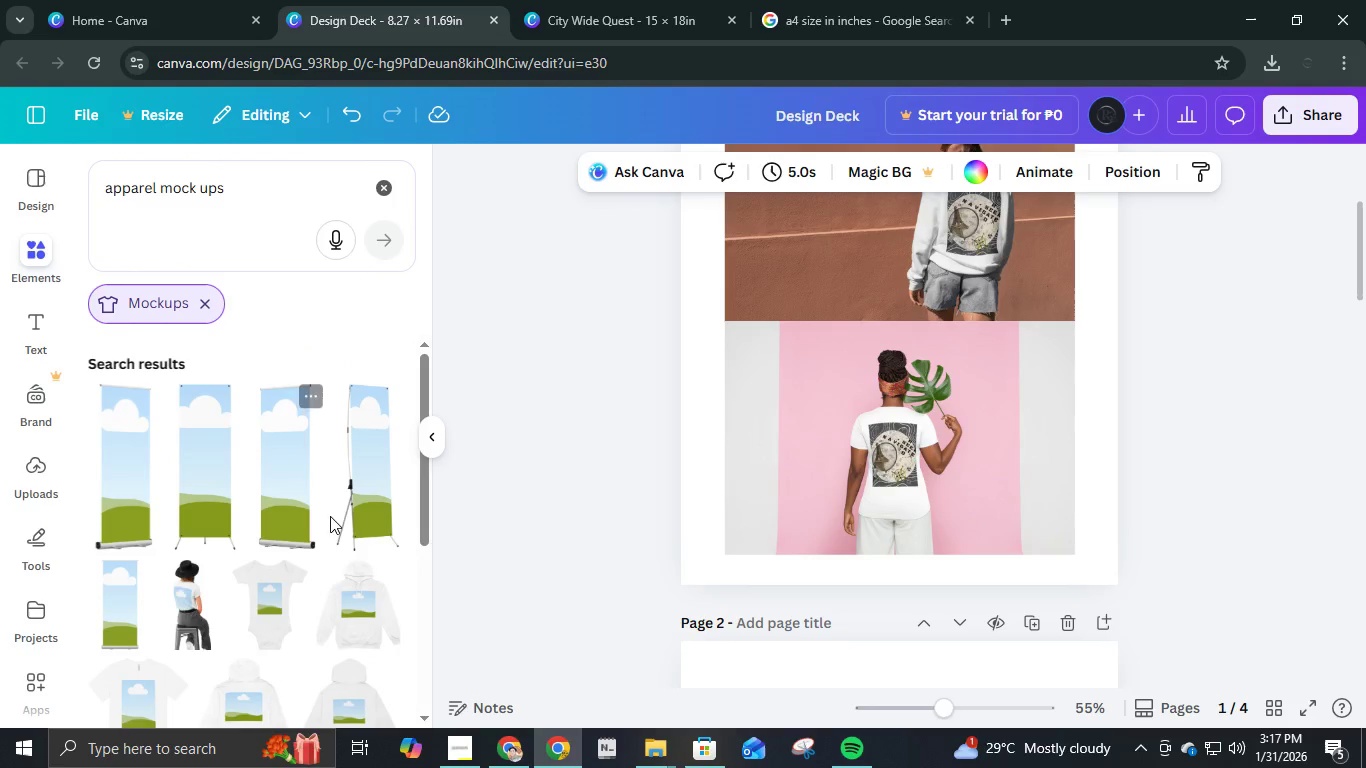 
scroll: coordinate [338, 548], scroll_direction: down, amount: 3.0
 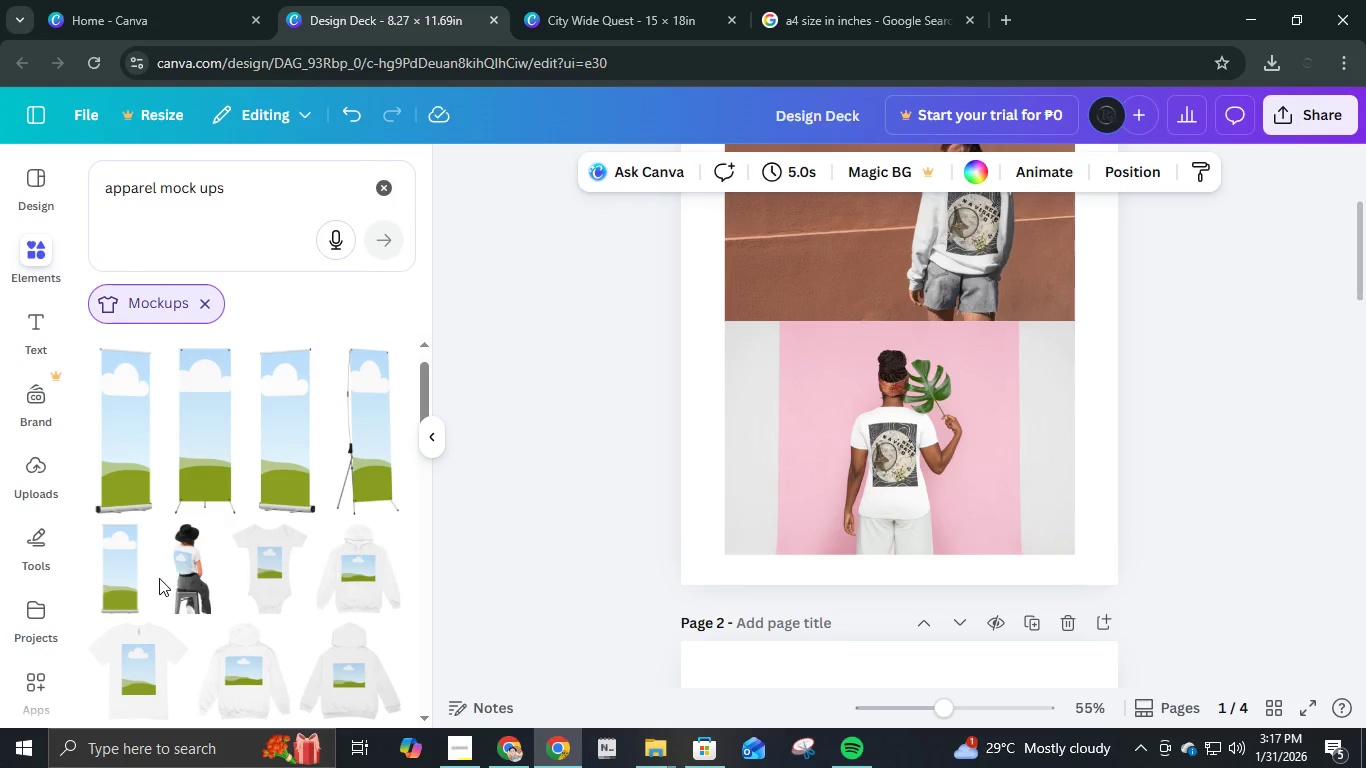 
left_click([192, 572])
 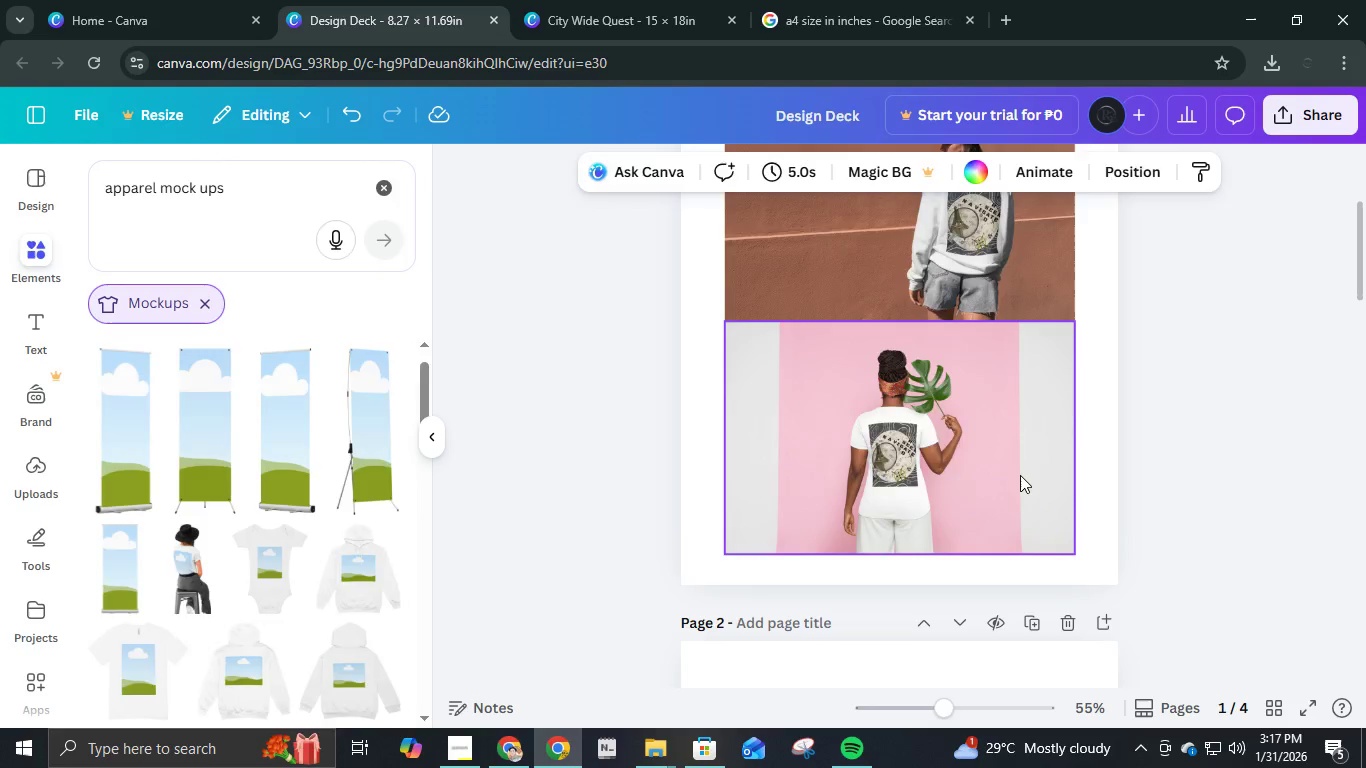 
scroll: coordinate [1021, 475], scroll_direction: down, amount: 5.0
 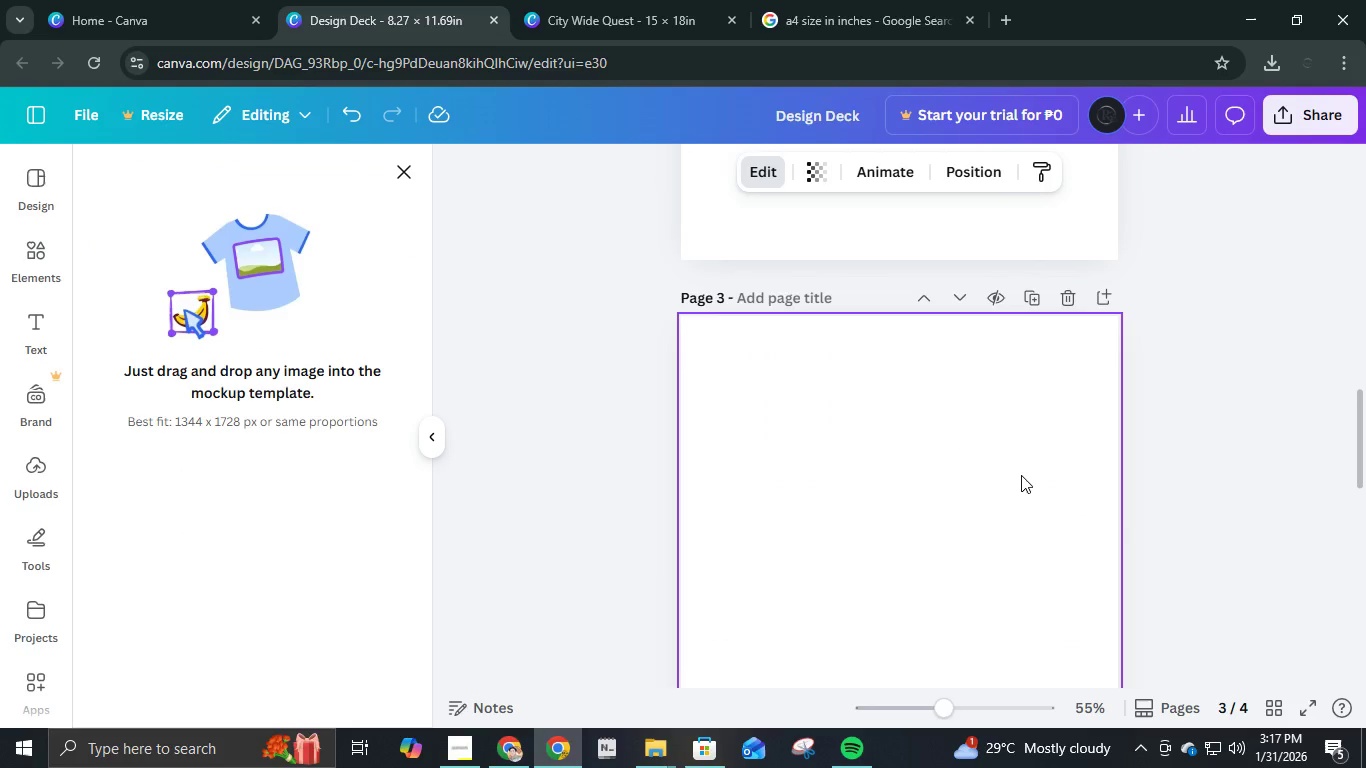 
scroll: coordinate [1024, 473], scroll_direction: up, amount: 9.0
 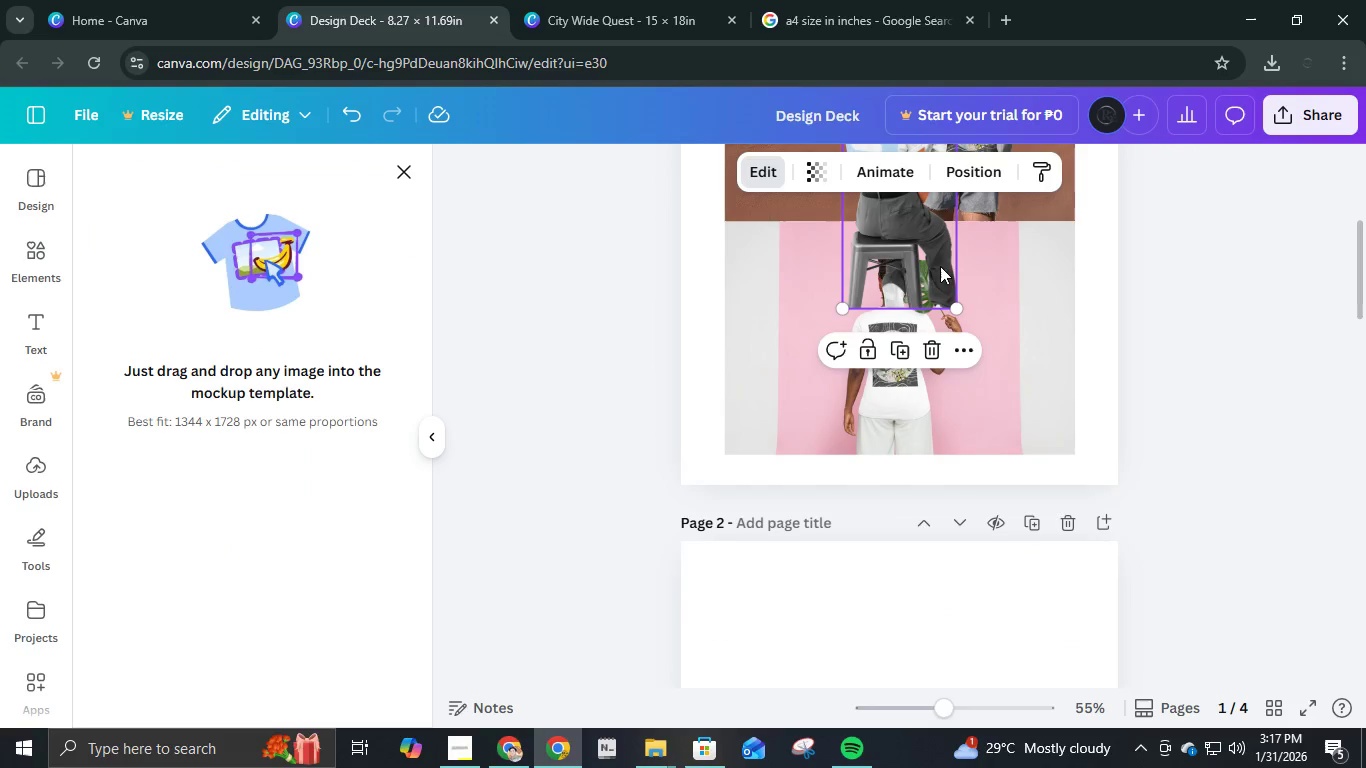 
left_click_drag(start_coordinate=[926, 241], to_coordinate=[891, 651])
 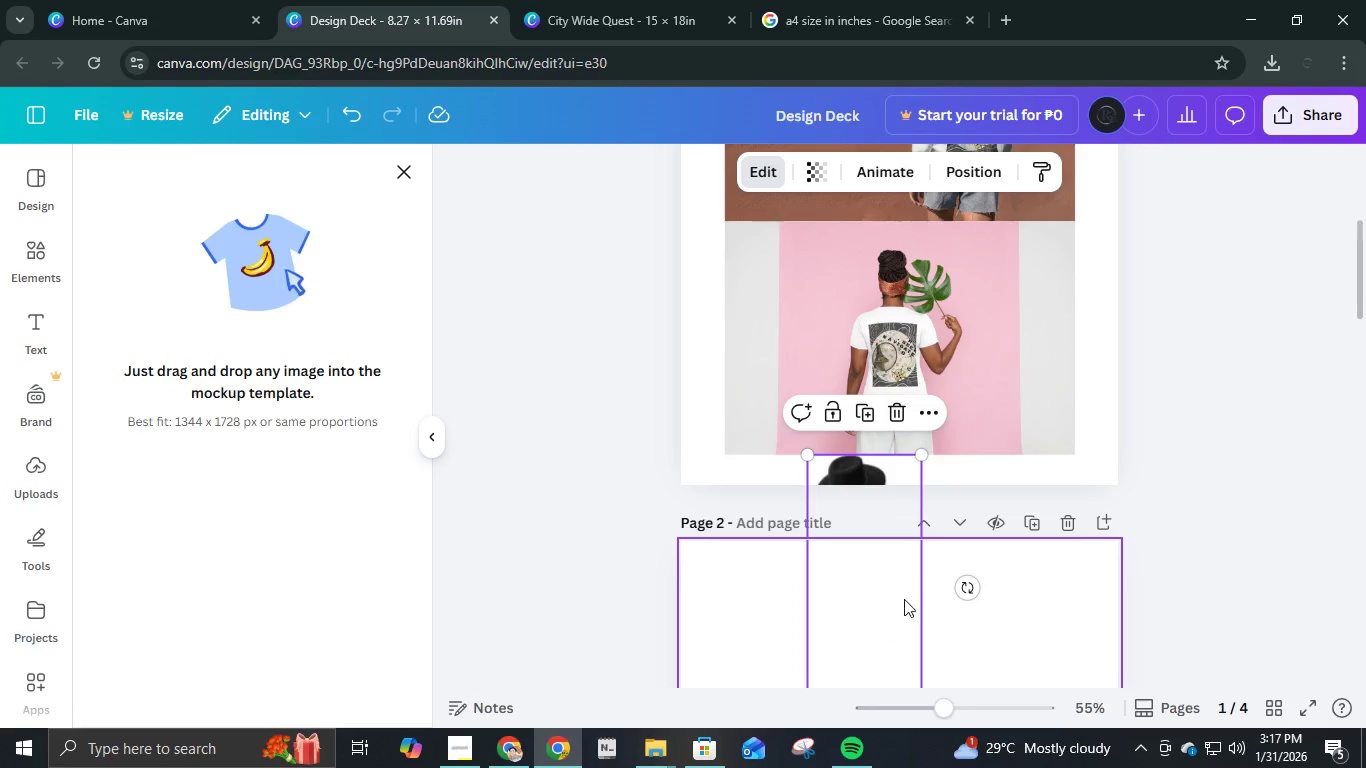 
hold_key(key=ControlLeft, duration=0.58)
 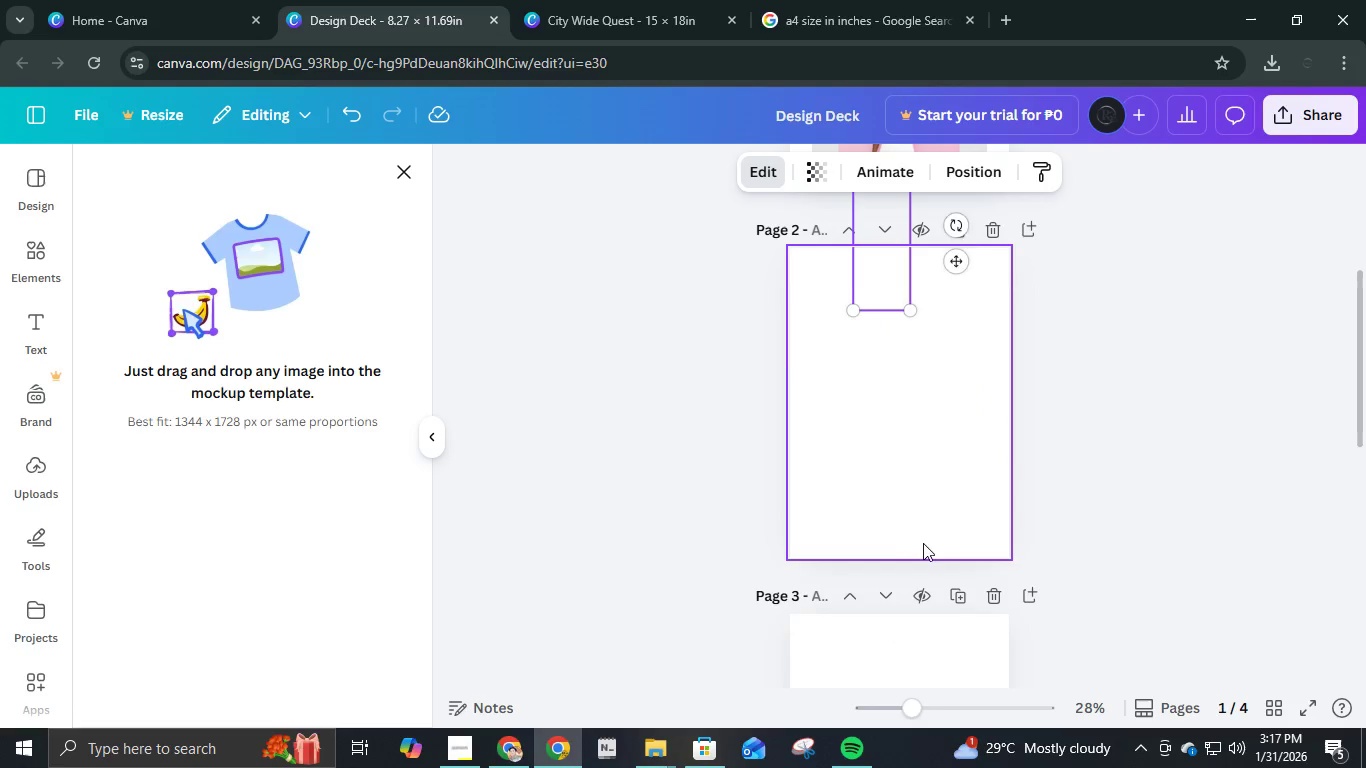 
hold_key(key=ControlLeft, duration=5.39)
 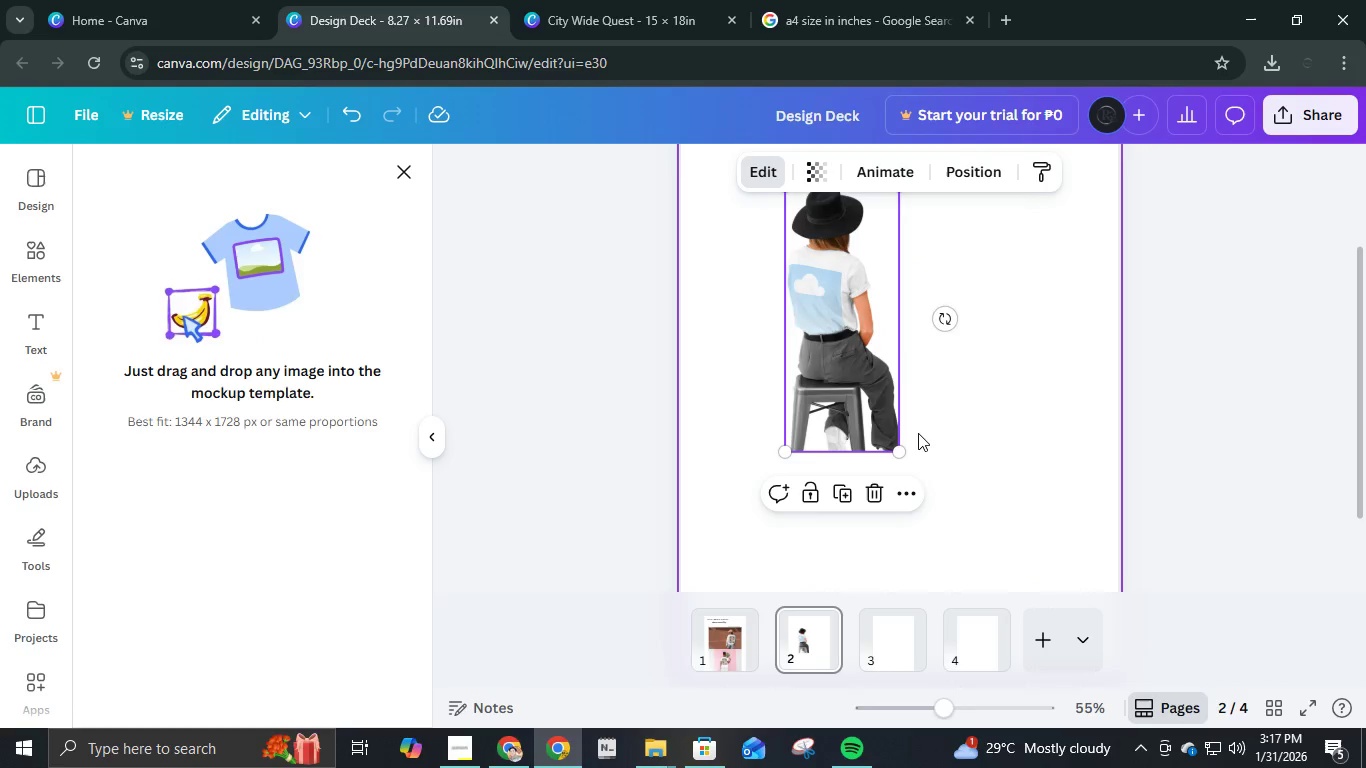 
scroll: coordinate [919, 547], scroll_direction: down, amount: 7.0
 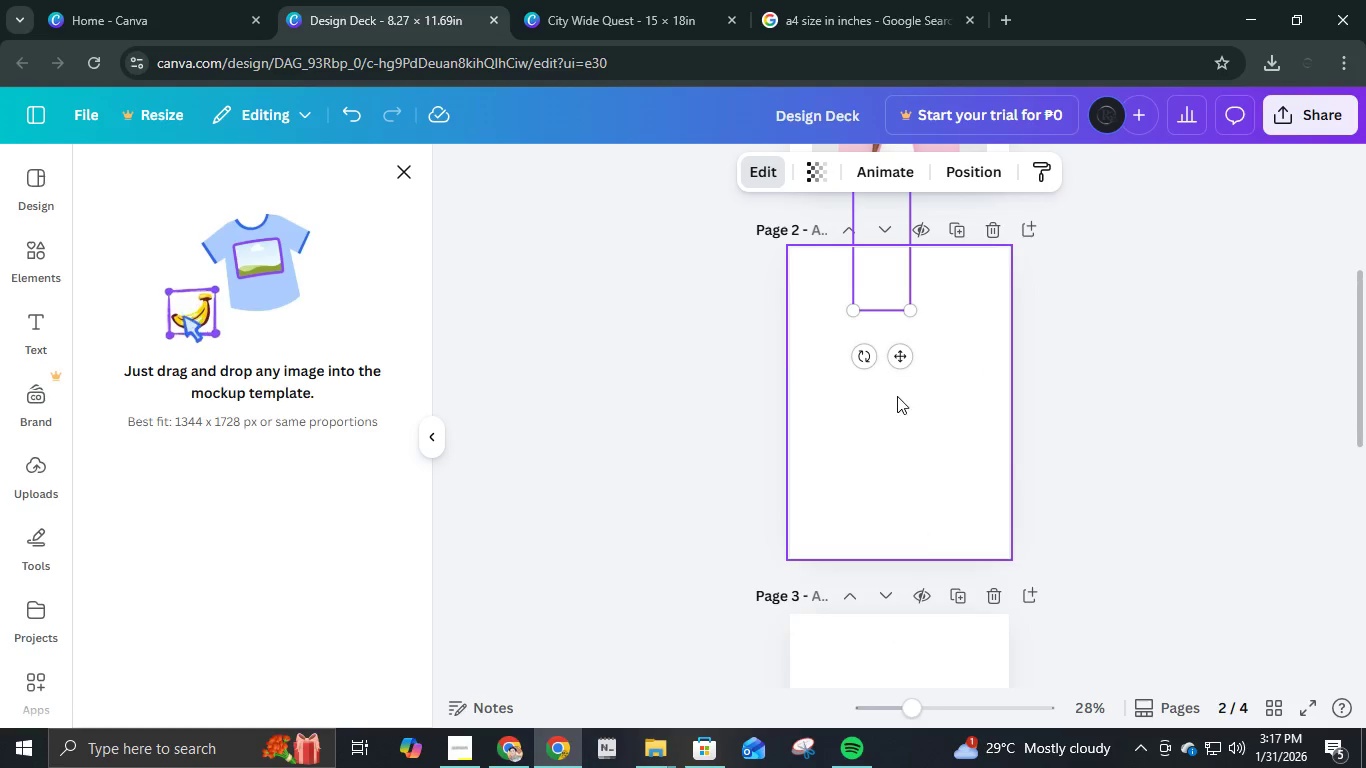 
scroll: coordinate [897, 396], scroll_direction: up, amount: 1.0
 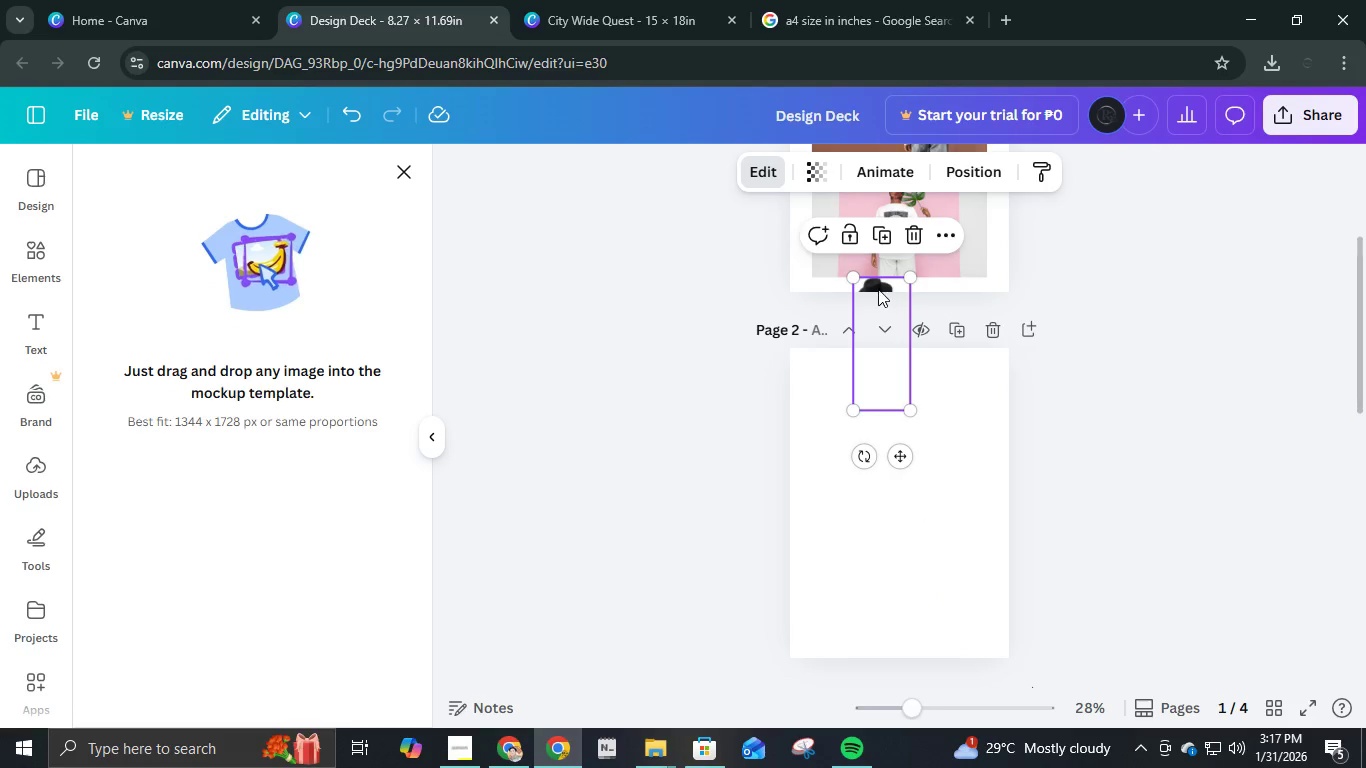 
left_click_drag(start_coordinate=[878, 289], to_coordinate=[872, 426])
 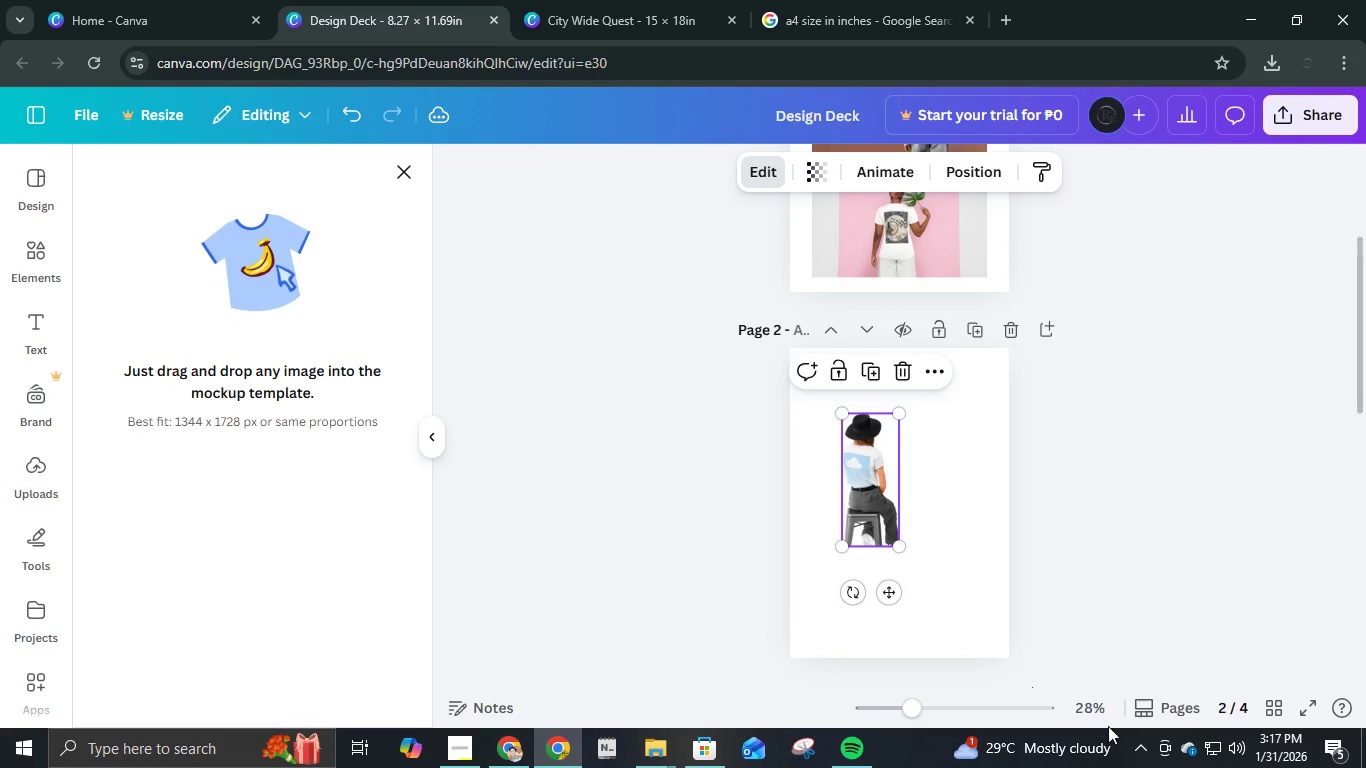 
left_click([1162, 702])
 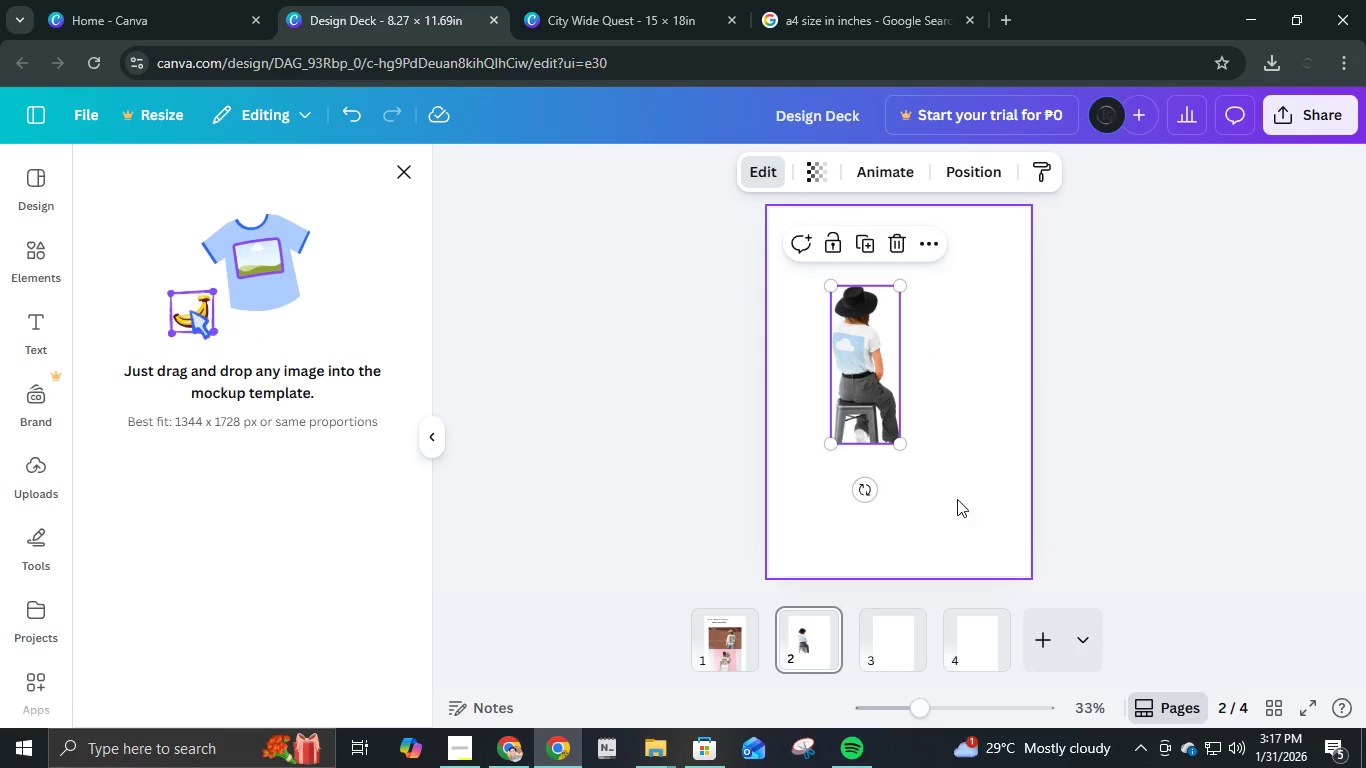 
hold_key(key=ControlLeft, duration=0.41)
scroll: coordinate [918, 433], scroll_direction: up, amount: 3.0
 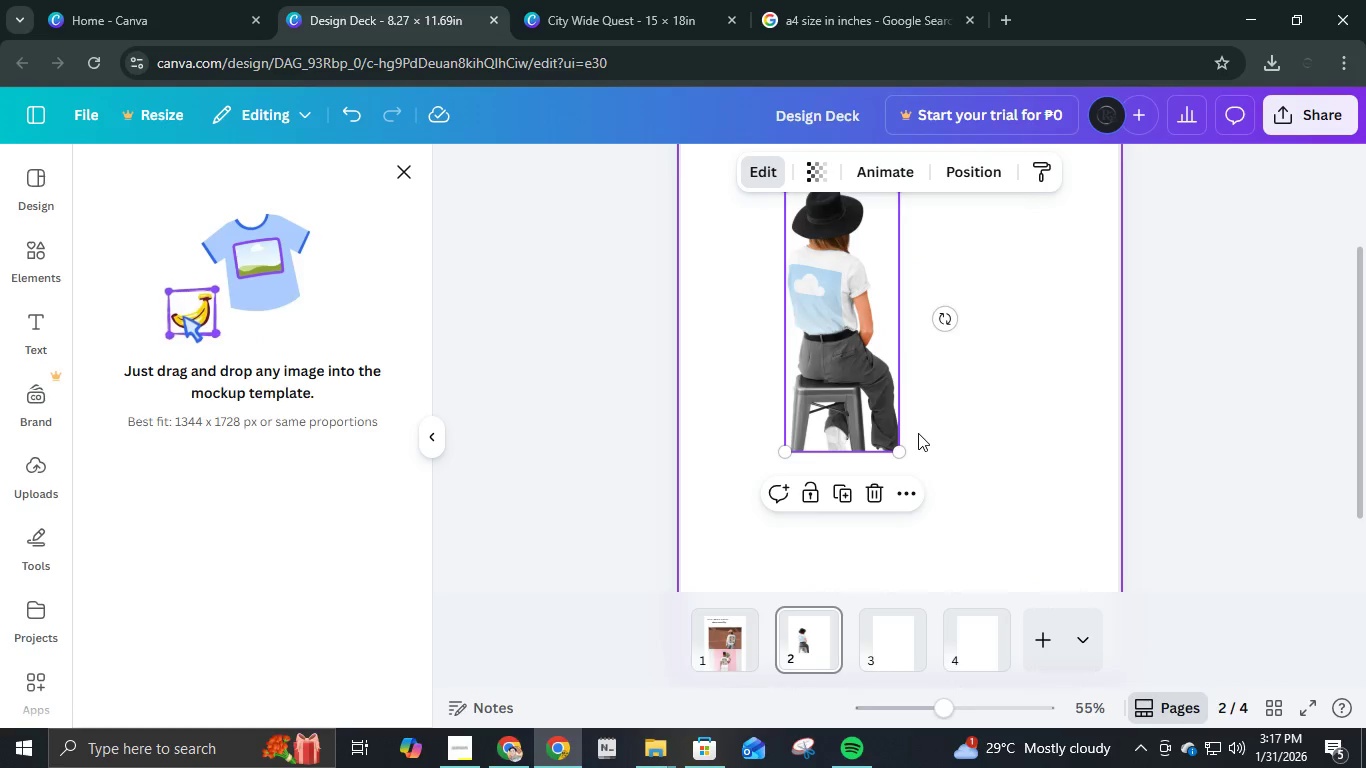 
hold_key(key=ControlLeft, duration=0.36)
scroll: coordinate [918, 433], scroll_direction: down, amount: 3.0
 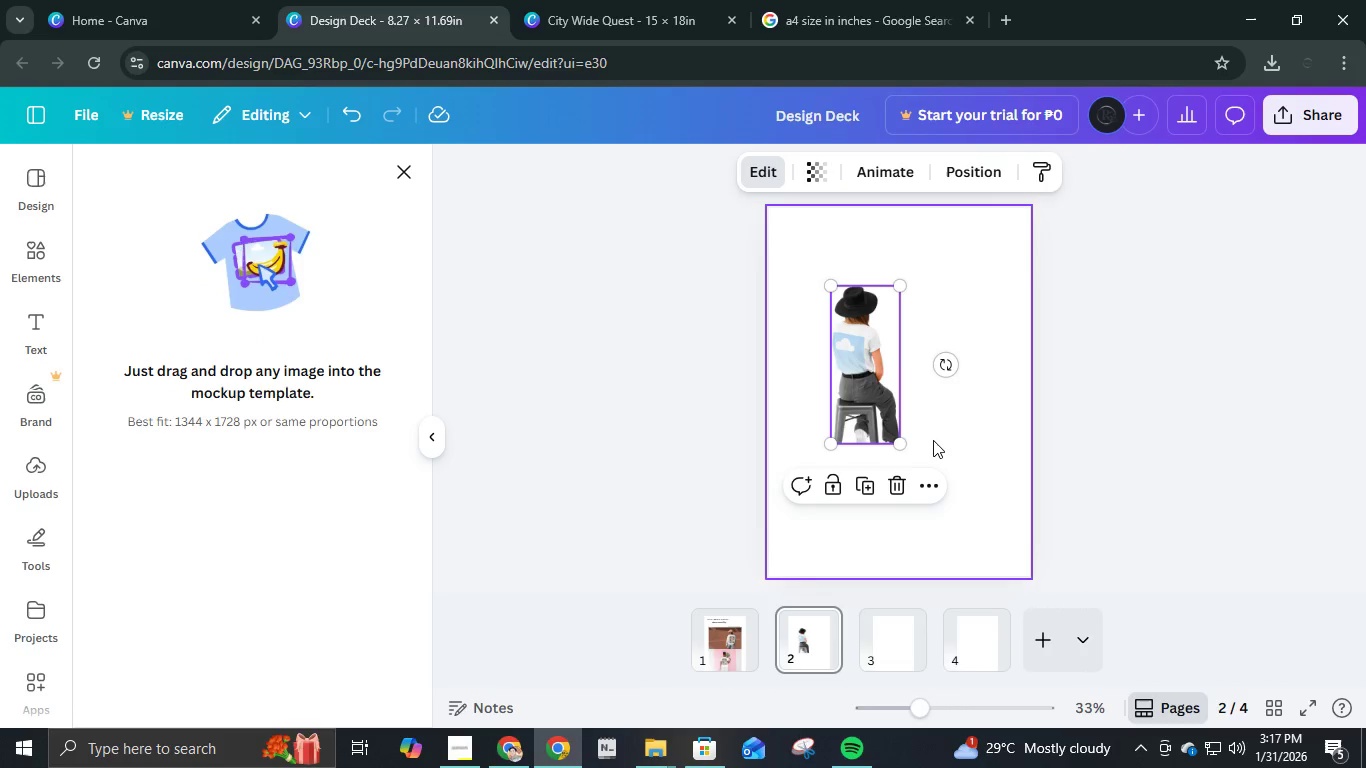 
hold_key(key=ControlLeft, duration=0.53)
scroll: coordinate [933, 433], scroll_direction: up, amount: 3.0
 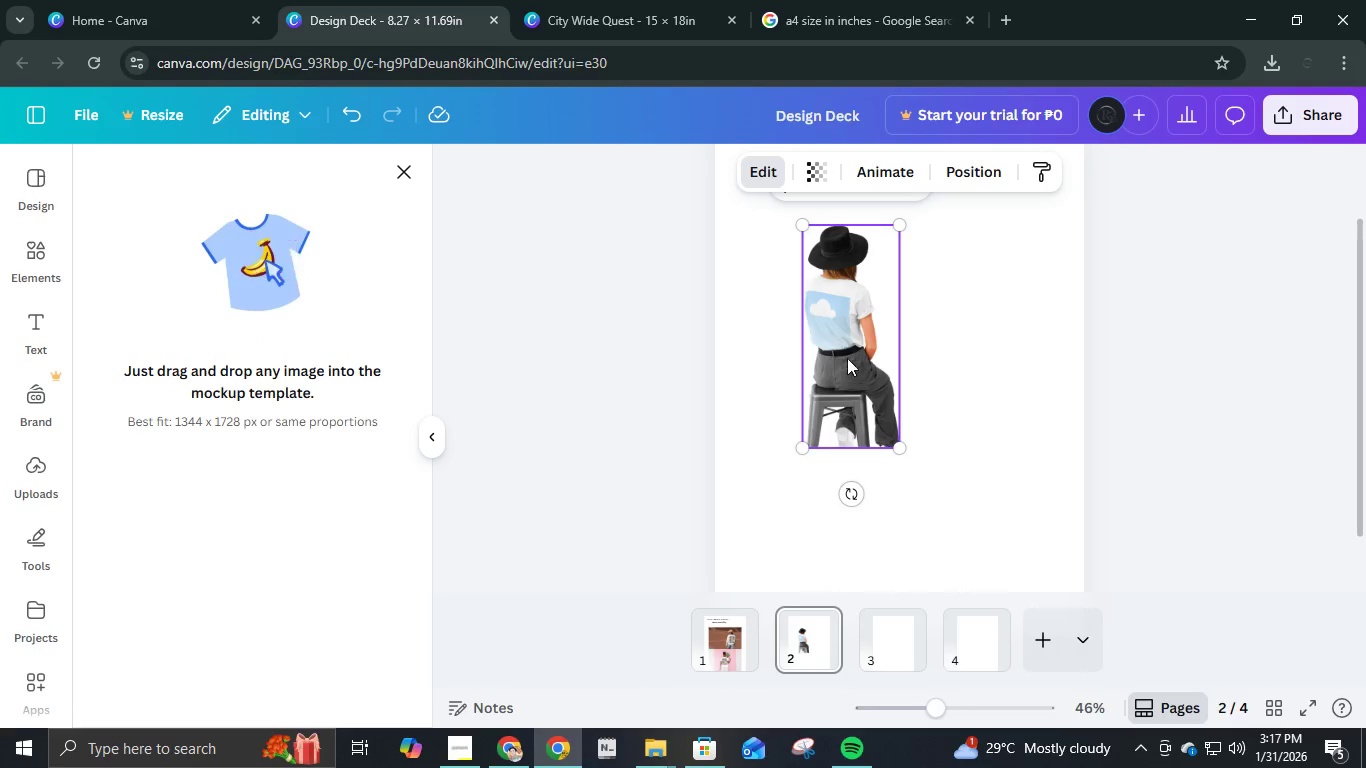 
left_click_drag(start_coordinate=[845, 345], to_coordinate=[806, 291])
 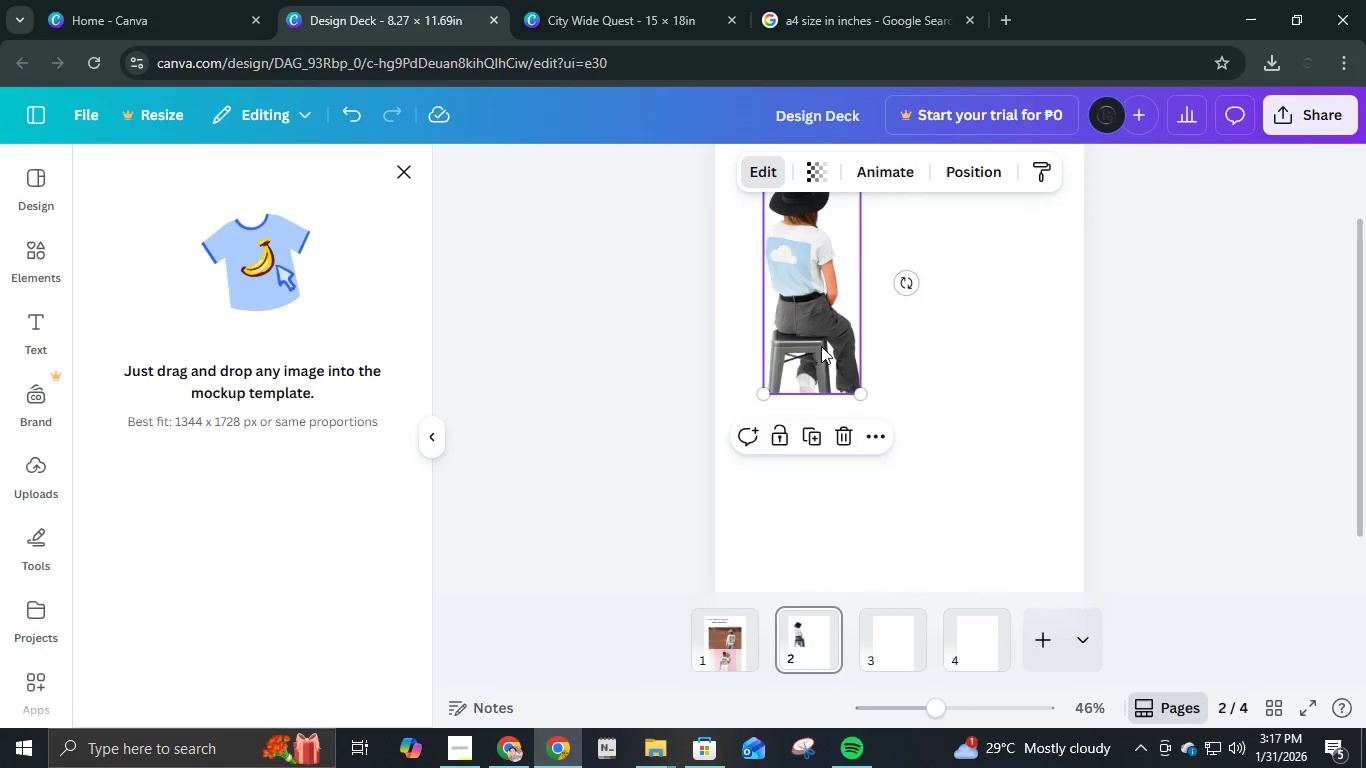 
left_click_drag(start_coordinate=[822, 394], to_coordinate=[809, 371])
 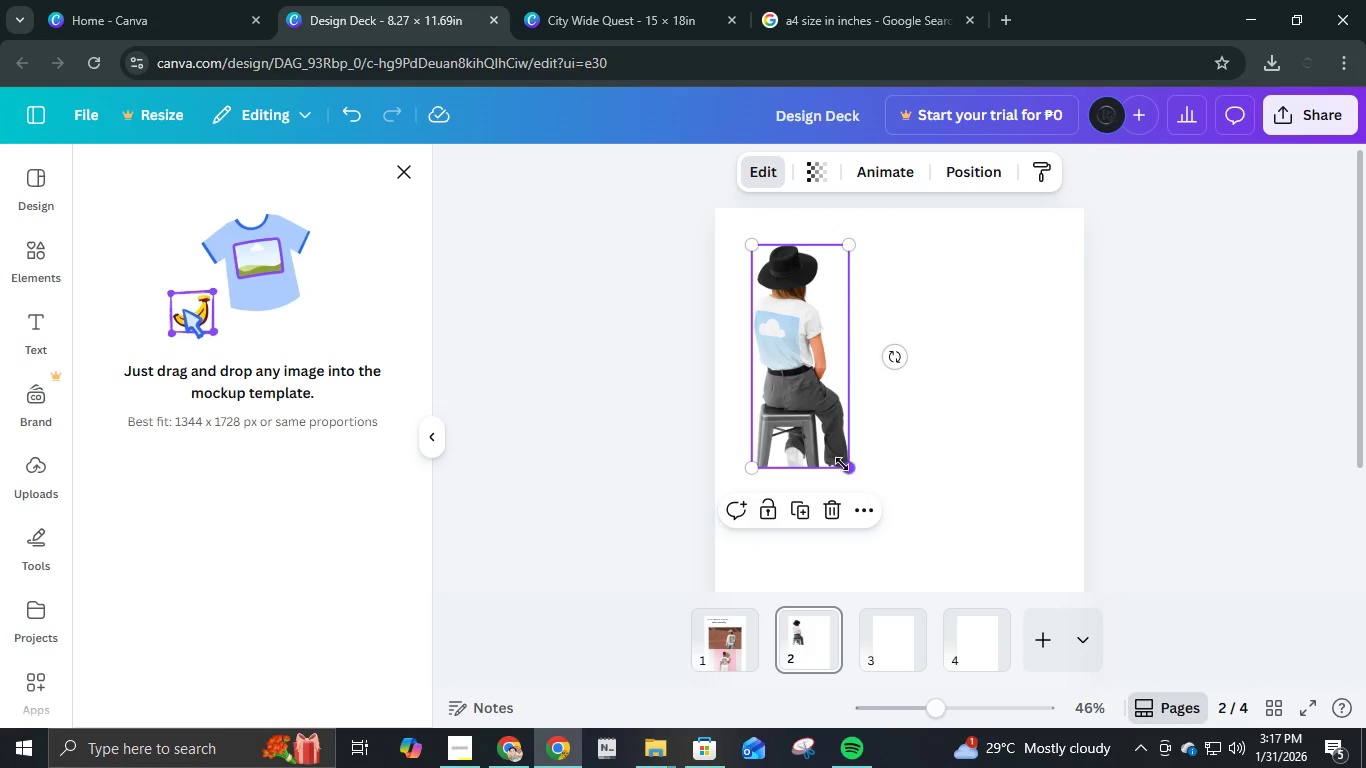 
scroll: coordinate [821, 346], scroll_direction: up, amount: 1.0
 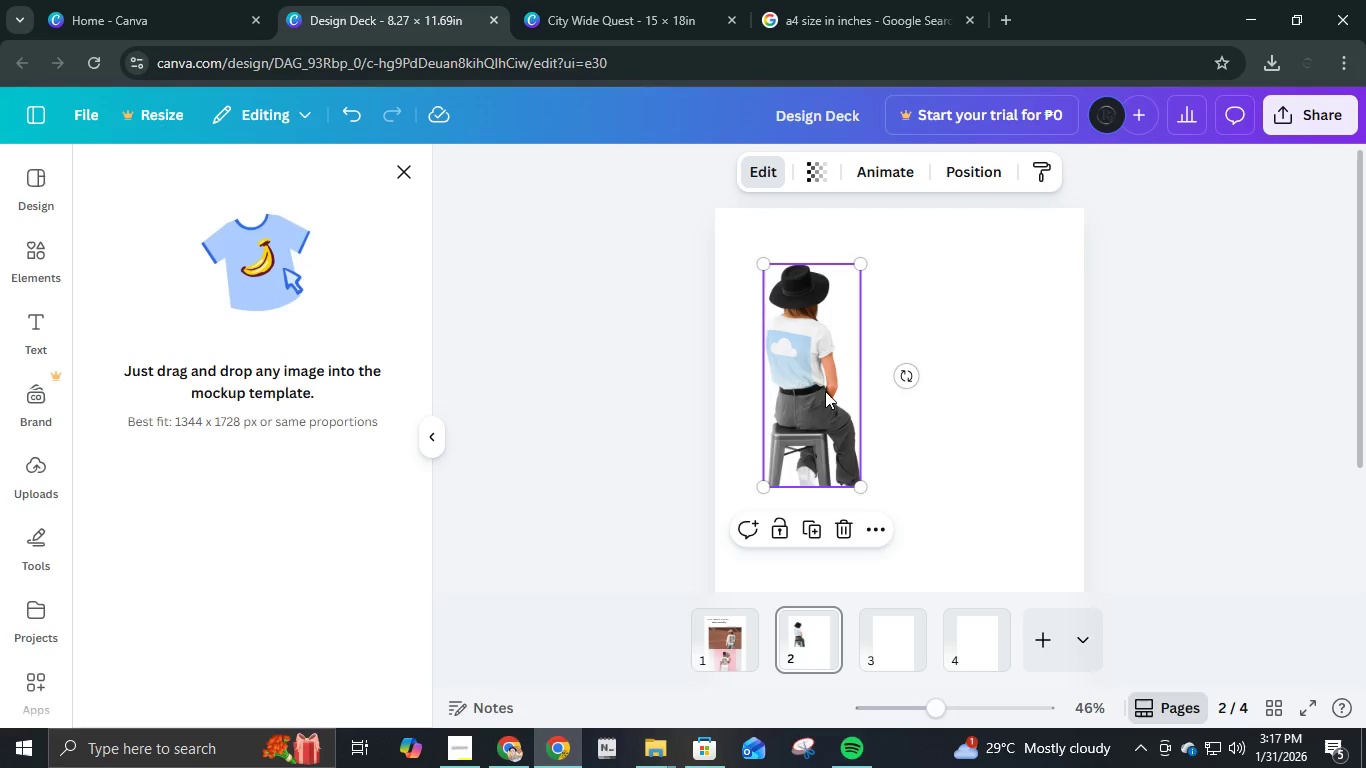 
left_click_drag(start_coordinate=[843, 464], to_coordinate=[906, 584])
 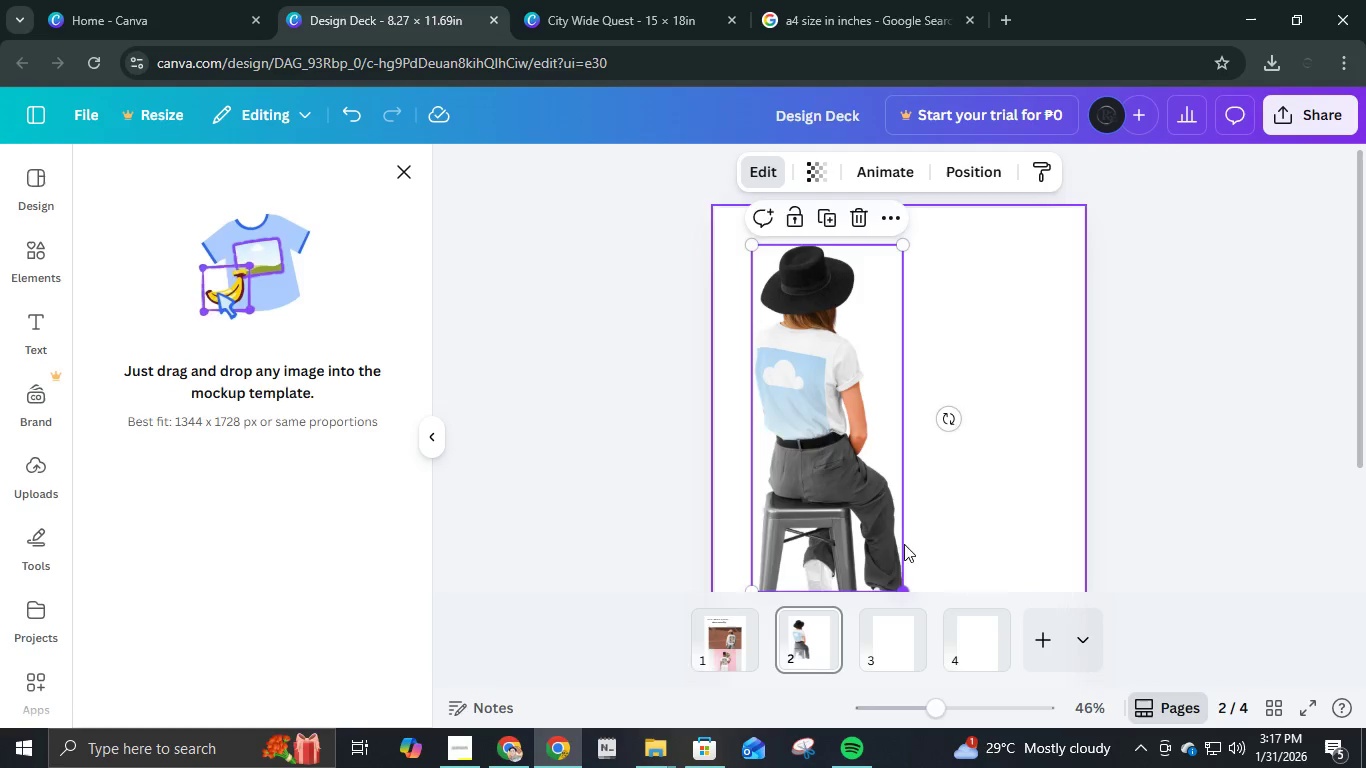 
scroll: coordinate [899, 508], scroll_direction: down, amount: 4.0
 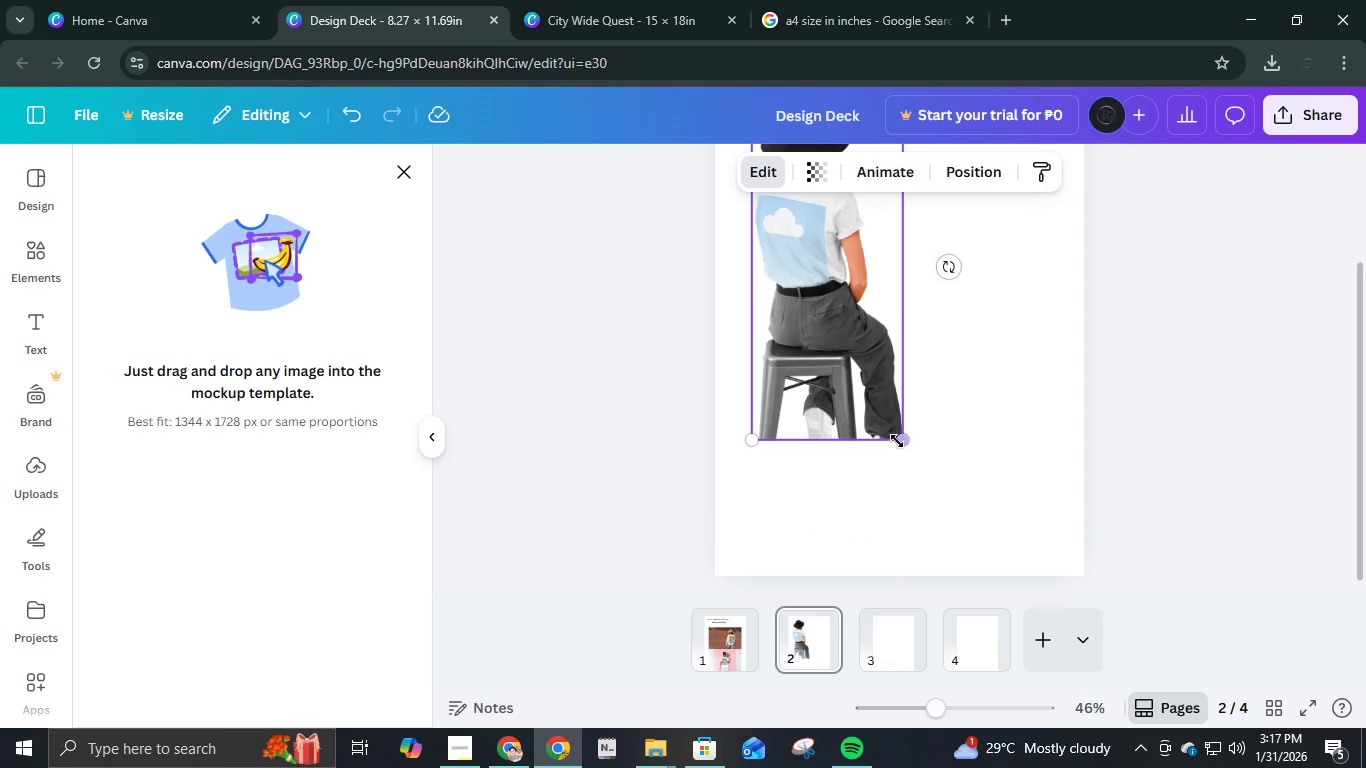 
left_click_drag(start_coordinate=[901, 442], to_coordinate=[957, 538])
 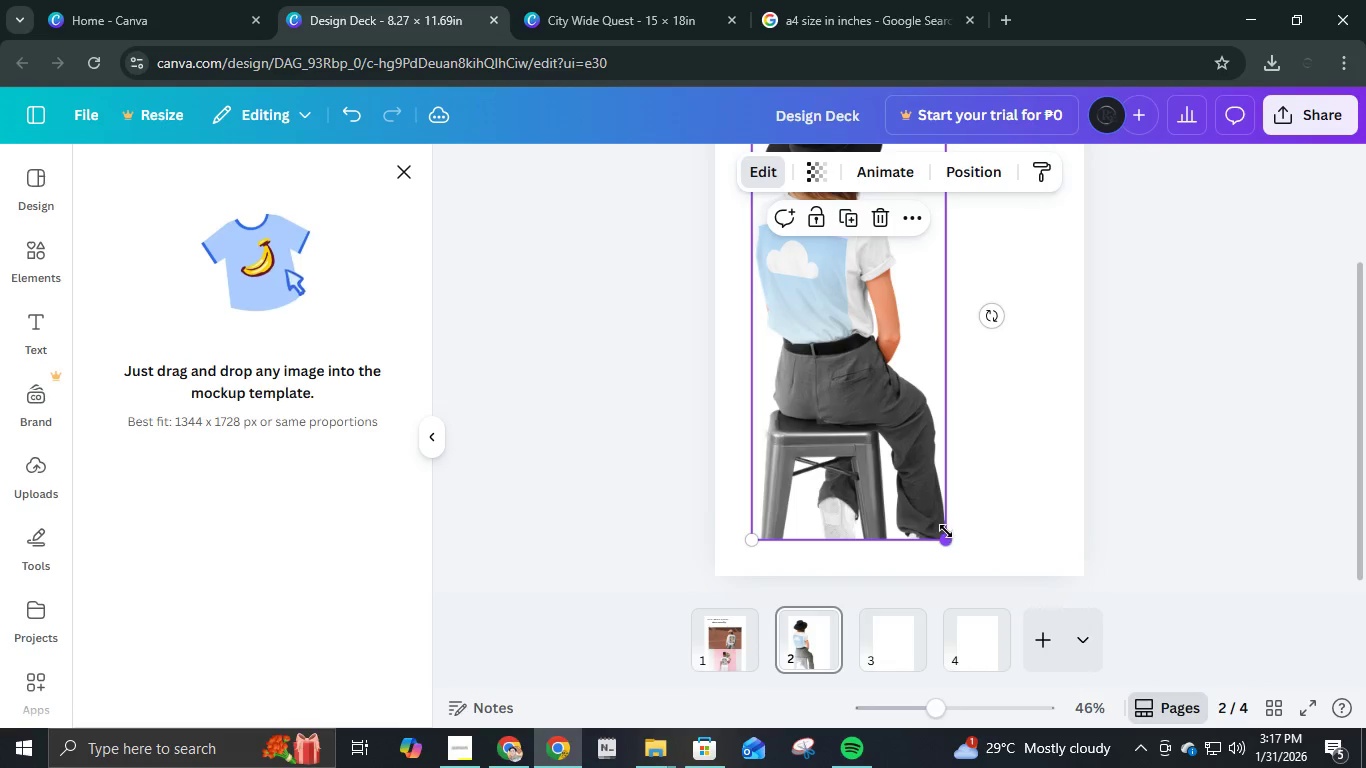 
scroll: coordinate [946, 531], scroll_direction: up, amount: 1.0
 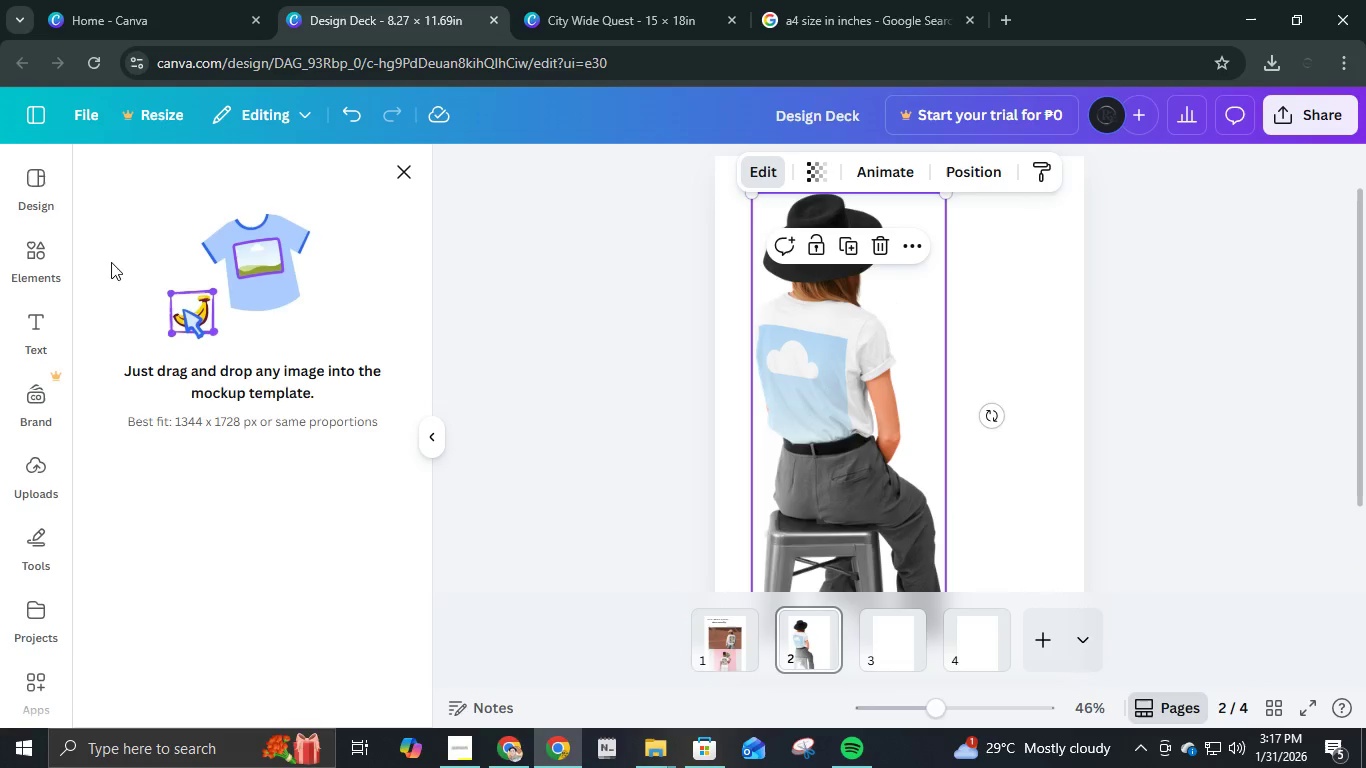 
left_click([46, 247])
 